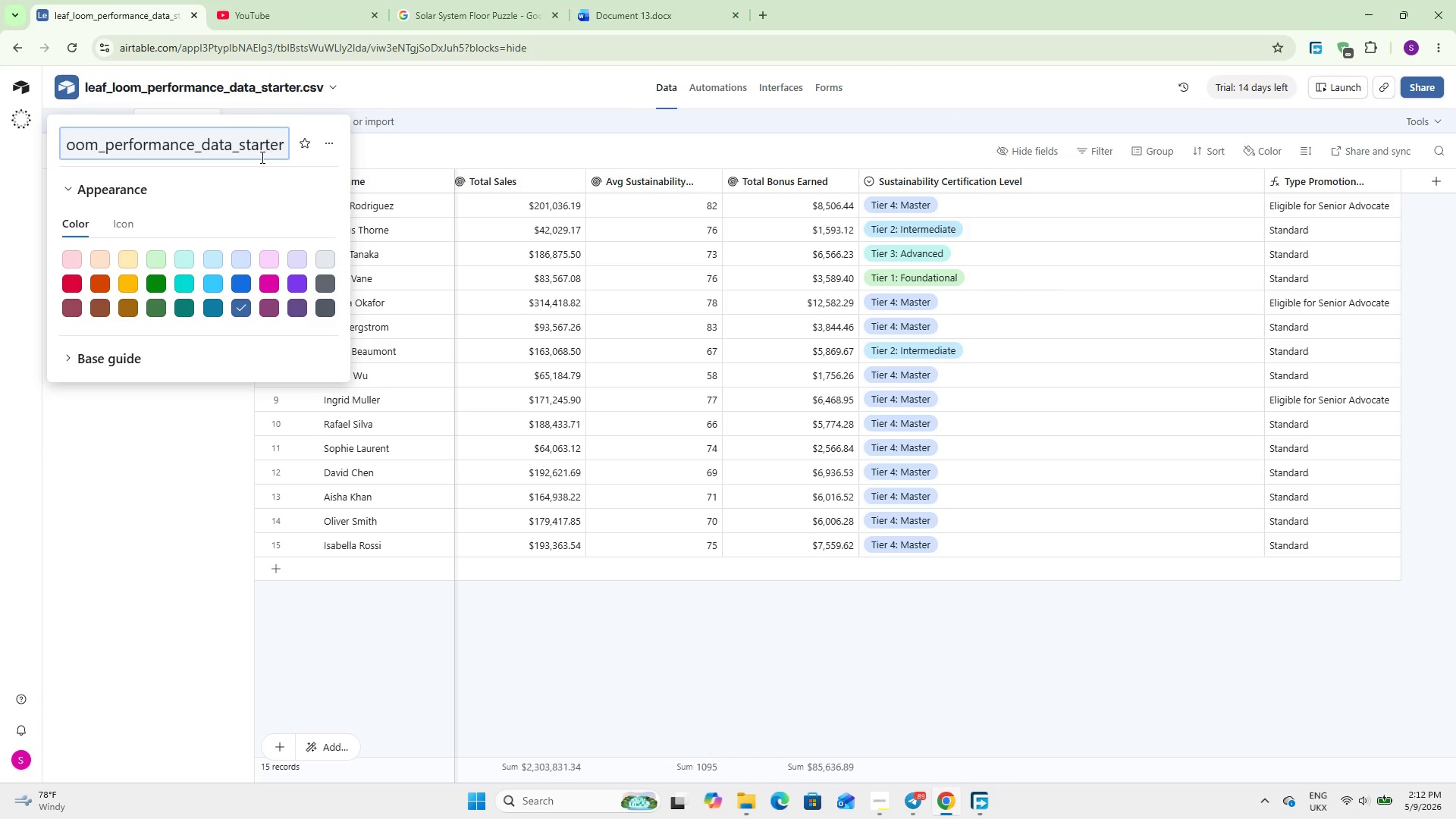 
key(Backspace)
 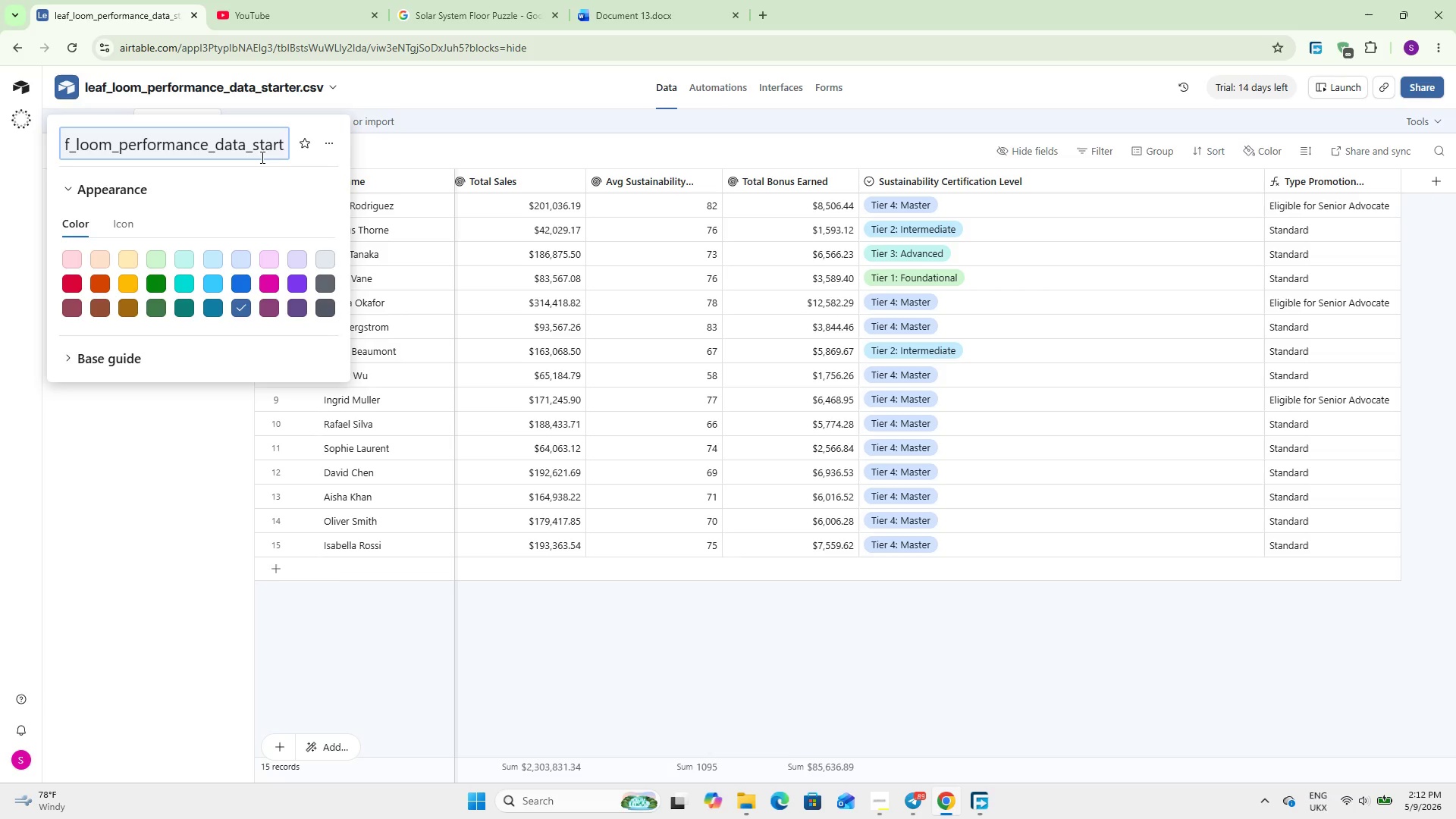 
key(Backspace)
 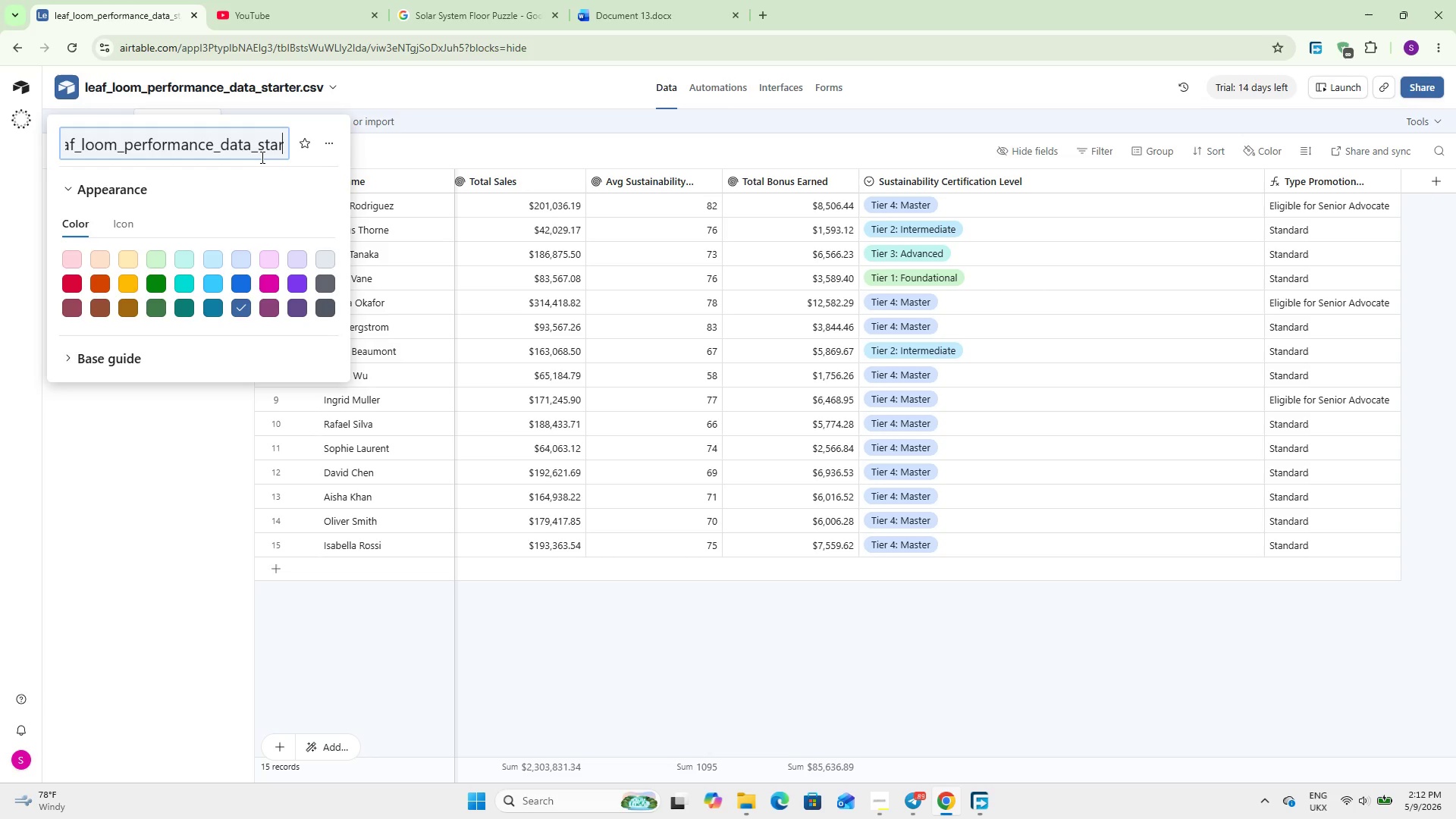 
key(Backspace)
 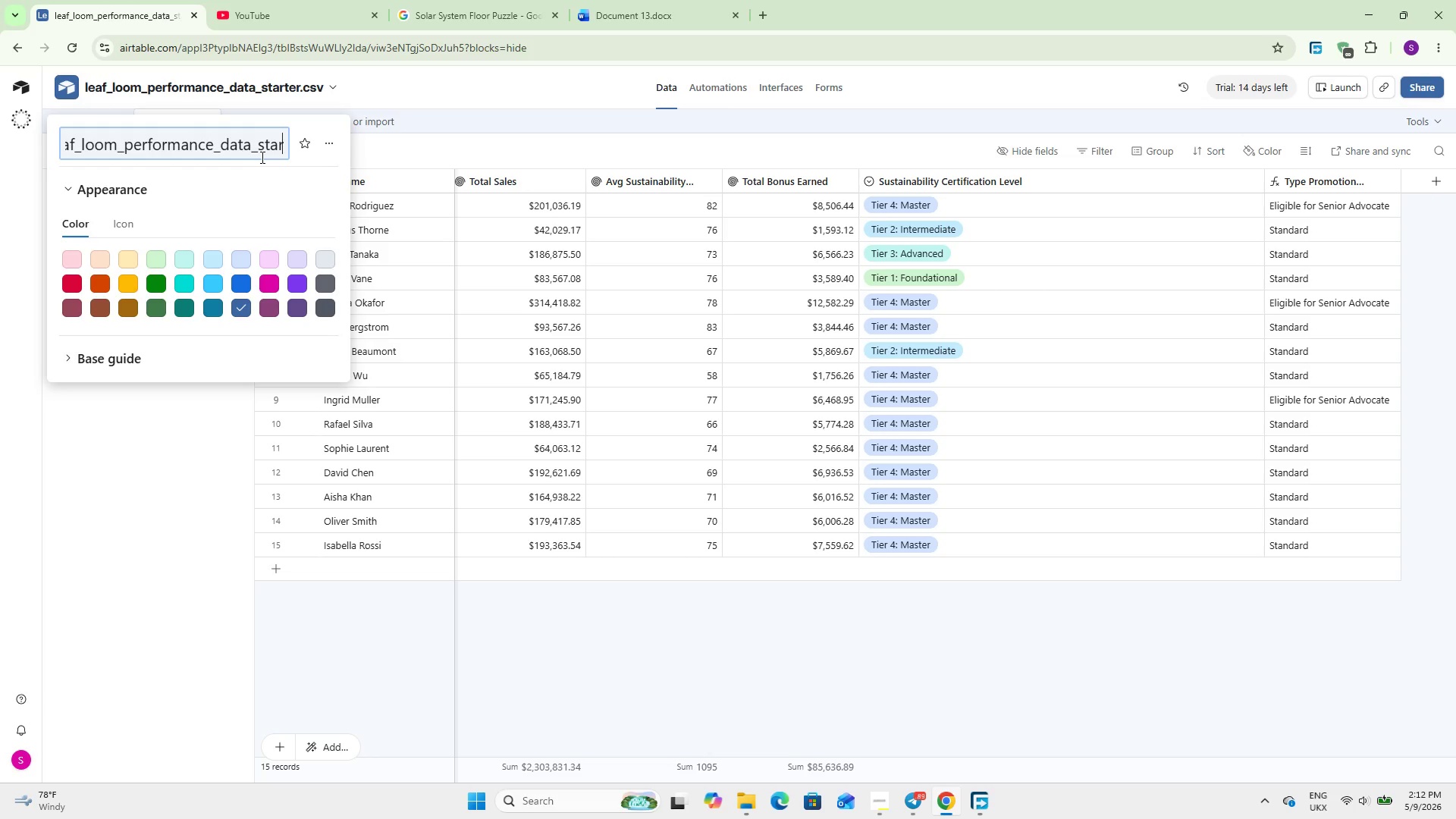 
key(Backspace)
 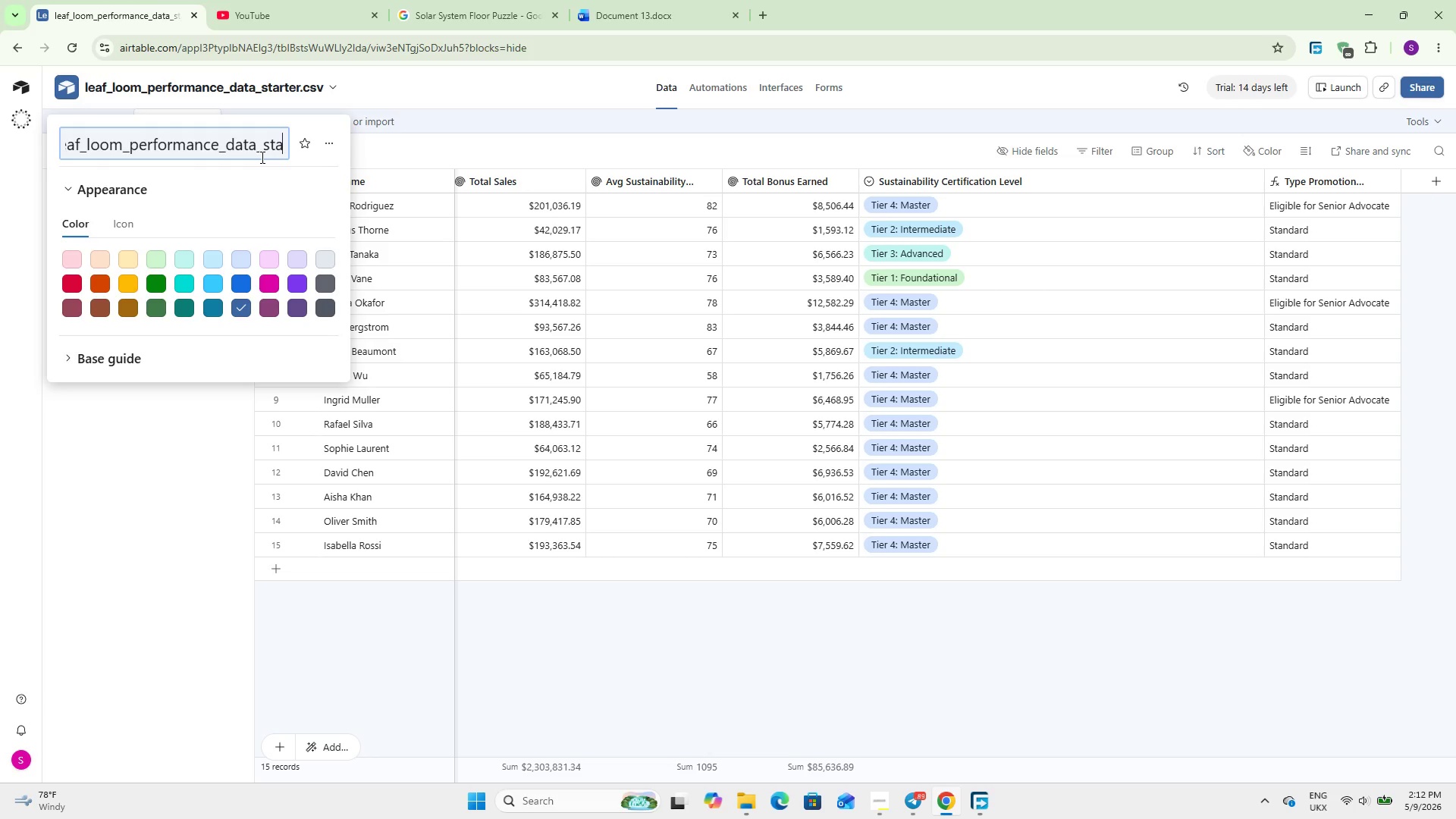 
key(Backspace)
 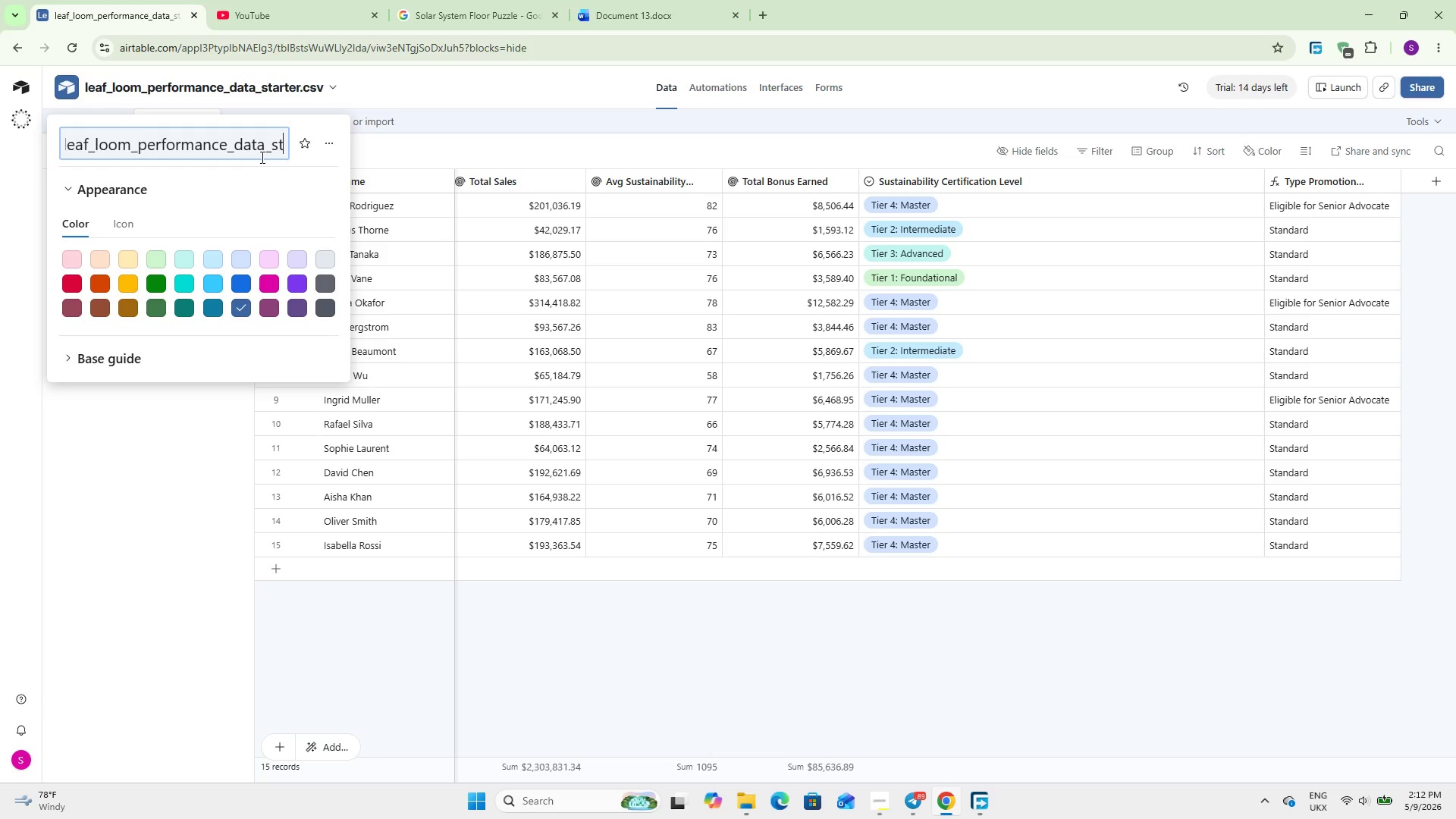 
key(Backspace)
 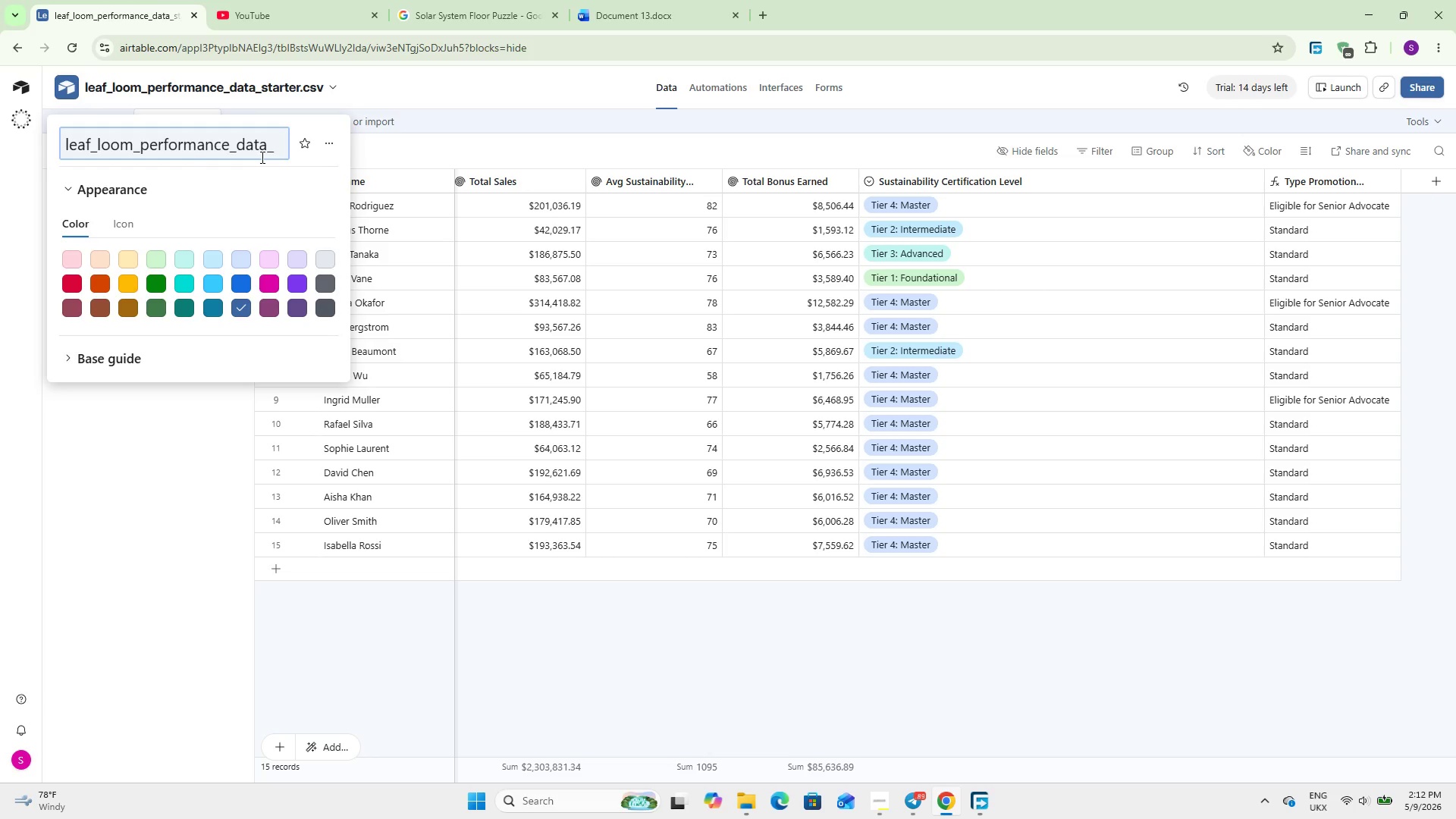 
key(Backspace)
 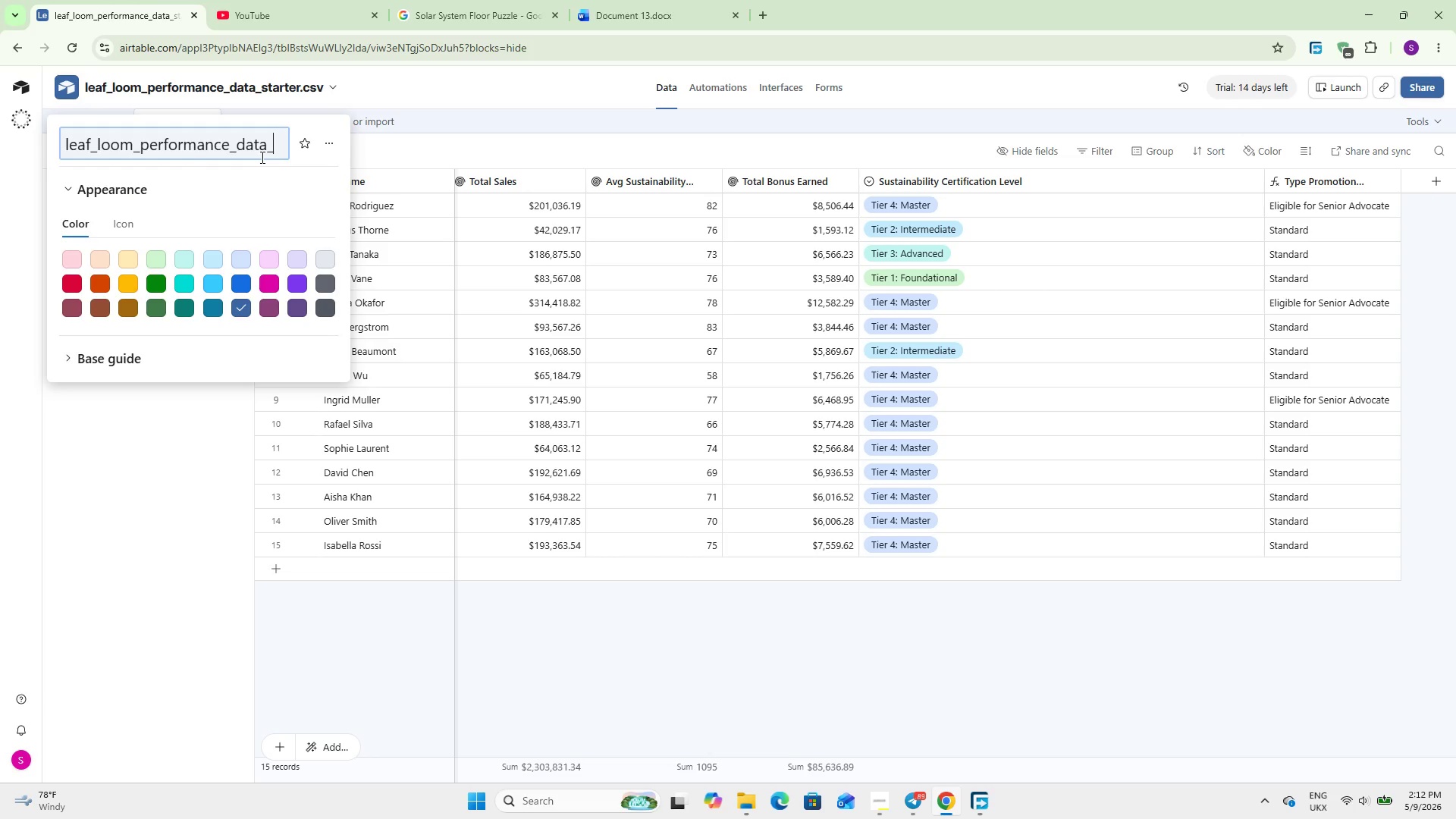 
key(Backspace)
 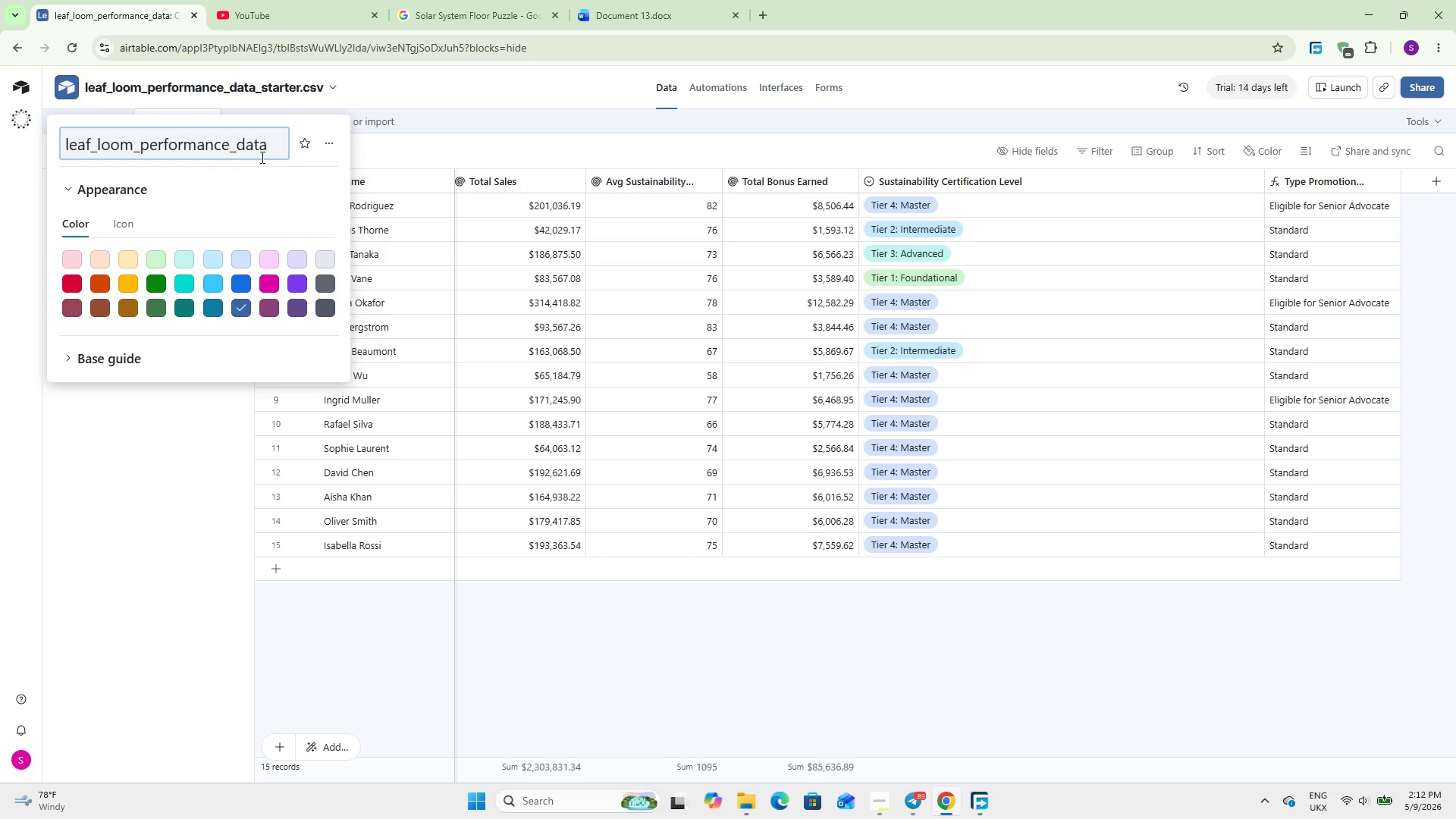 
key(Enter)
 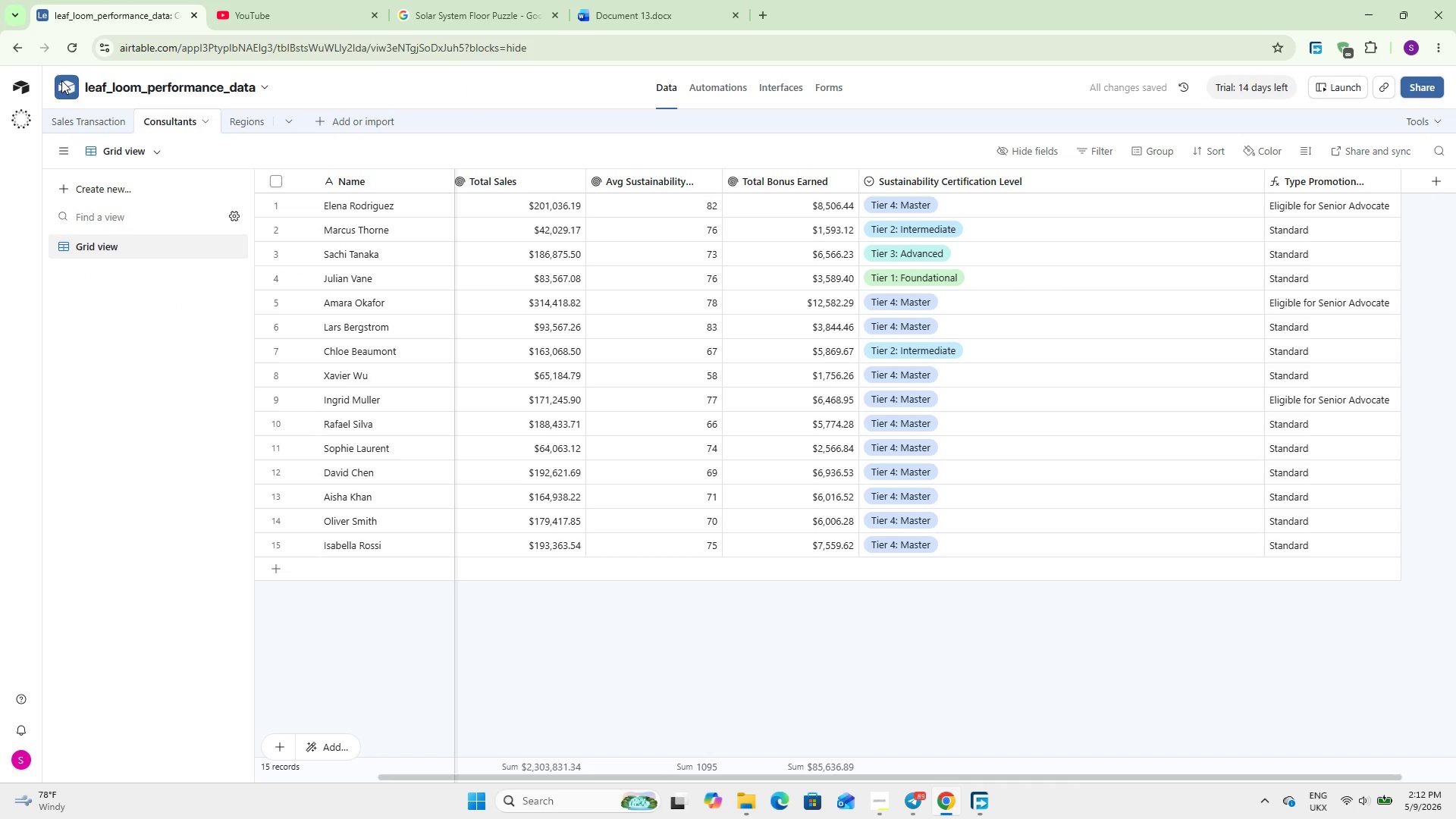 
left_click([17, 83])
 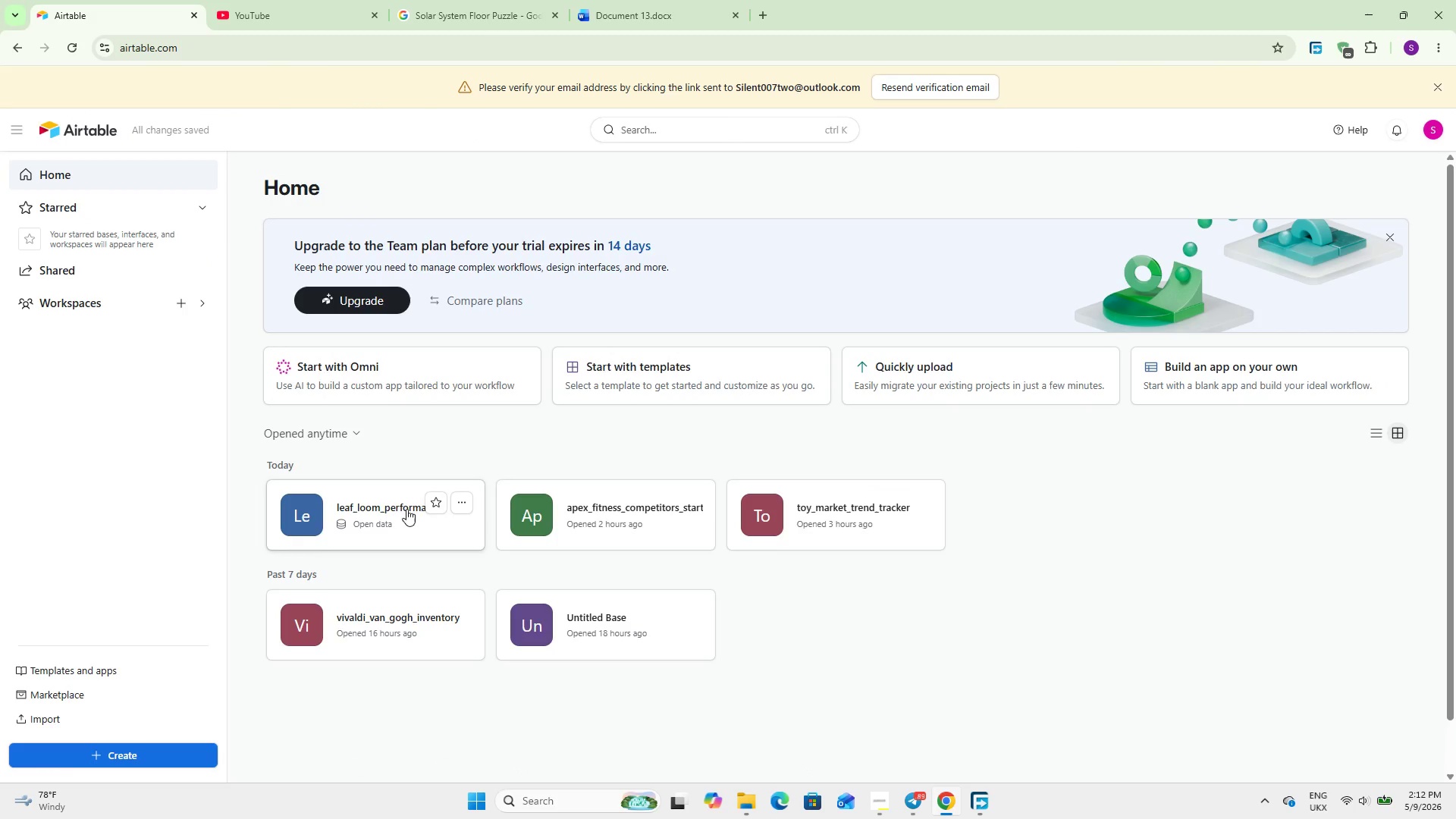 
left_click([463, 499])
 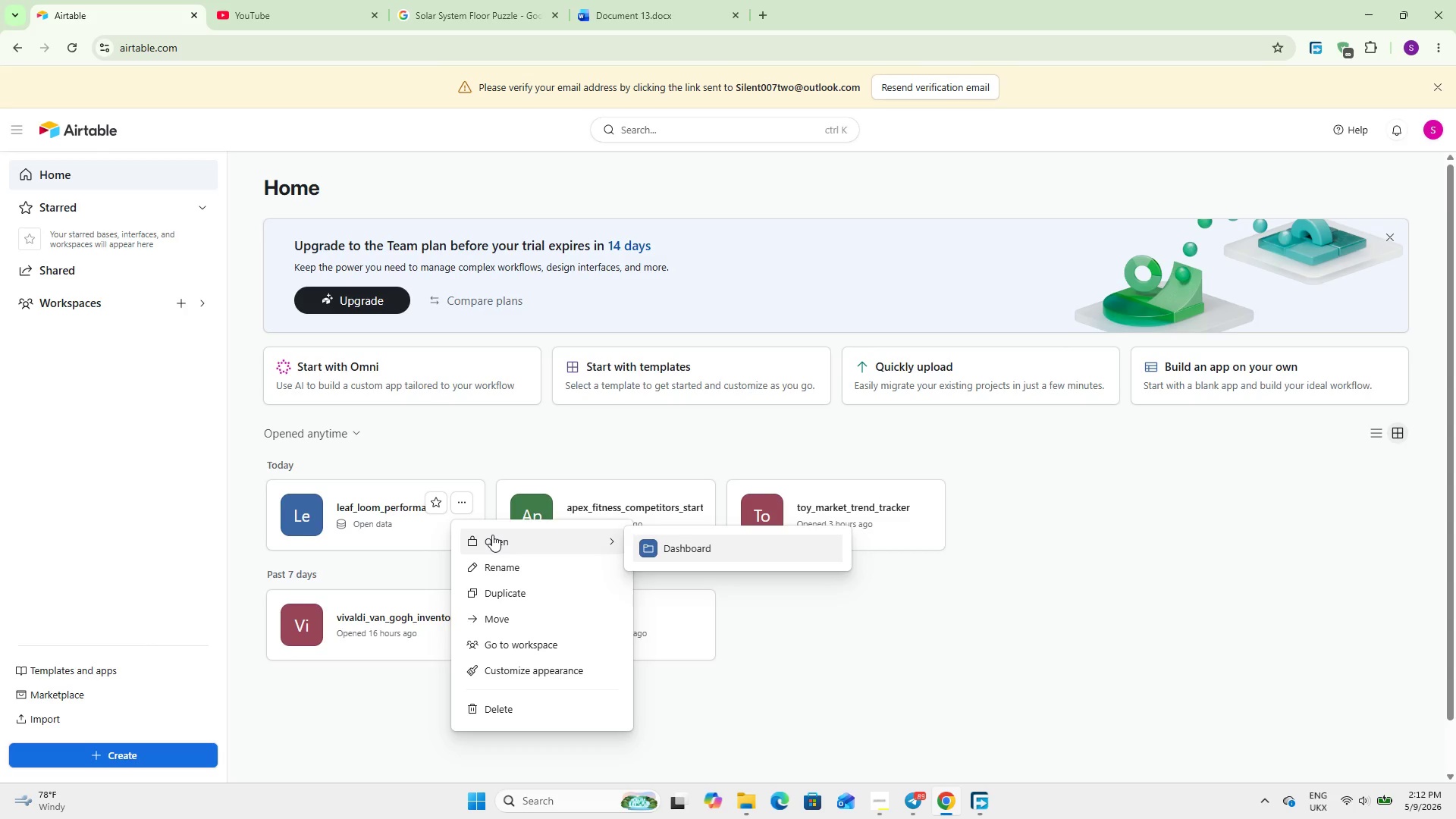 
wait(6.69)
 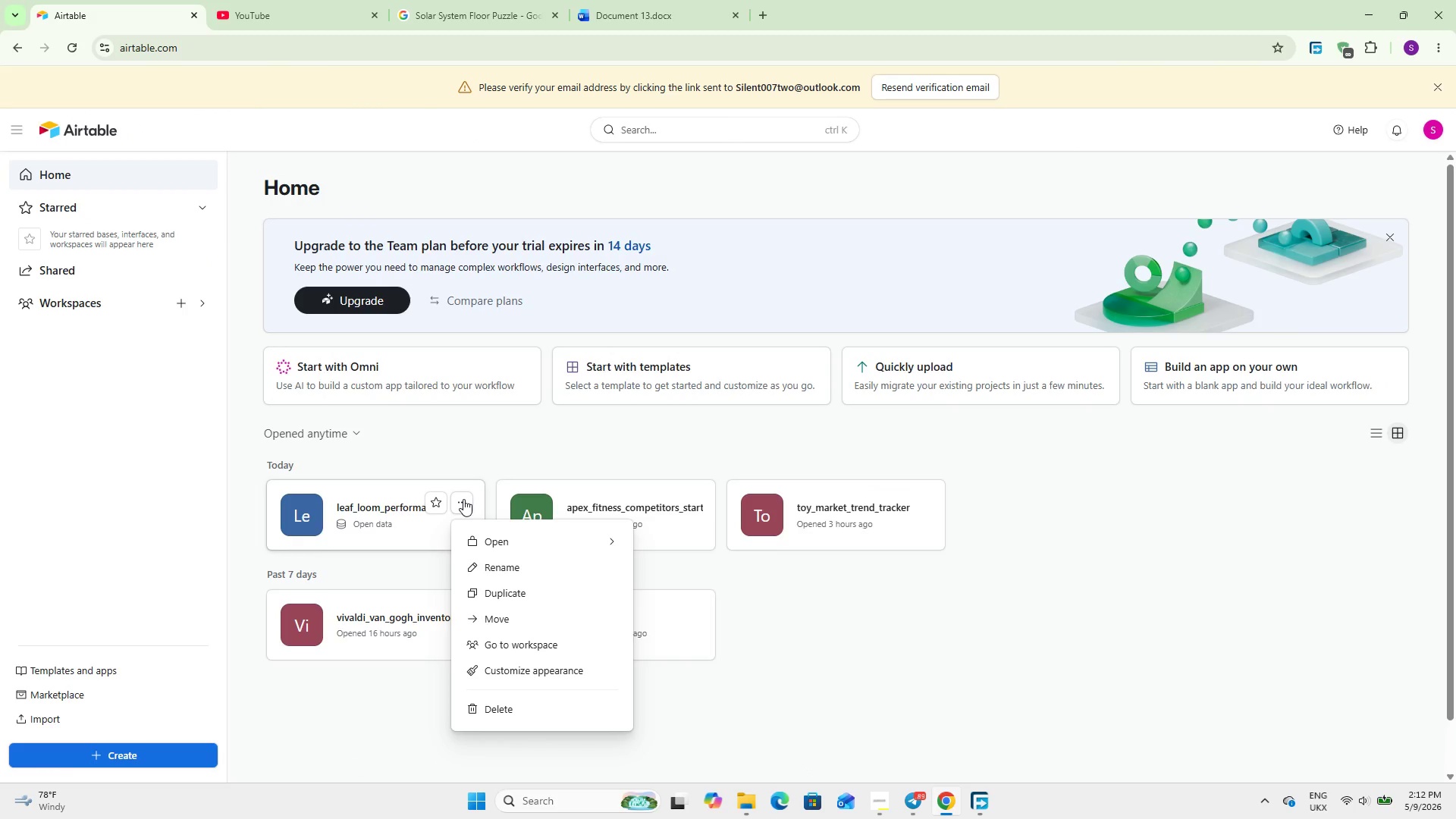 
left_click([492, 535])
 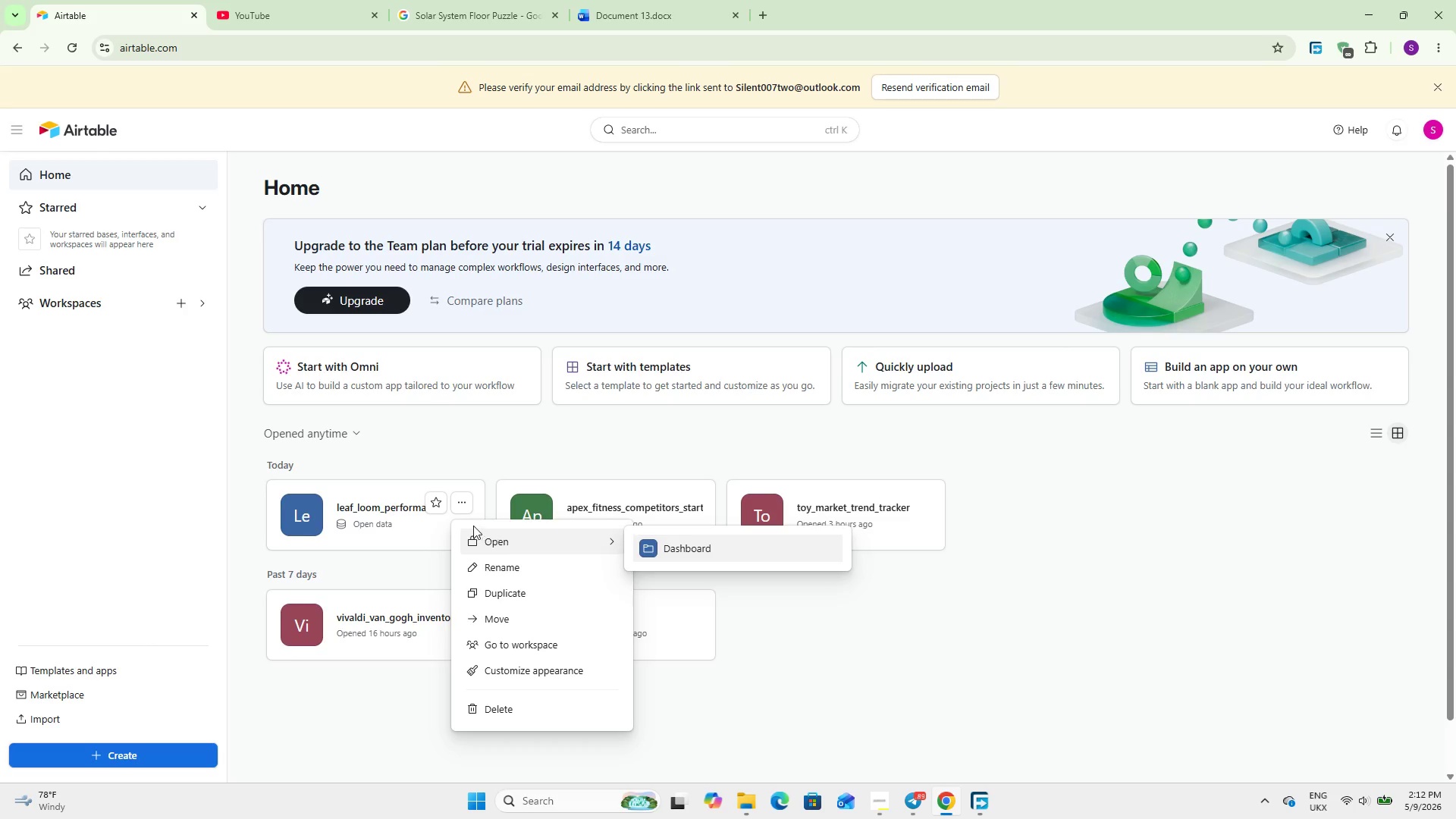 
left_click([368, 522])
 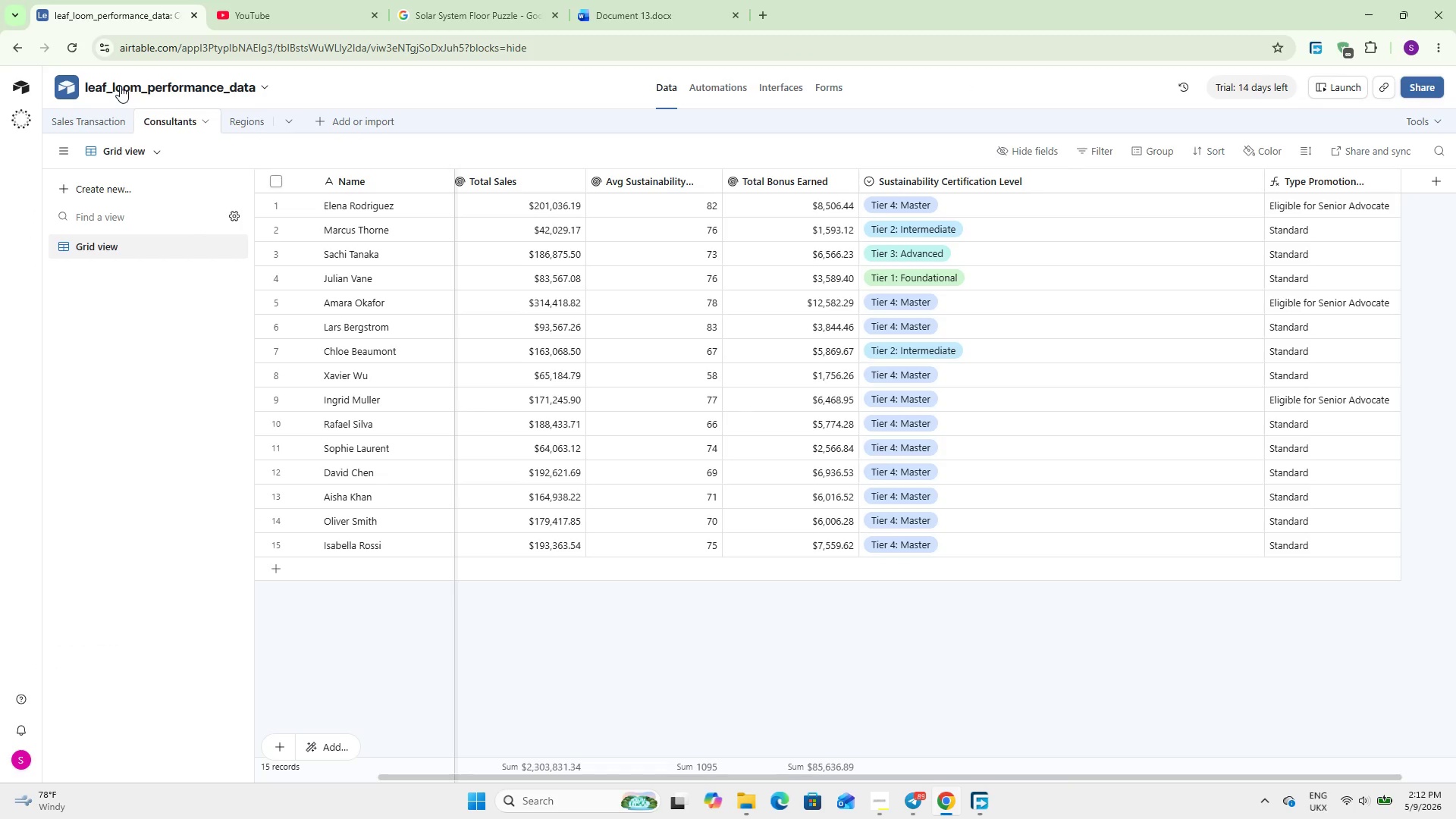 
wait(5.62)
 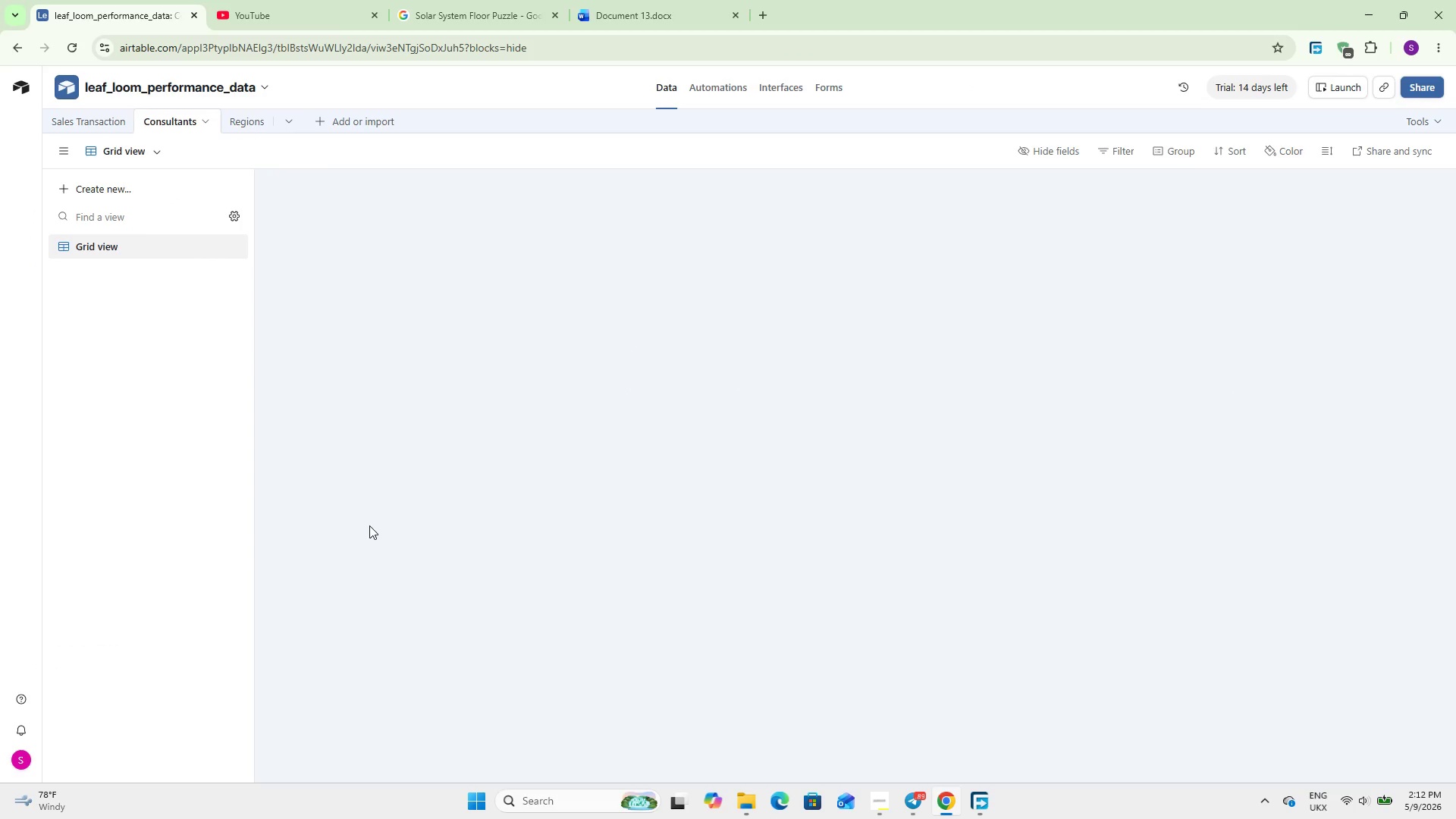 
double_click([67, 85])
 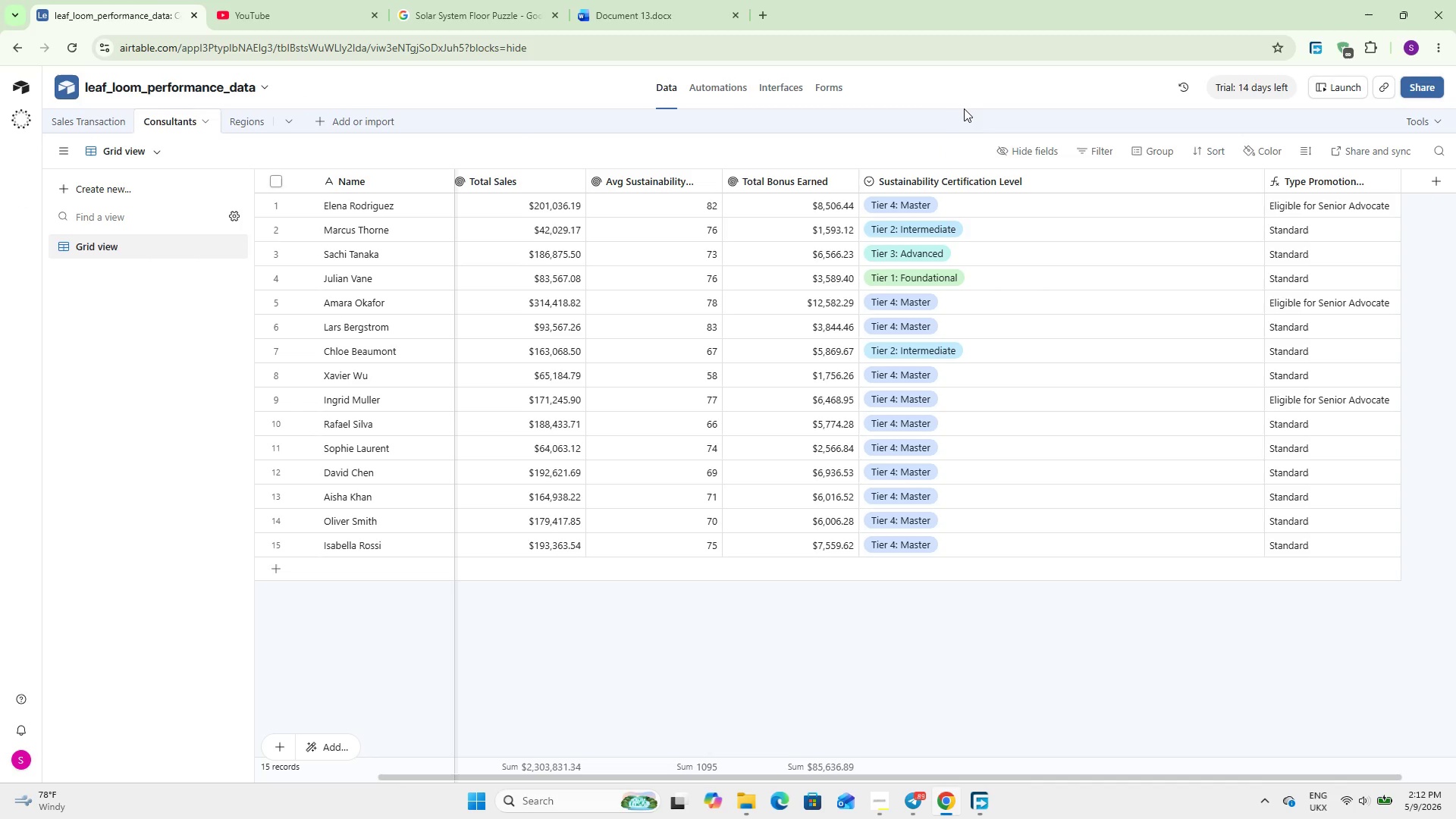 
wait(5.22)
 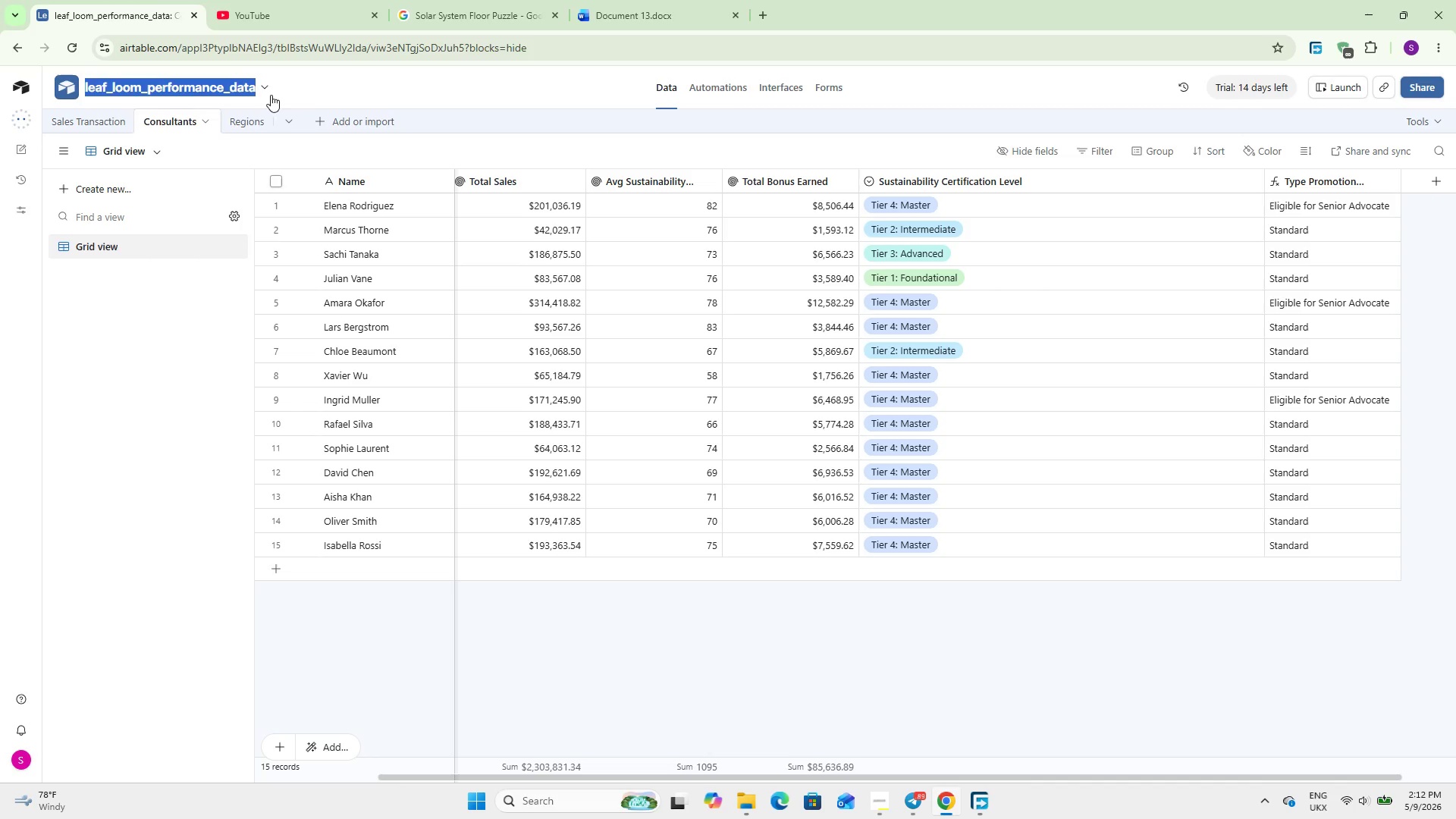 
left_click([56, 155])
 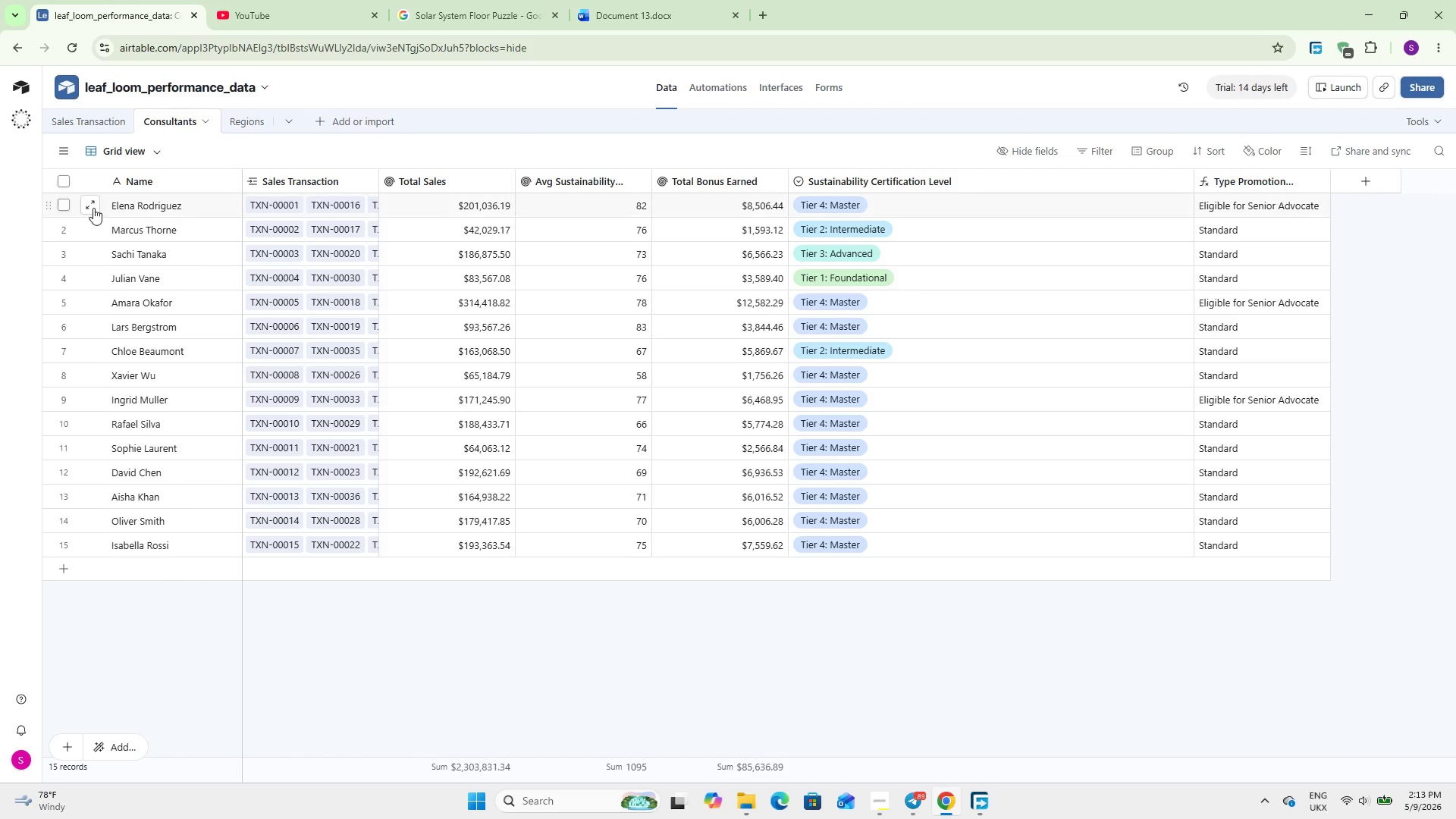 
left_click([65, 146])
 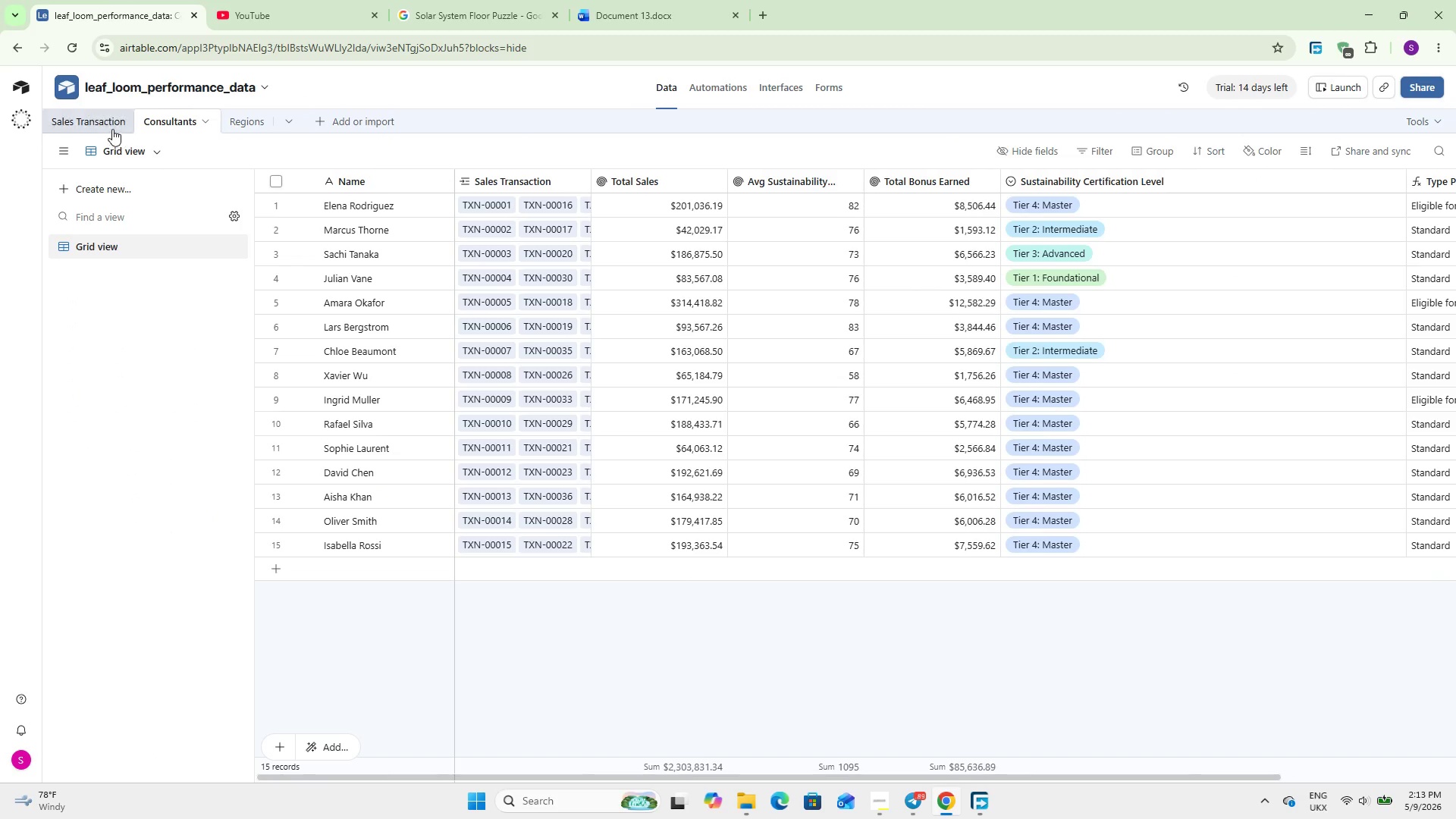 
left_click([103, 127])
 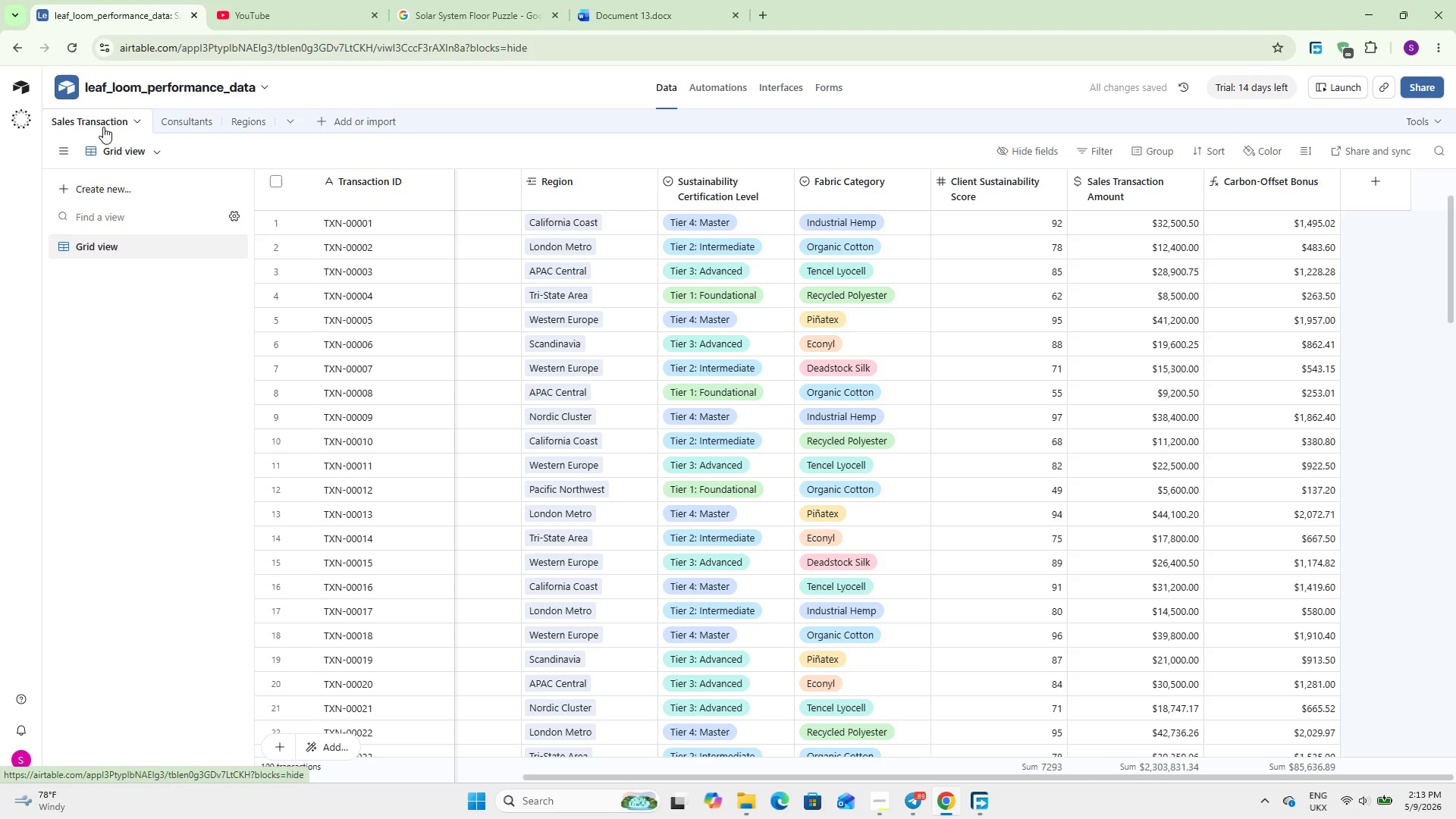 
wait(10.9)
 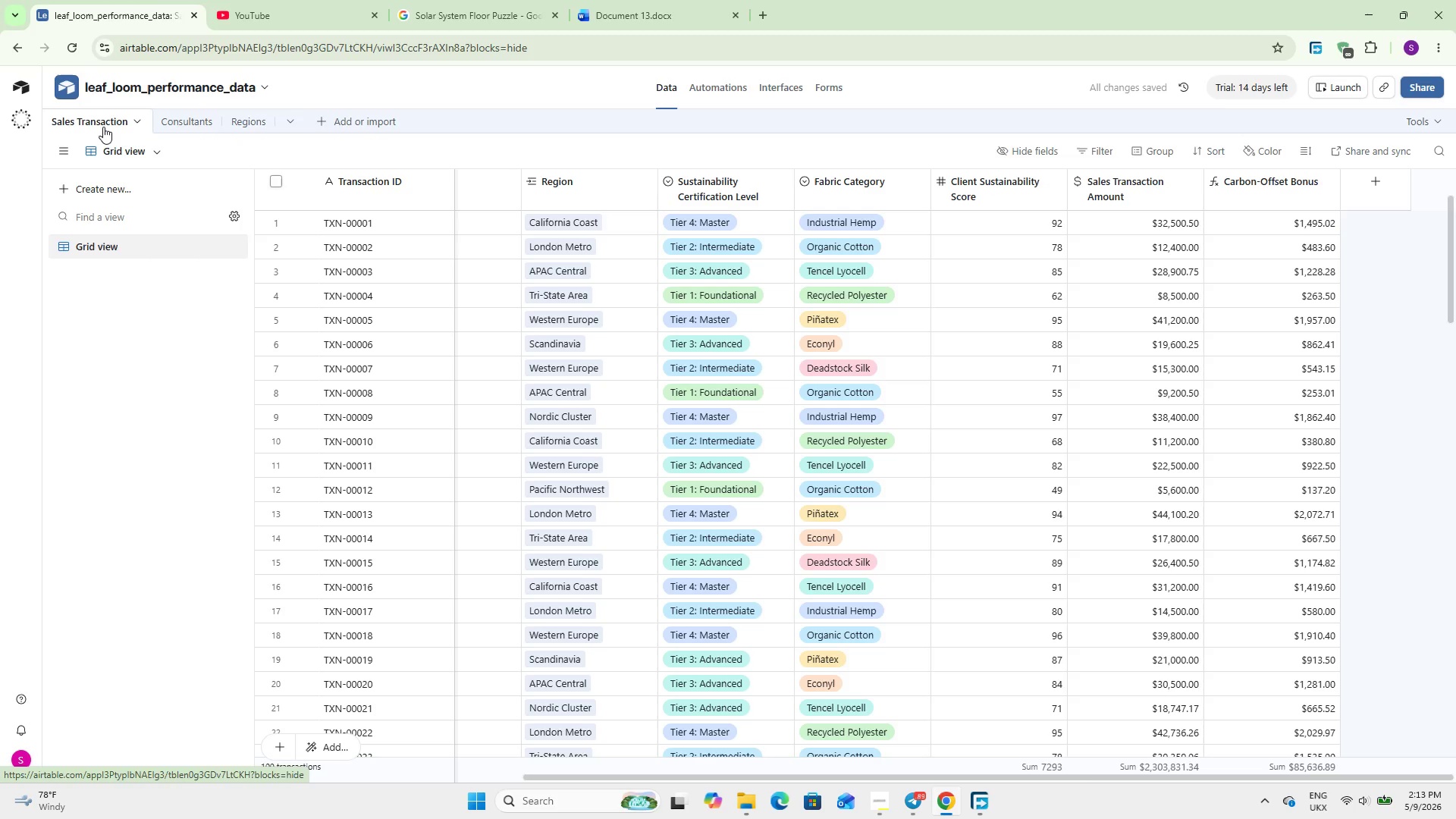 
mouse_move([158, 177])
 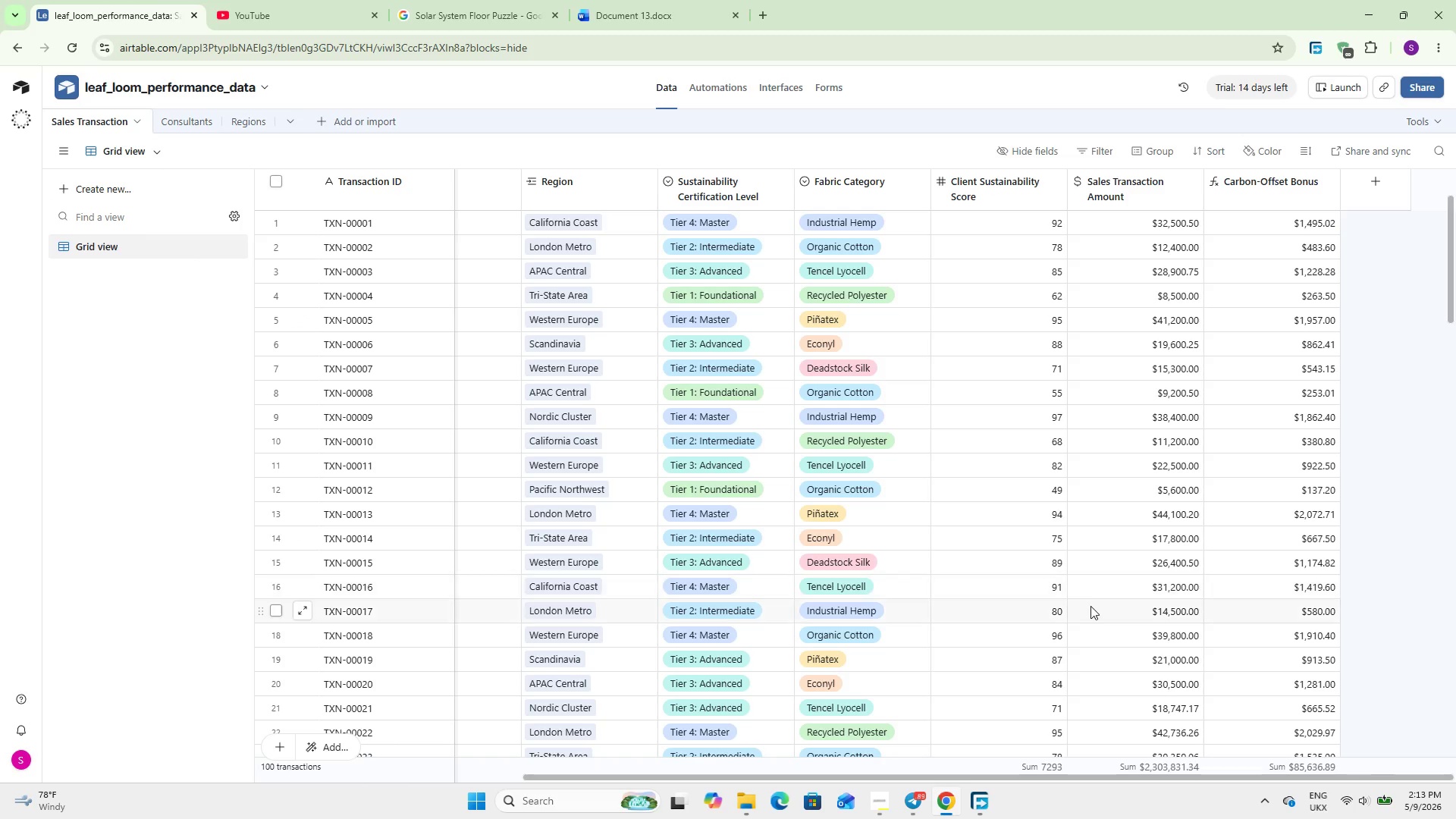 
wait(5.81)
 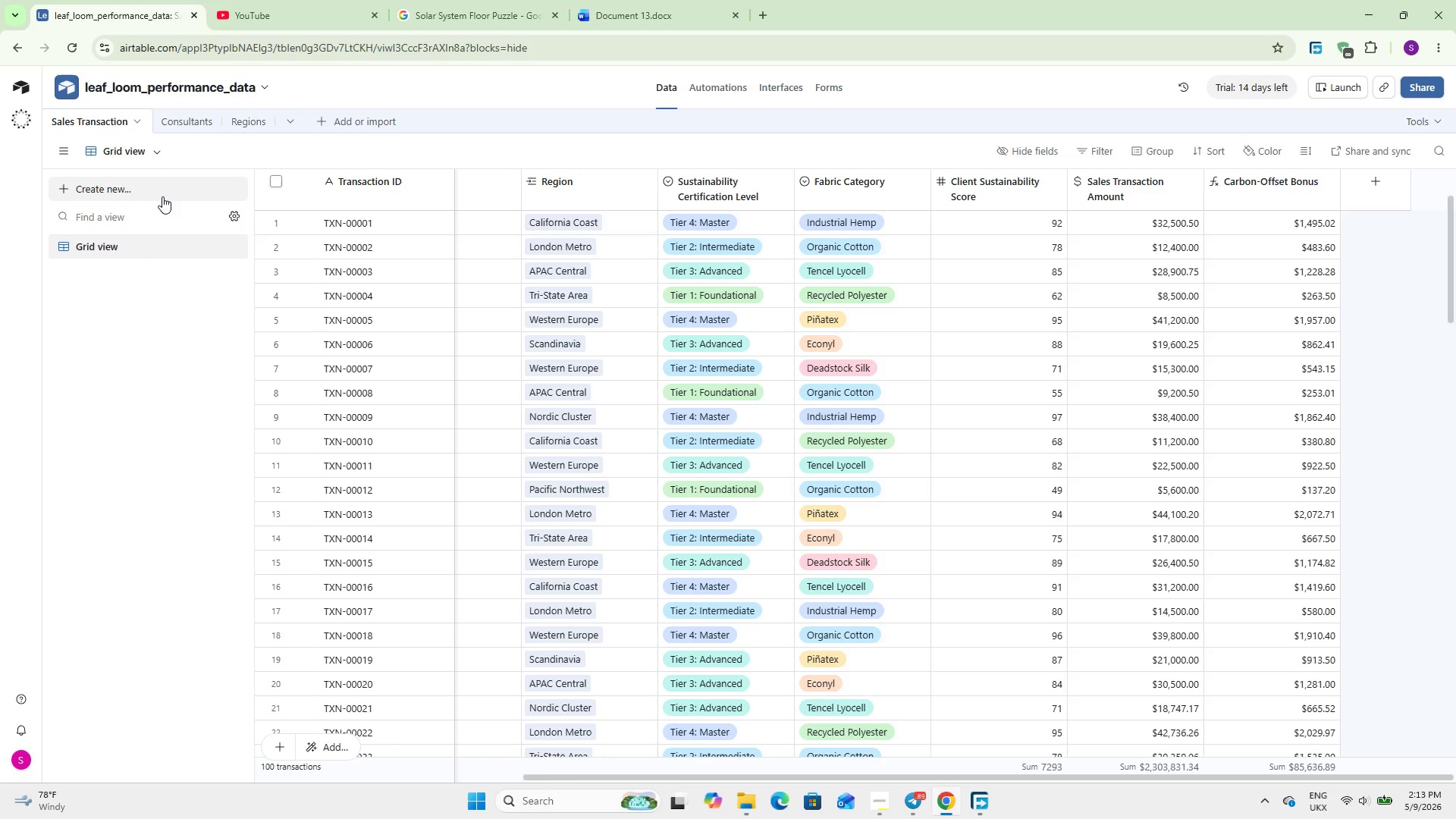 
left_click([159, 128])
 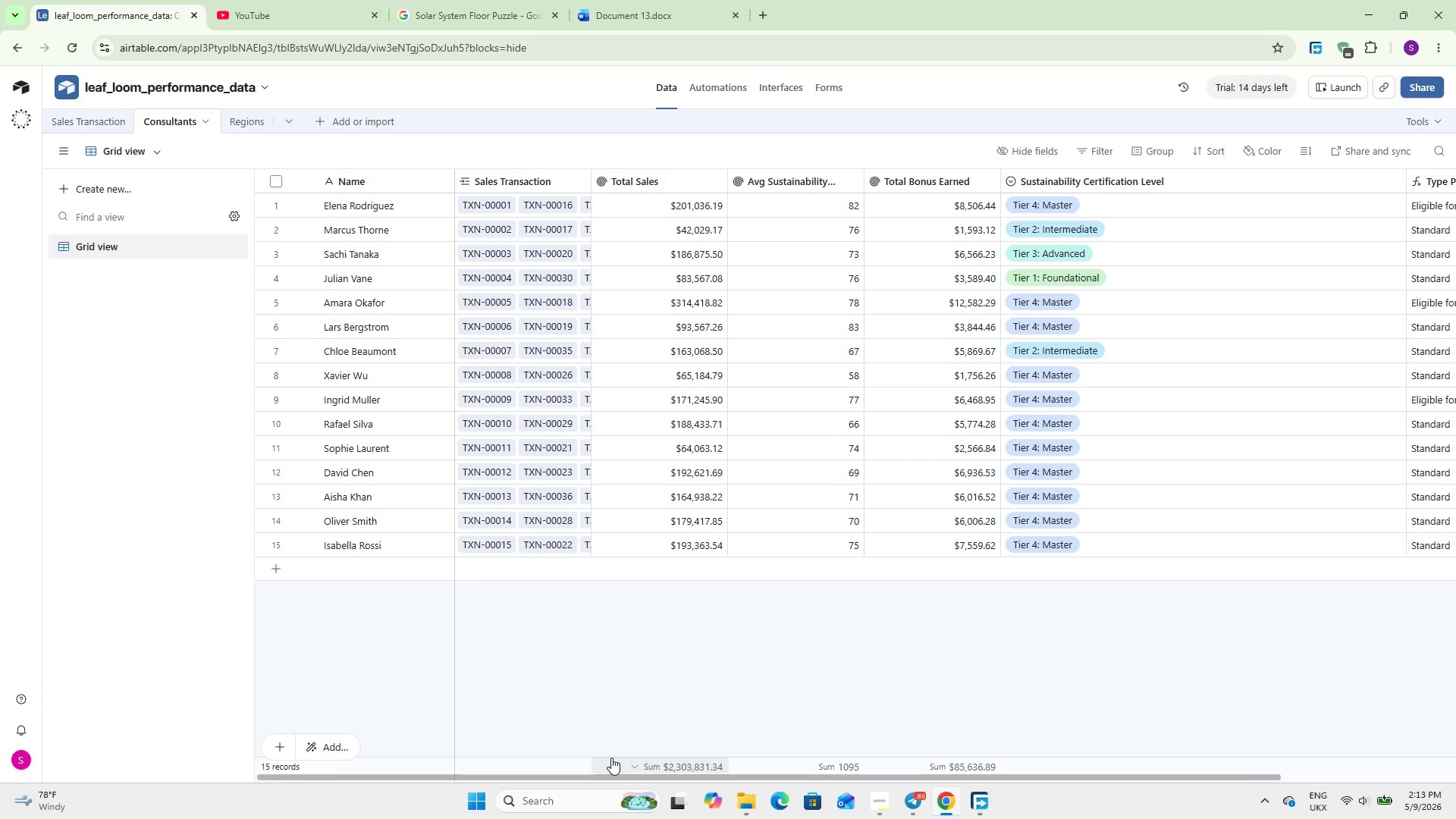 
wait(7.09)
 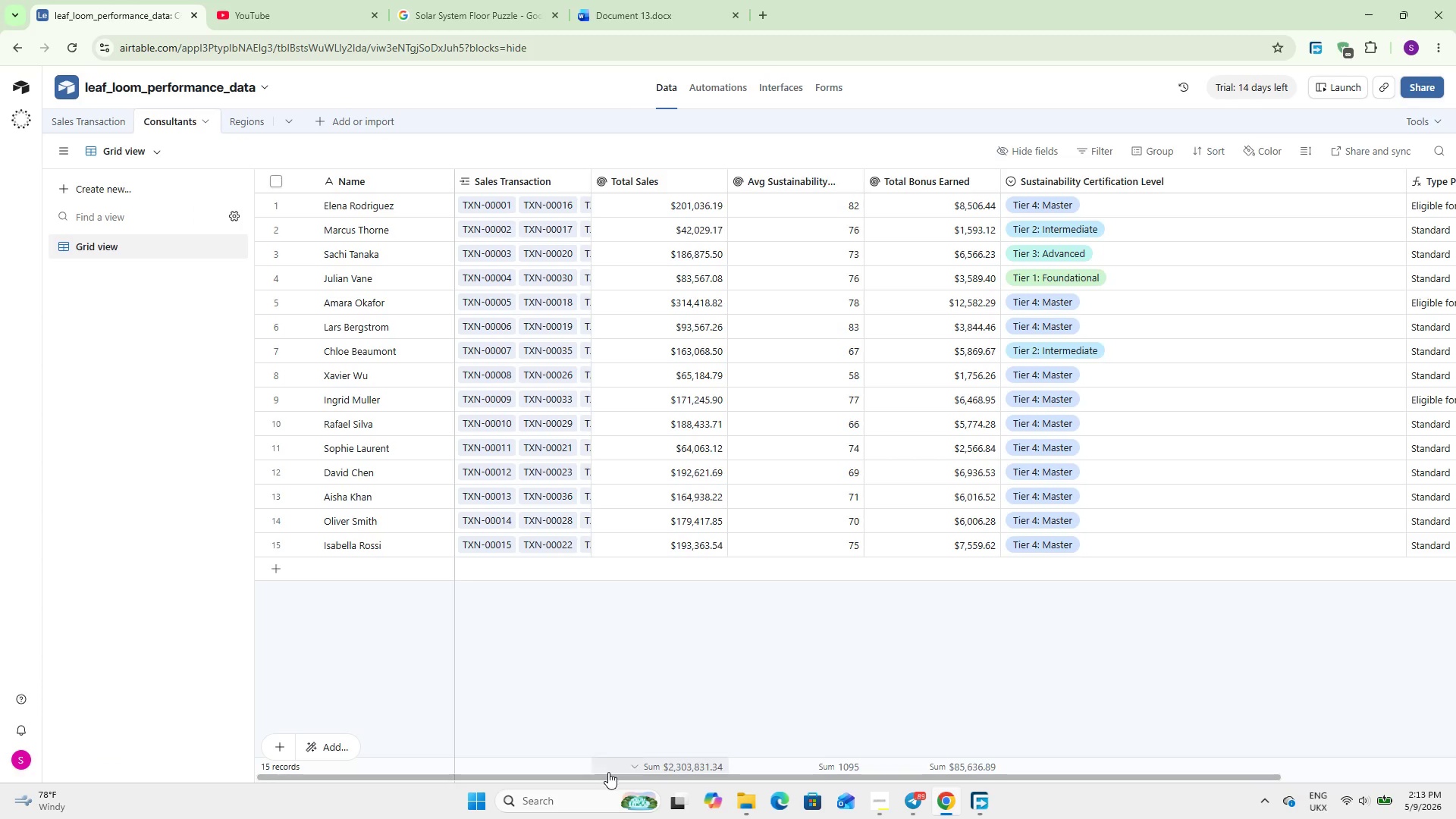 
left_click_drag(start_coordinate=[640, 780], to_coordinate=[965, 775])
 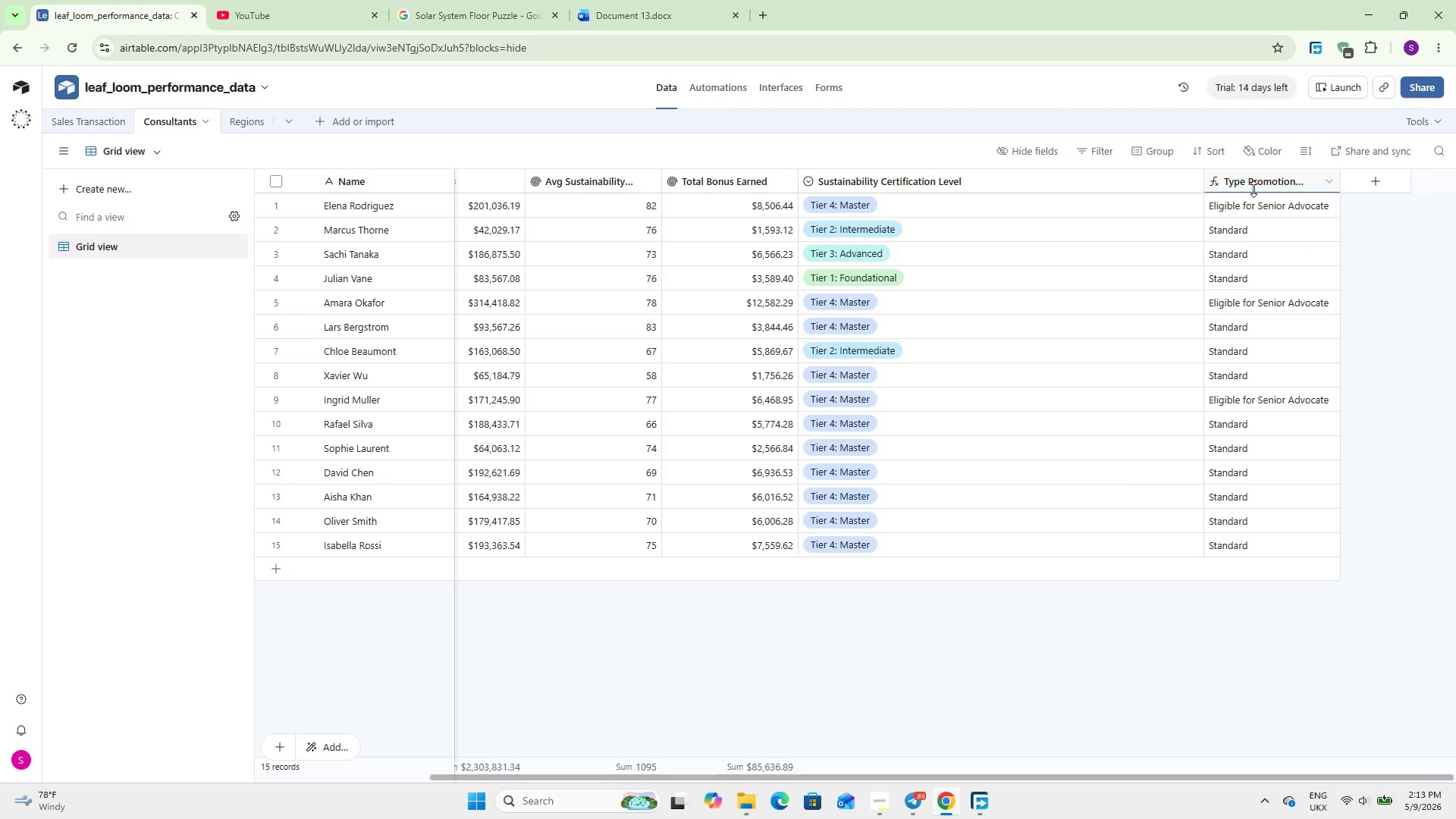 
double_click([1254, 186])
 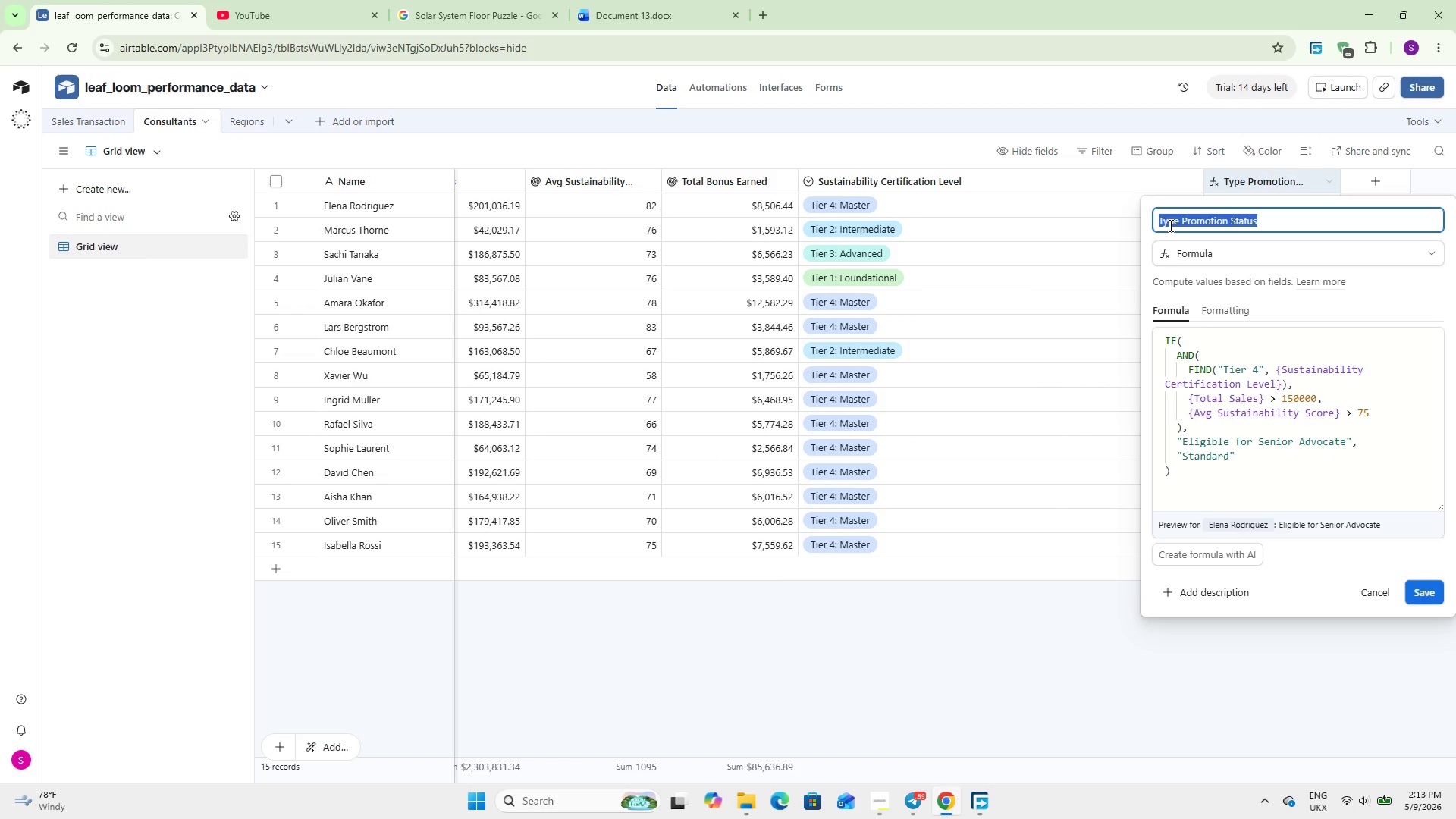 
double_click([1179, 219])
 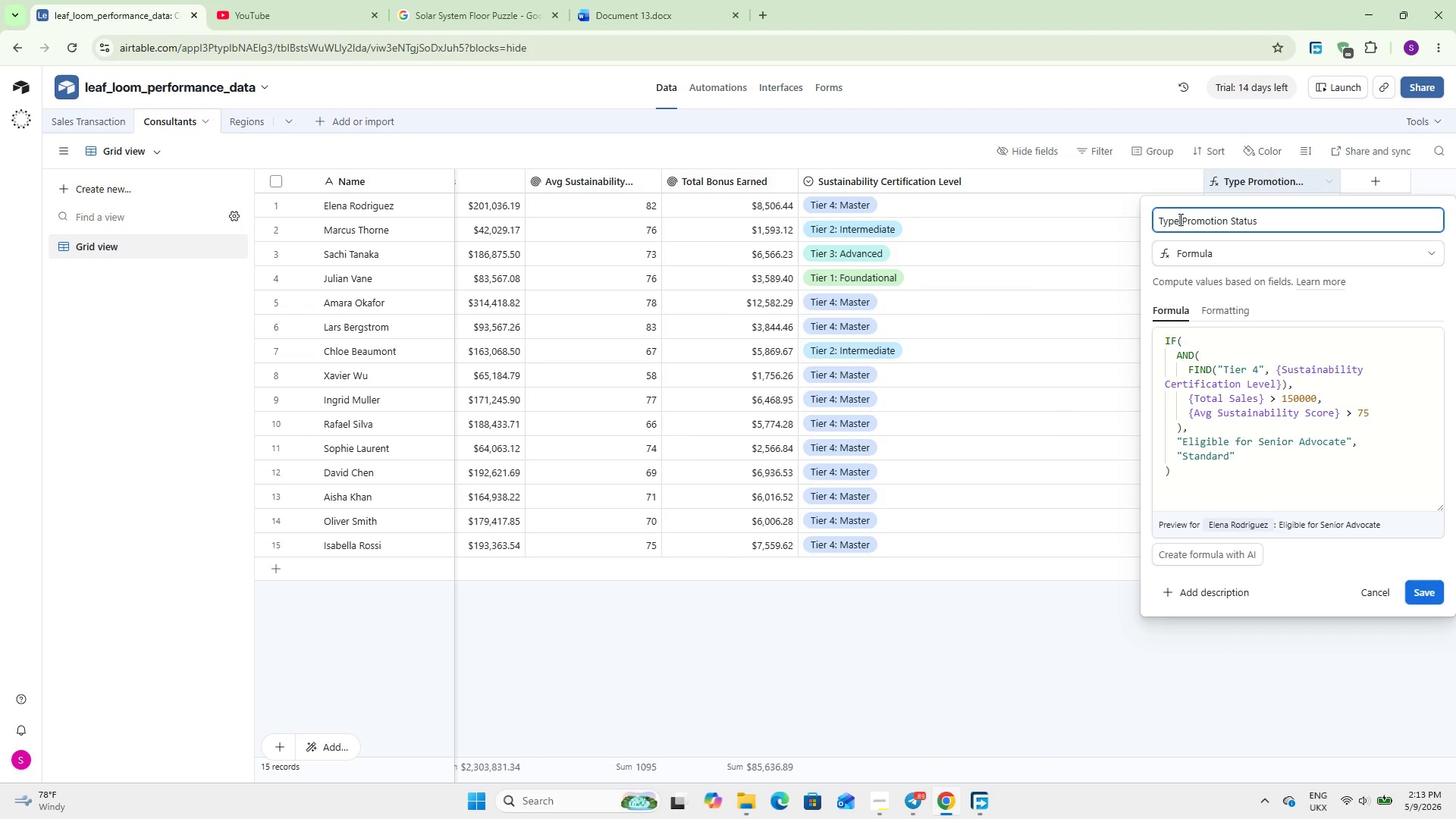 
hold_key(key=Backspace, duration=0.75)
 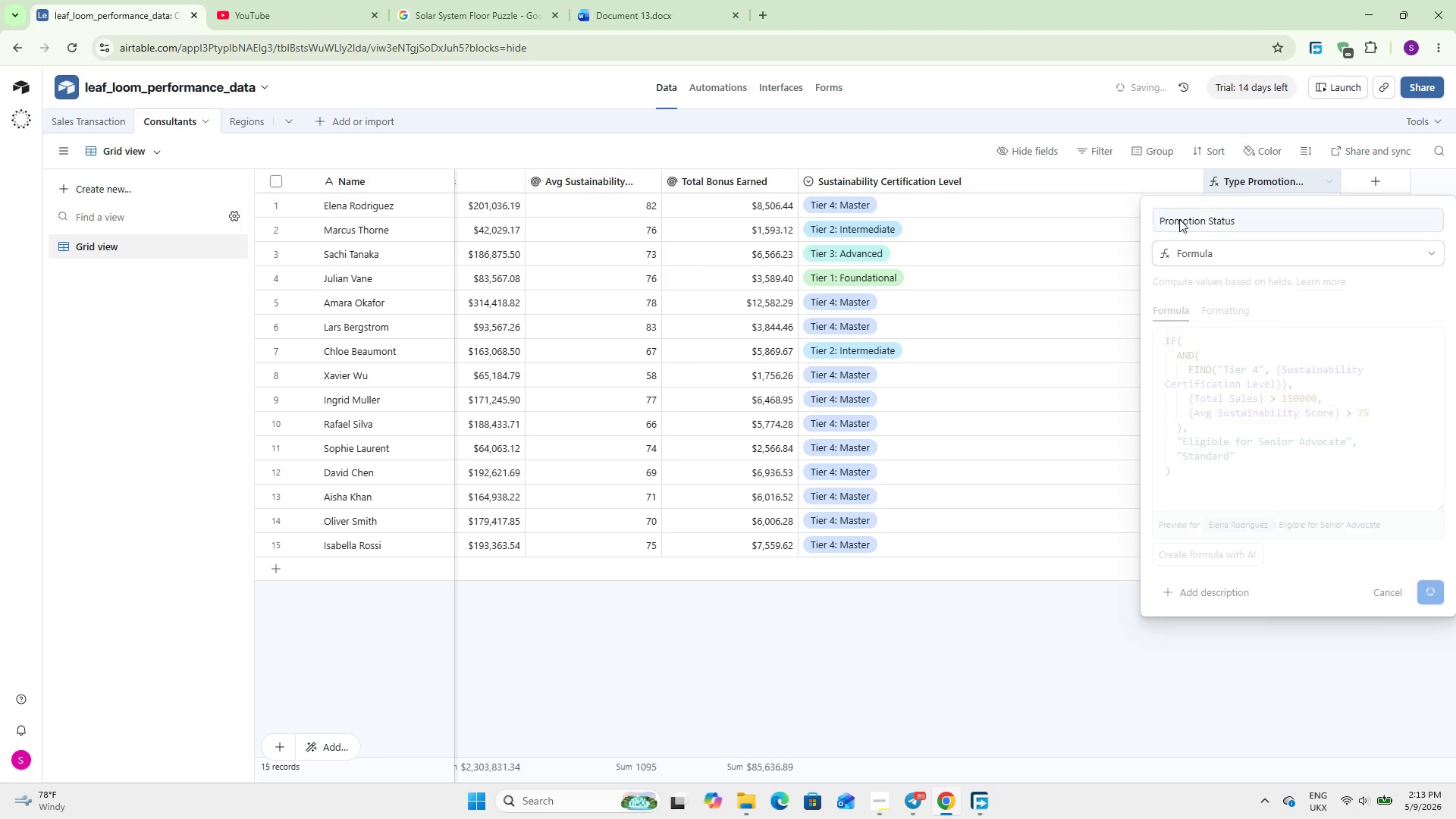 
key(Enter)
 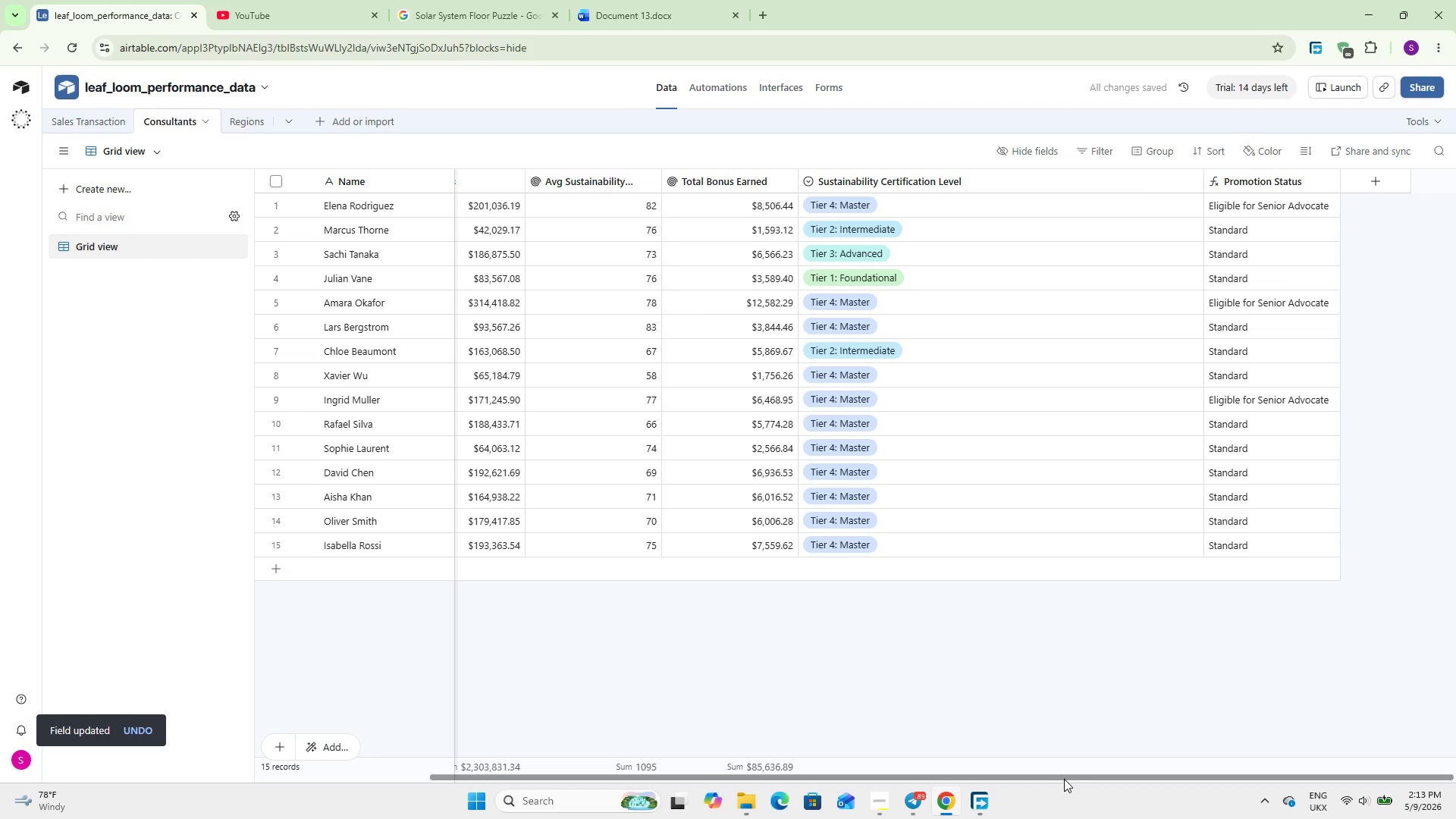 
left_click_drag(start_coordinate=[1055, 774], to_coordinate=[739, 752])
 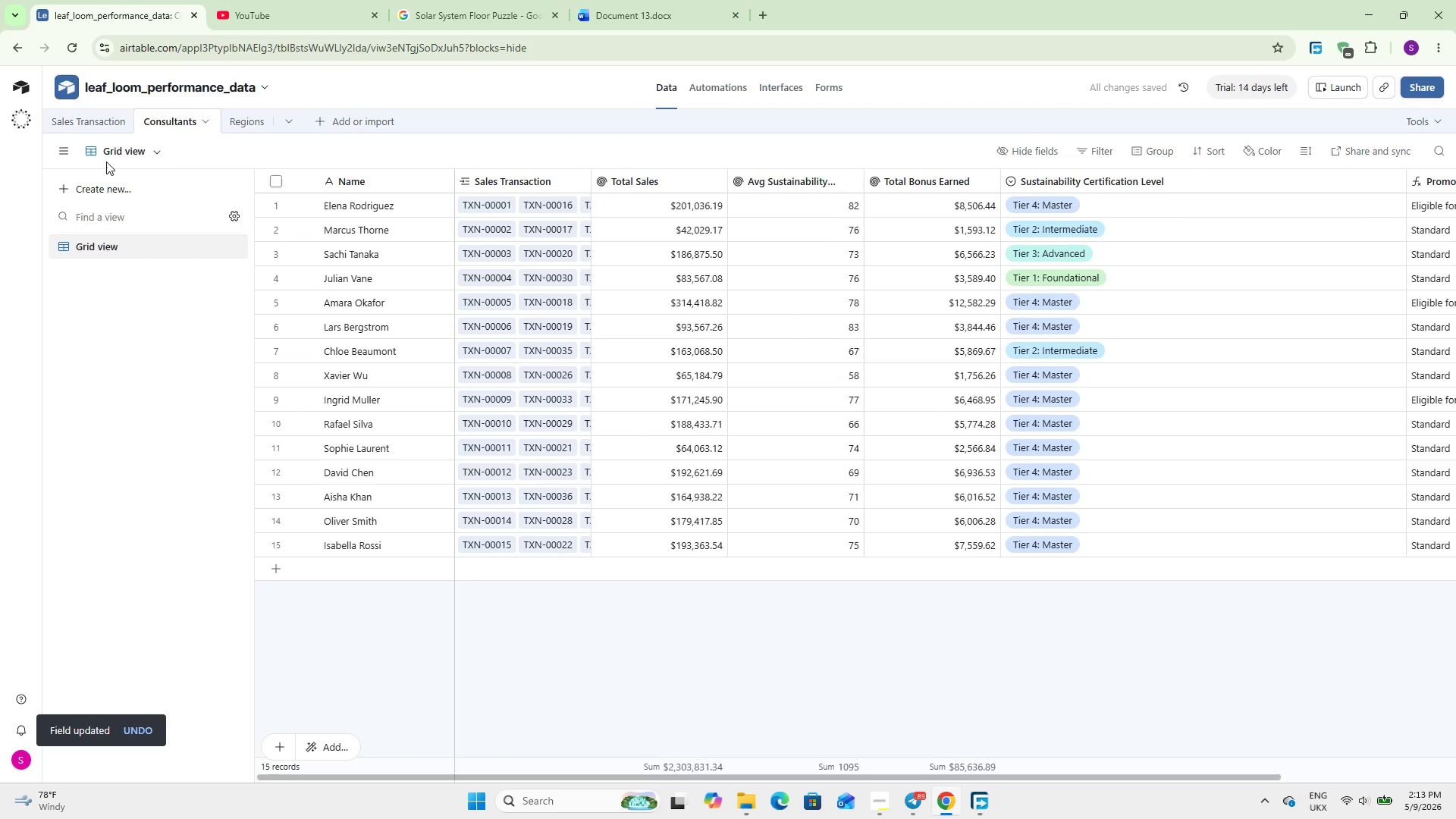 
left_click([74, 118])
 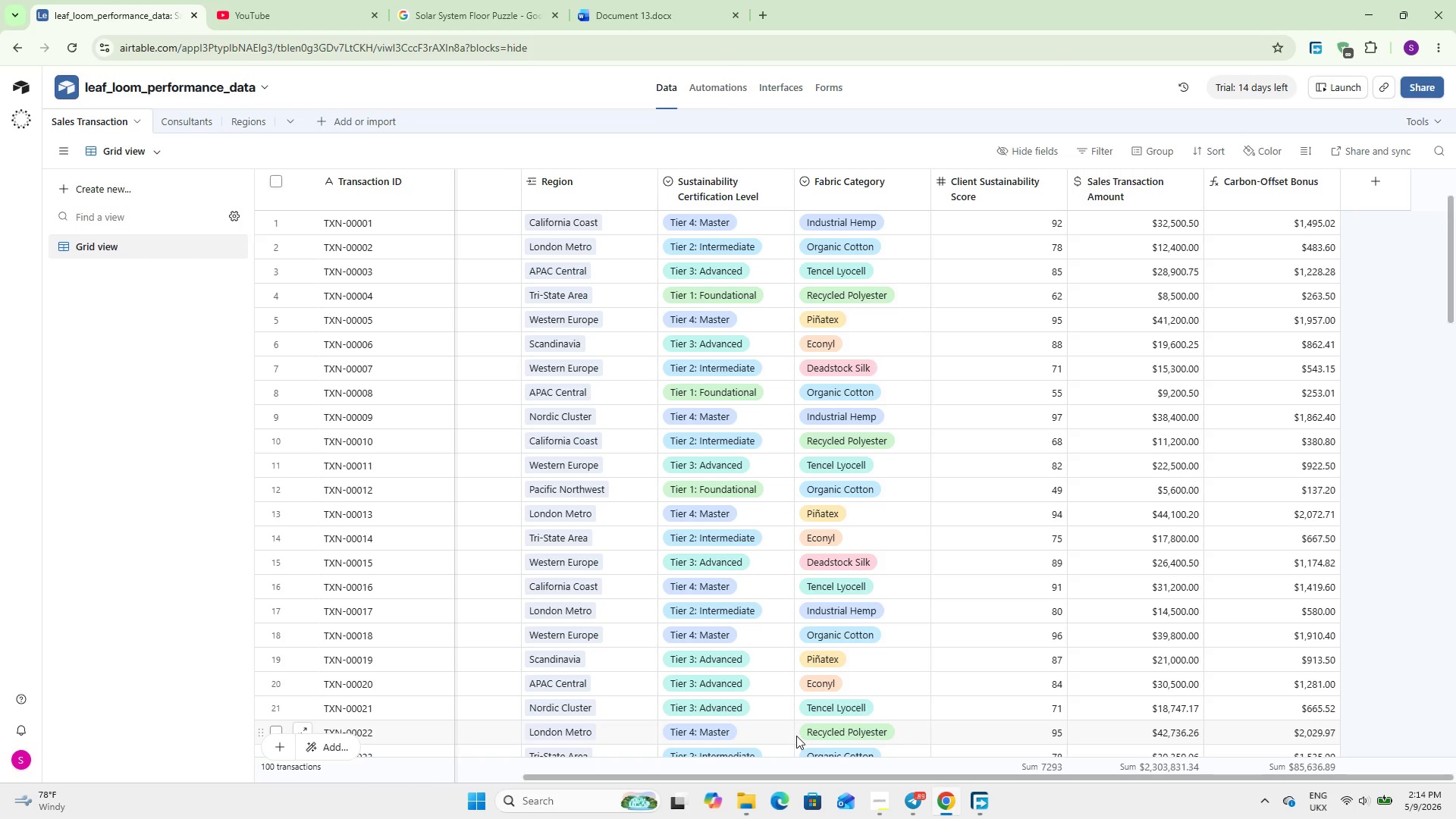 
wait(47.41)
 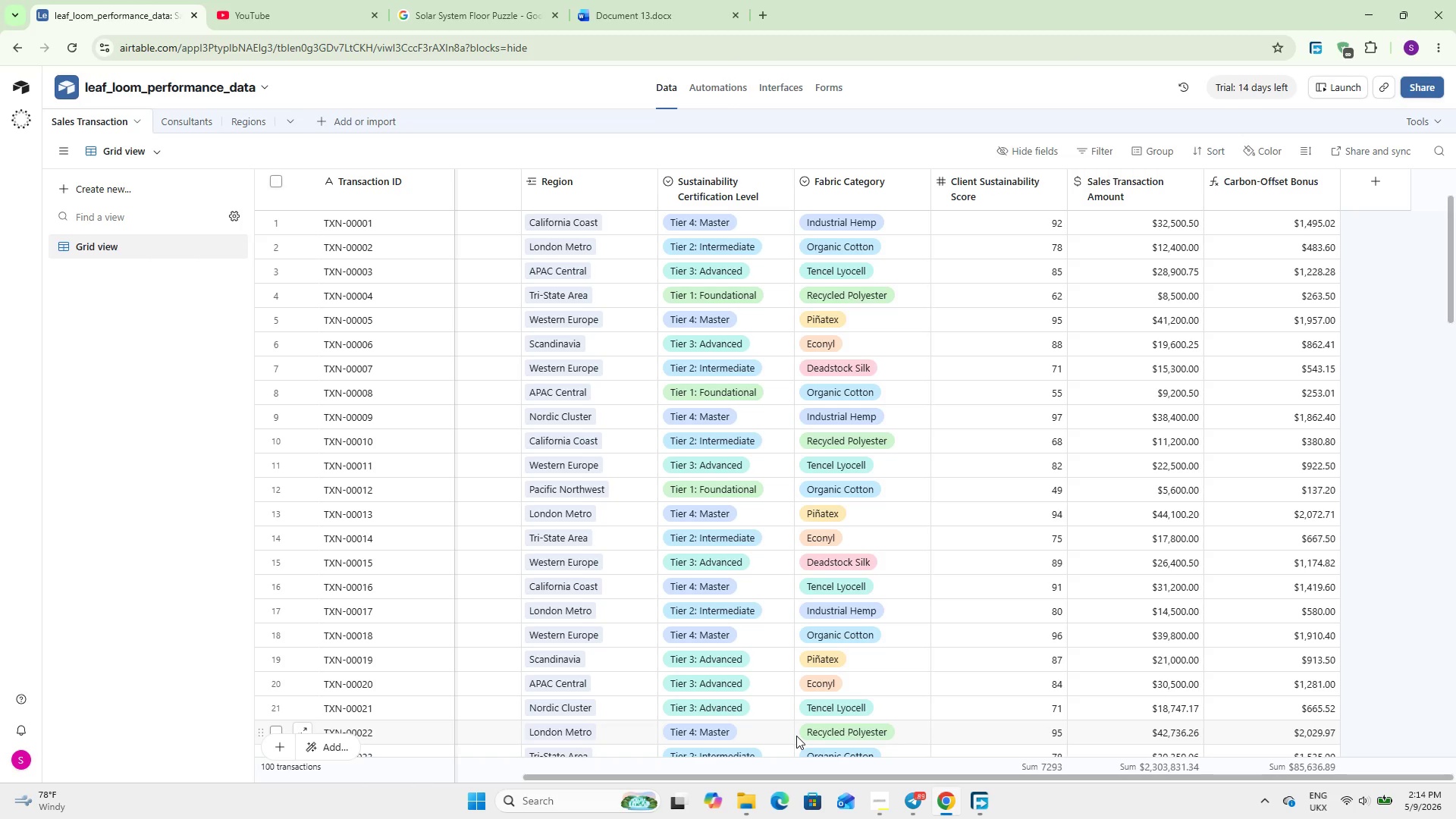 
scroll: coordinate [799, 732], scroll_direction: up, amount: 1.0
 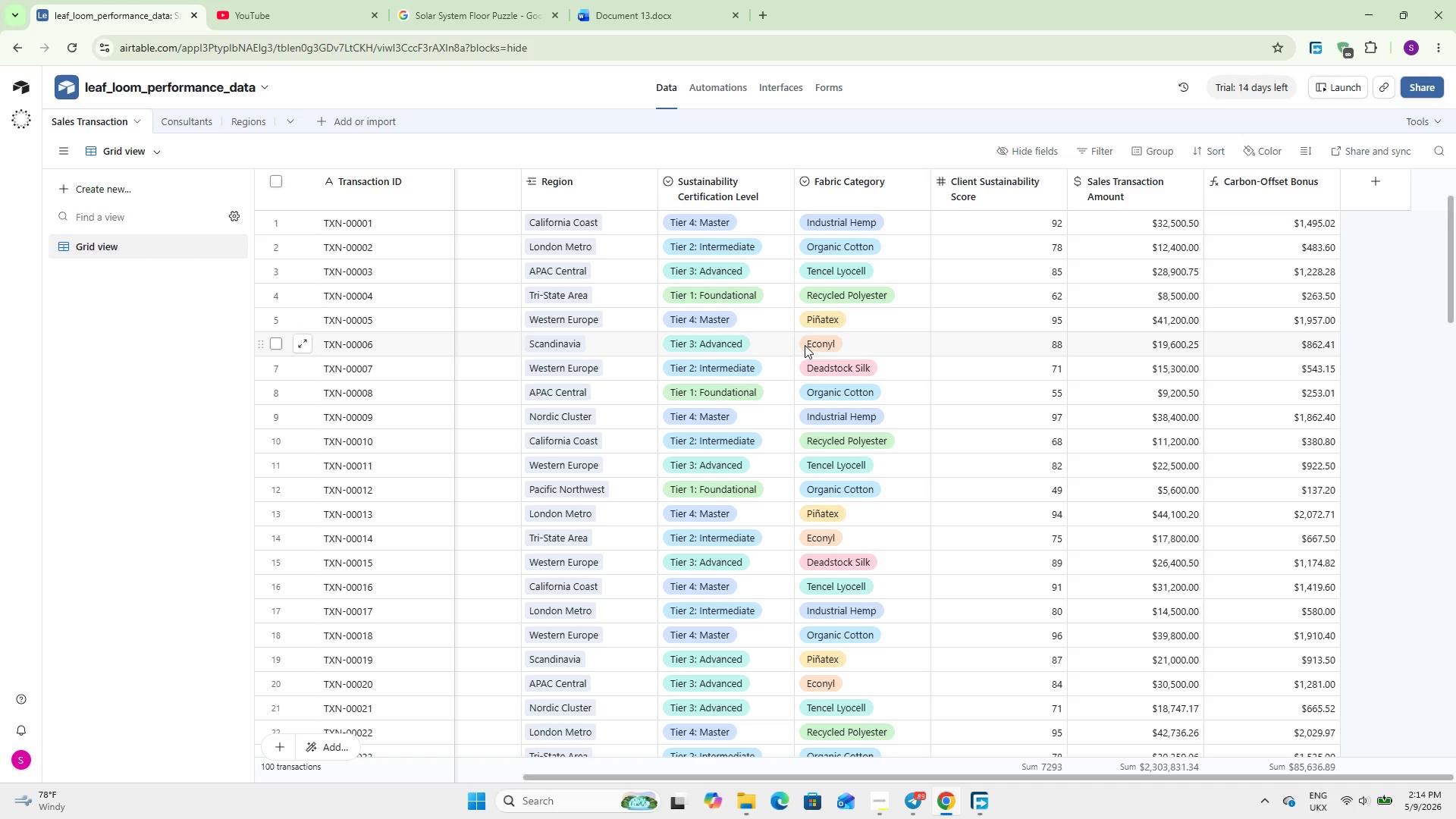 
wait(8.87)
 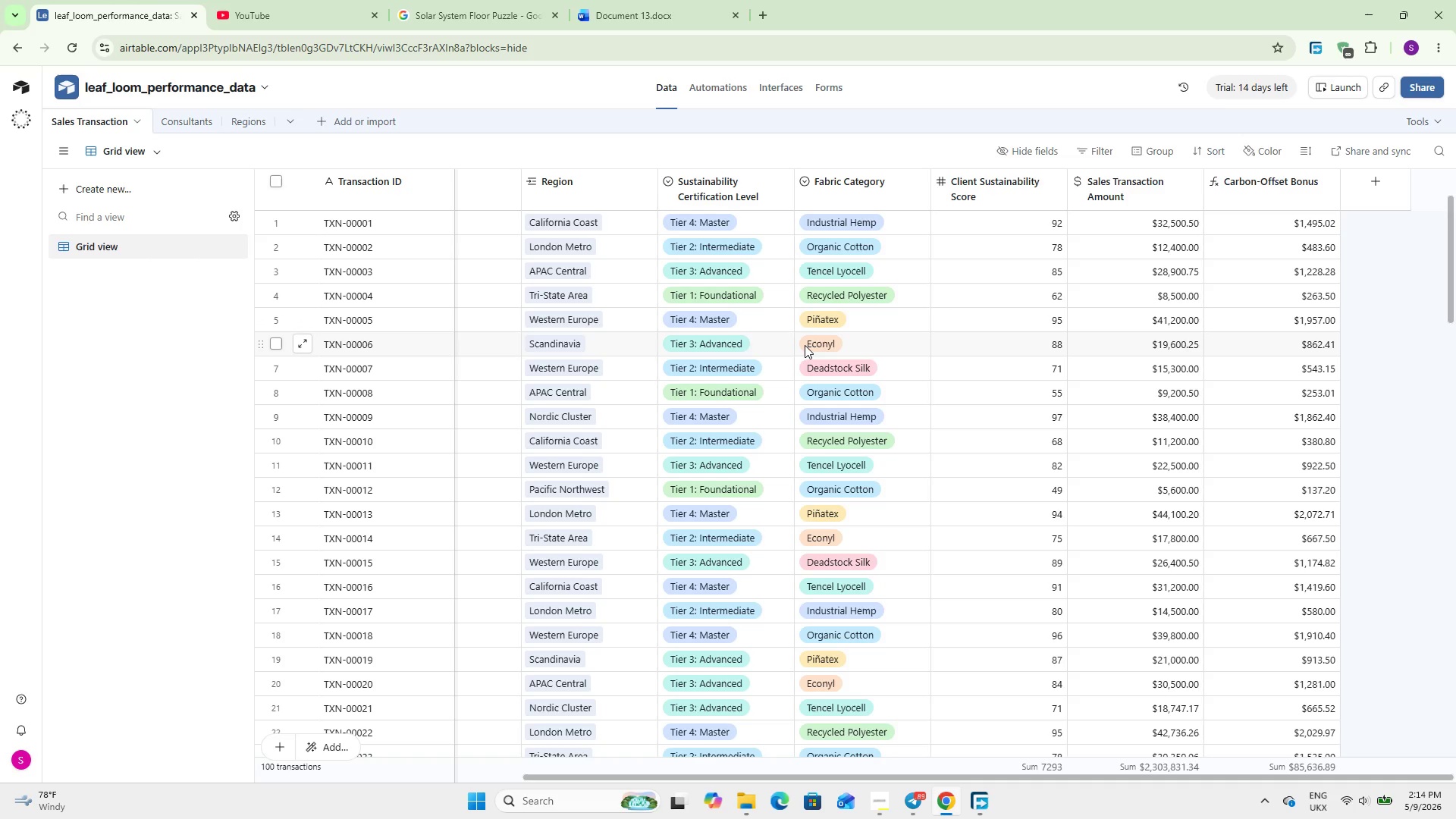 
left_click([176, 124])
 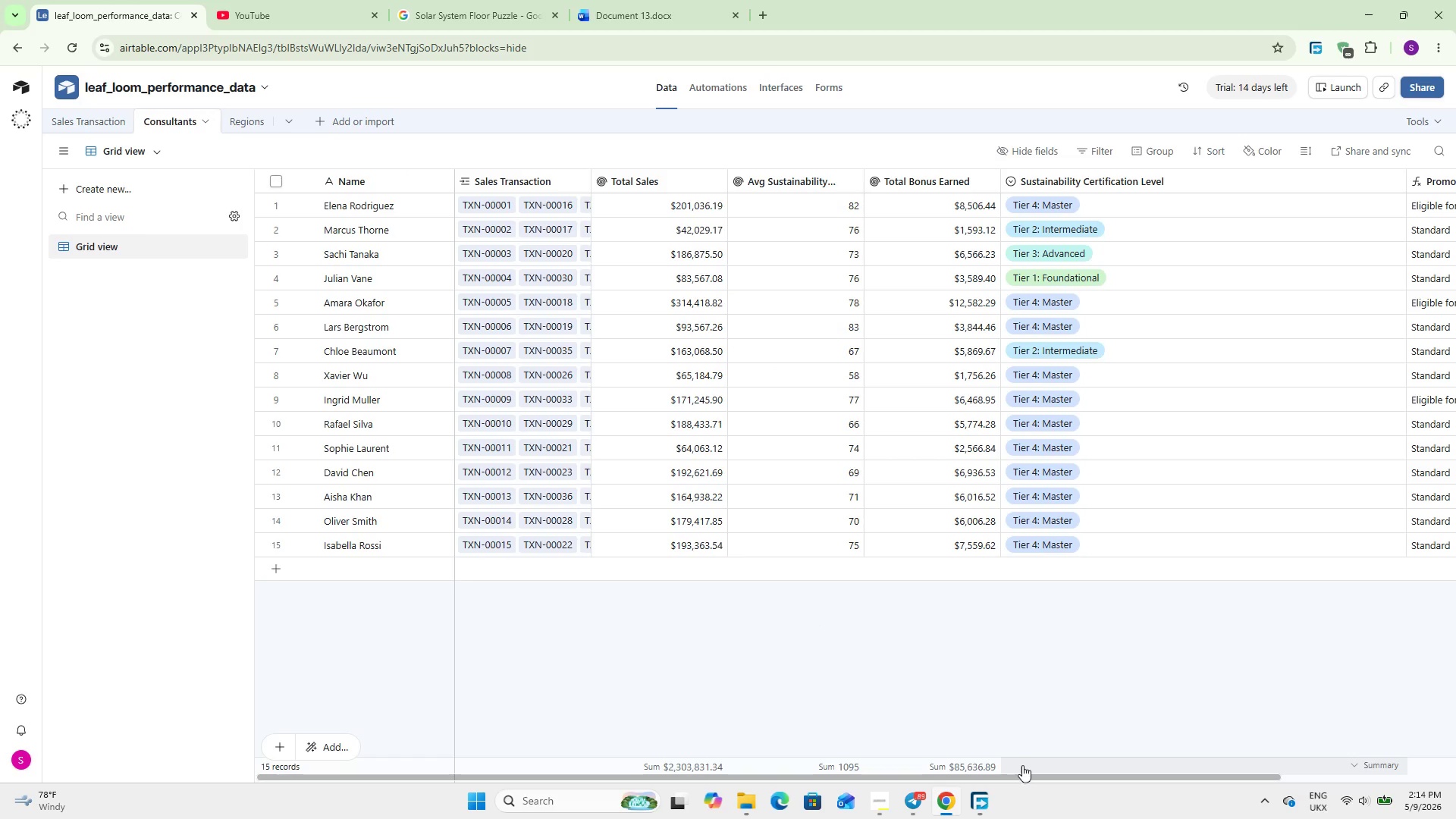 
left_click_drag(start_coordinate=[1025, 775], to_coordinate=[1219, 774])
 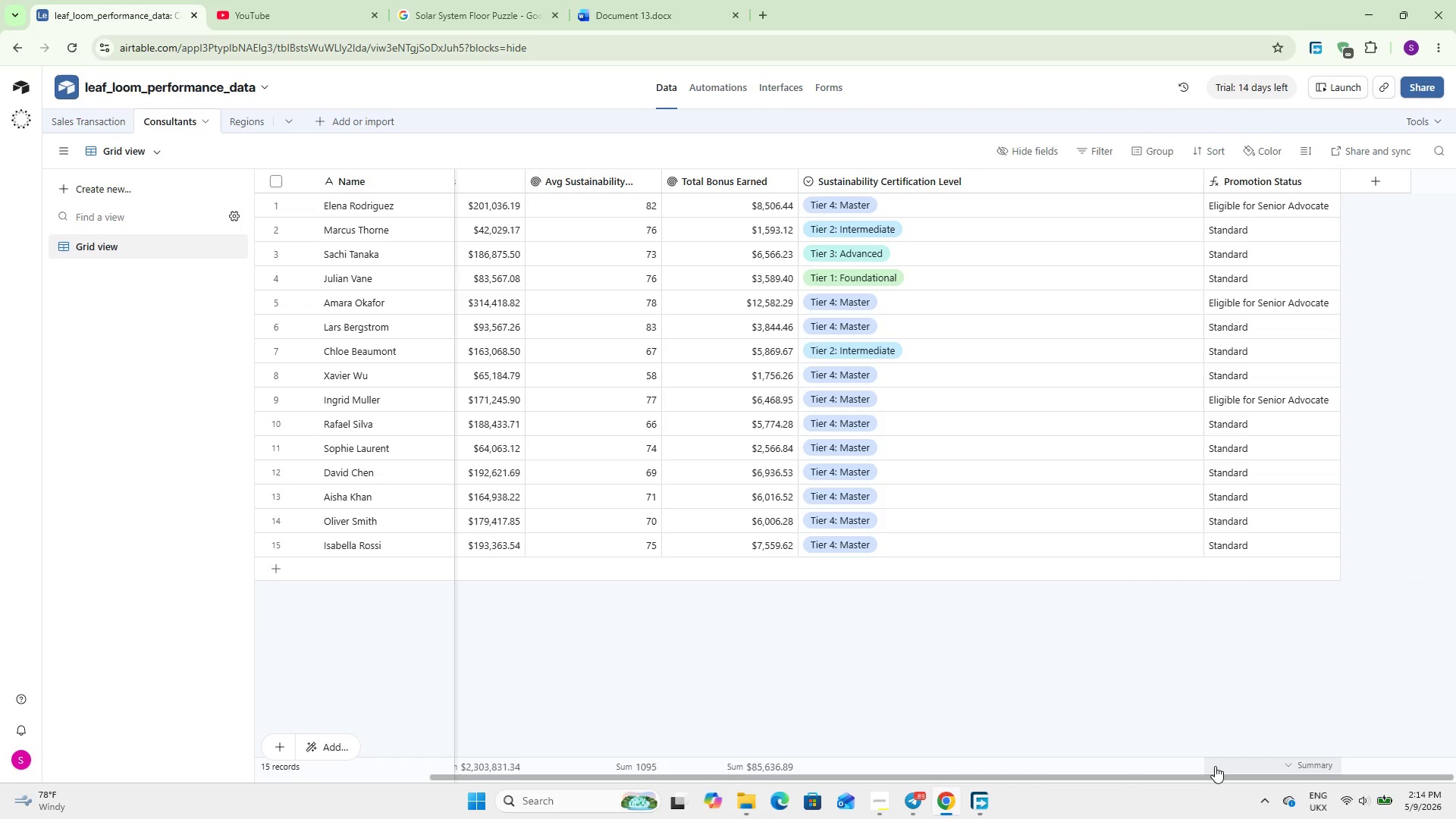 
wait(14.47)
 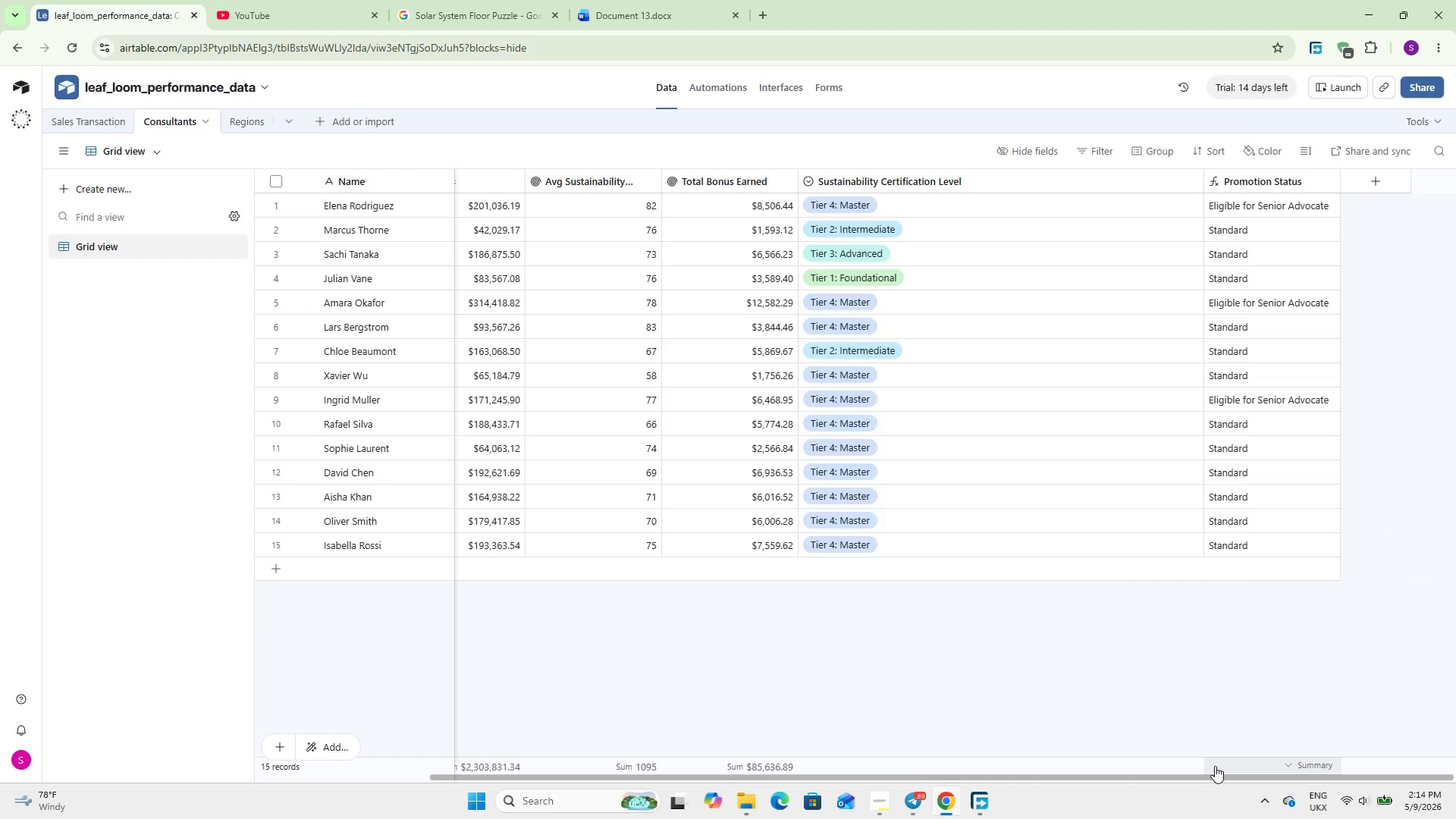 
left_click([124, 191])
 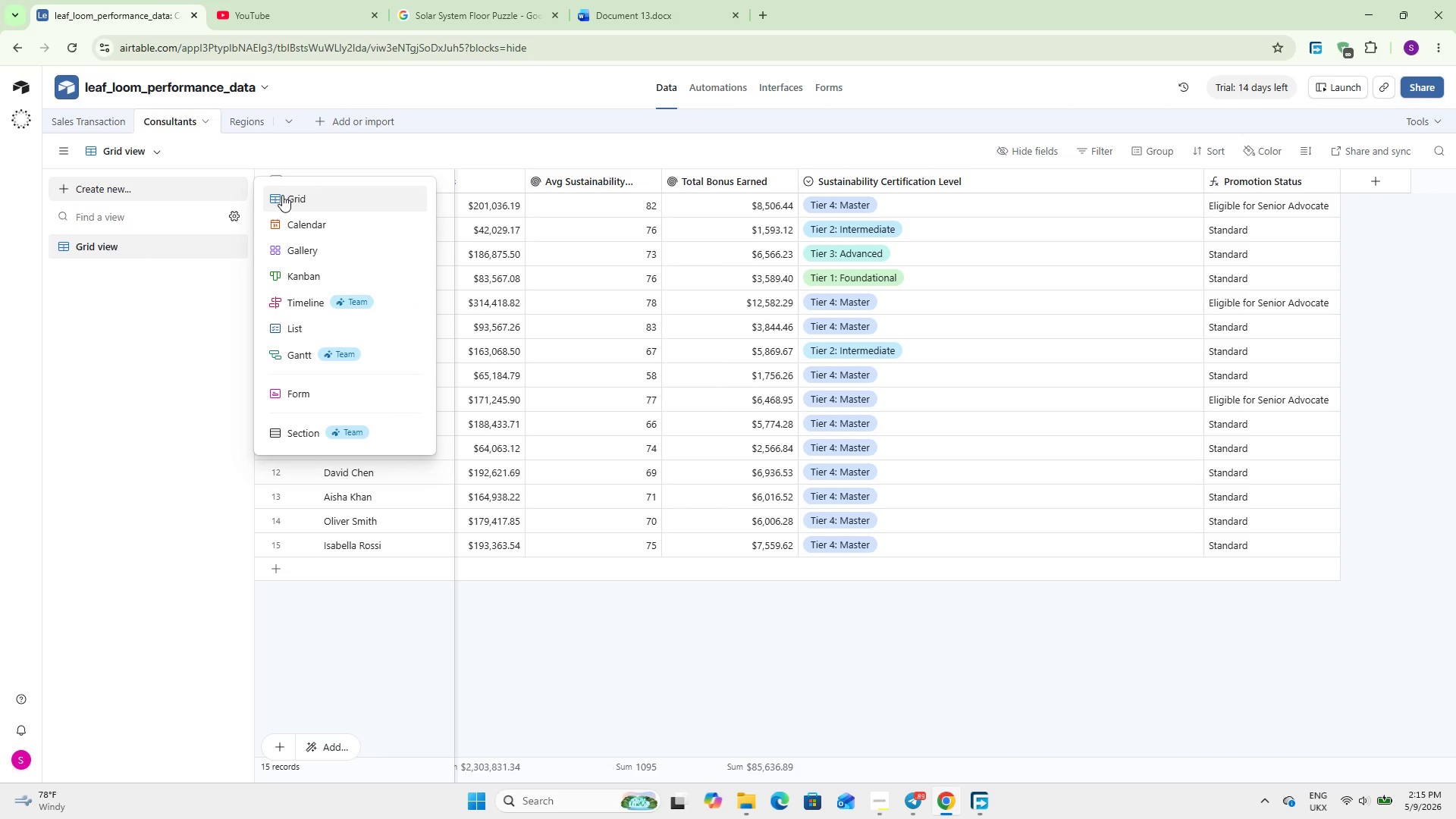 
left_click([285, 193])
 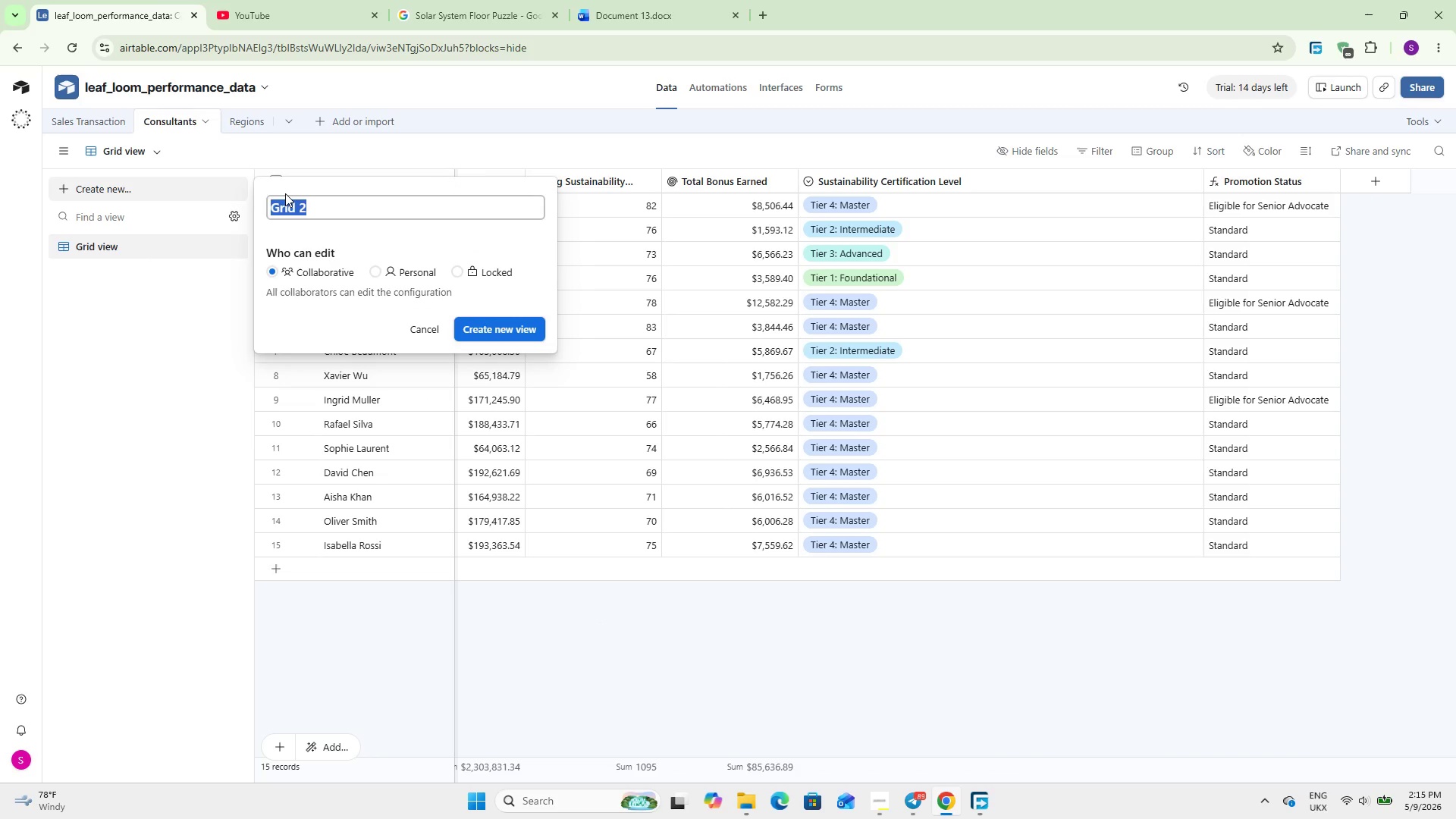 
type(Performance Calculation)
 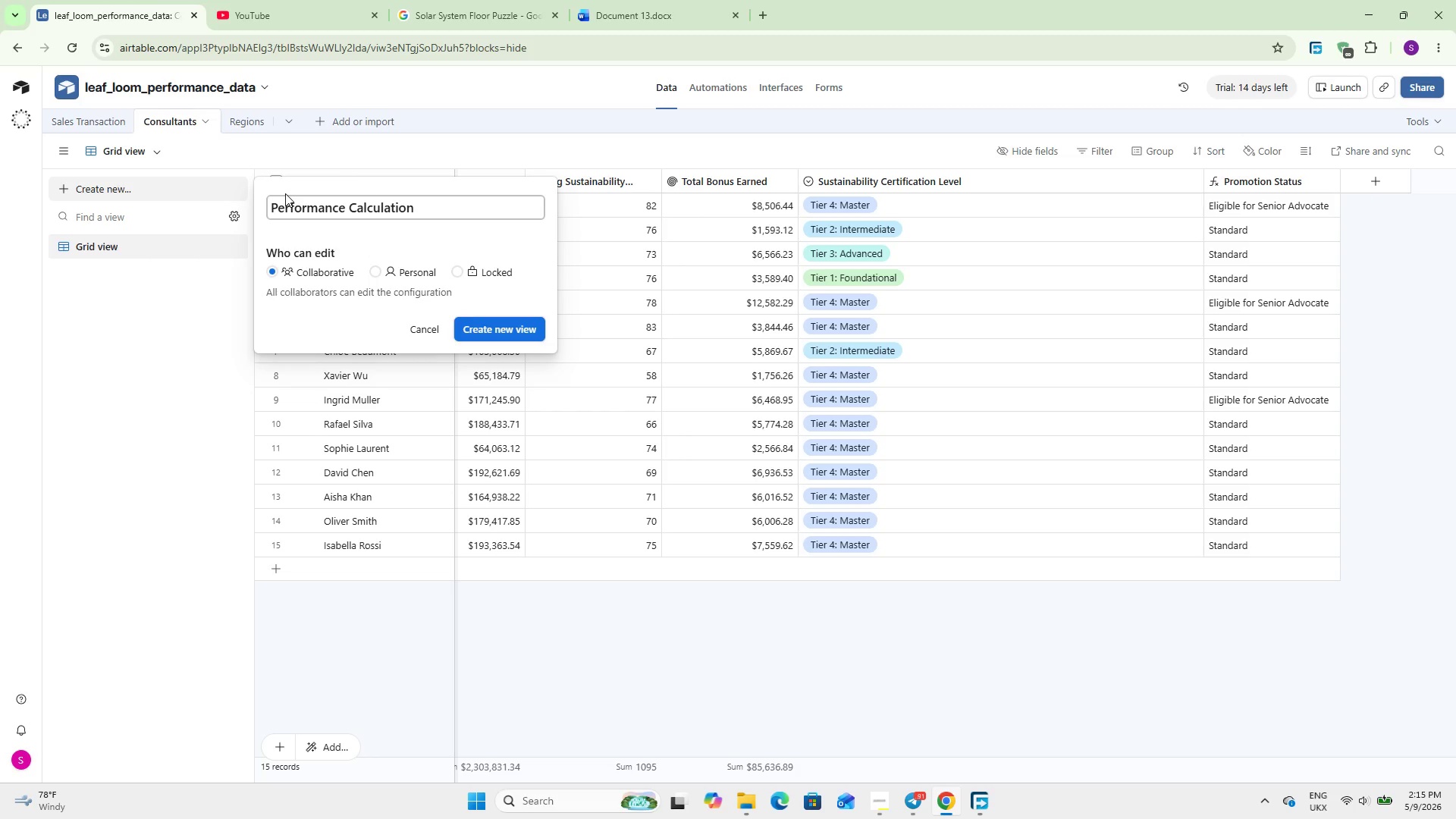 
left_click([502, 324])
 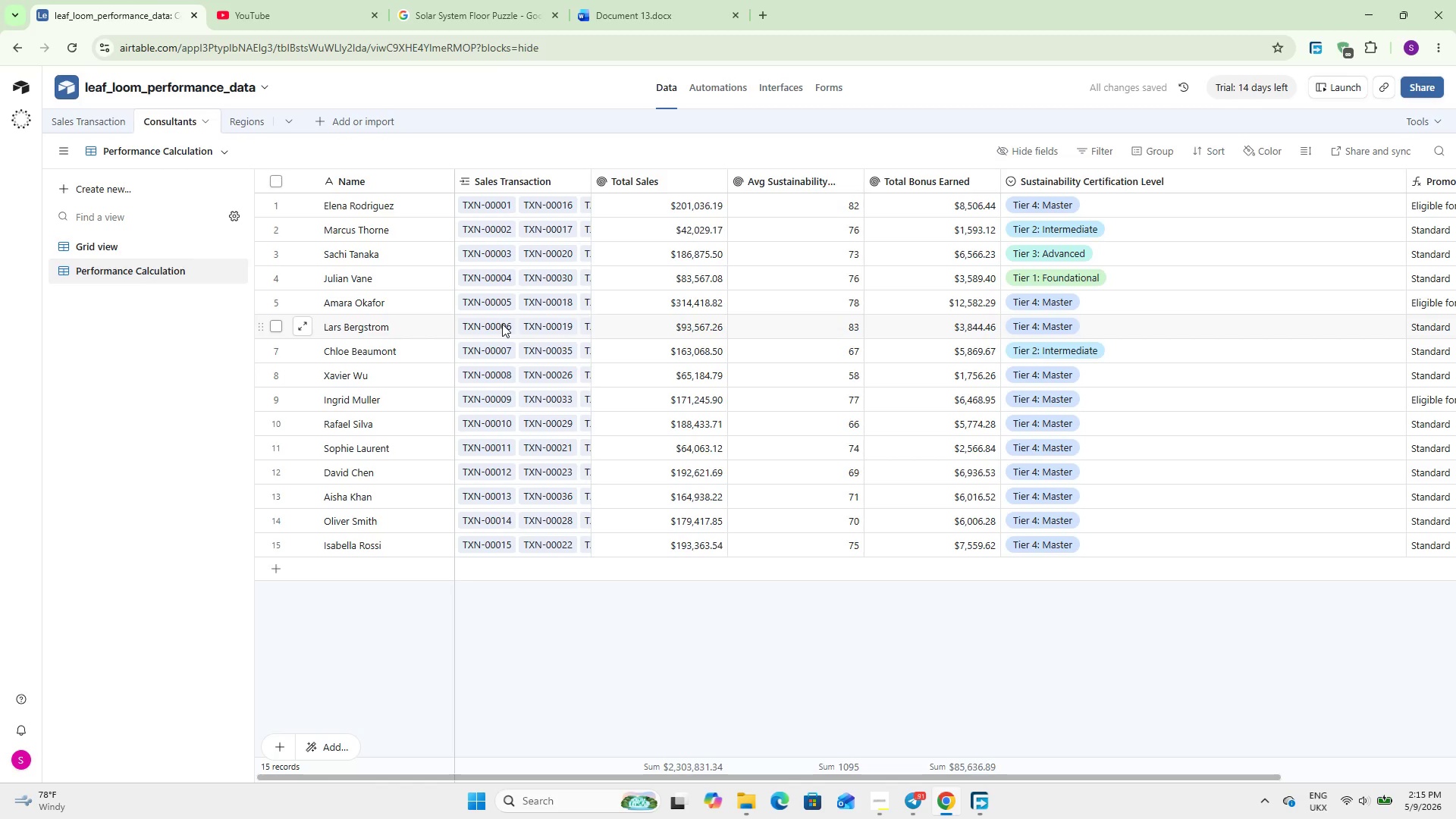 
wait(9.41)
 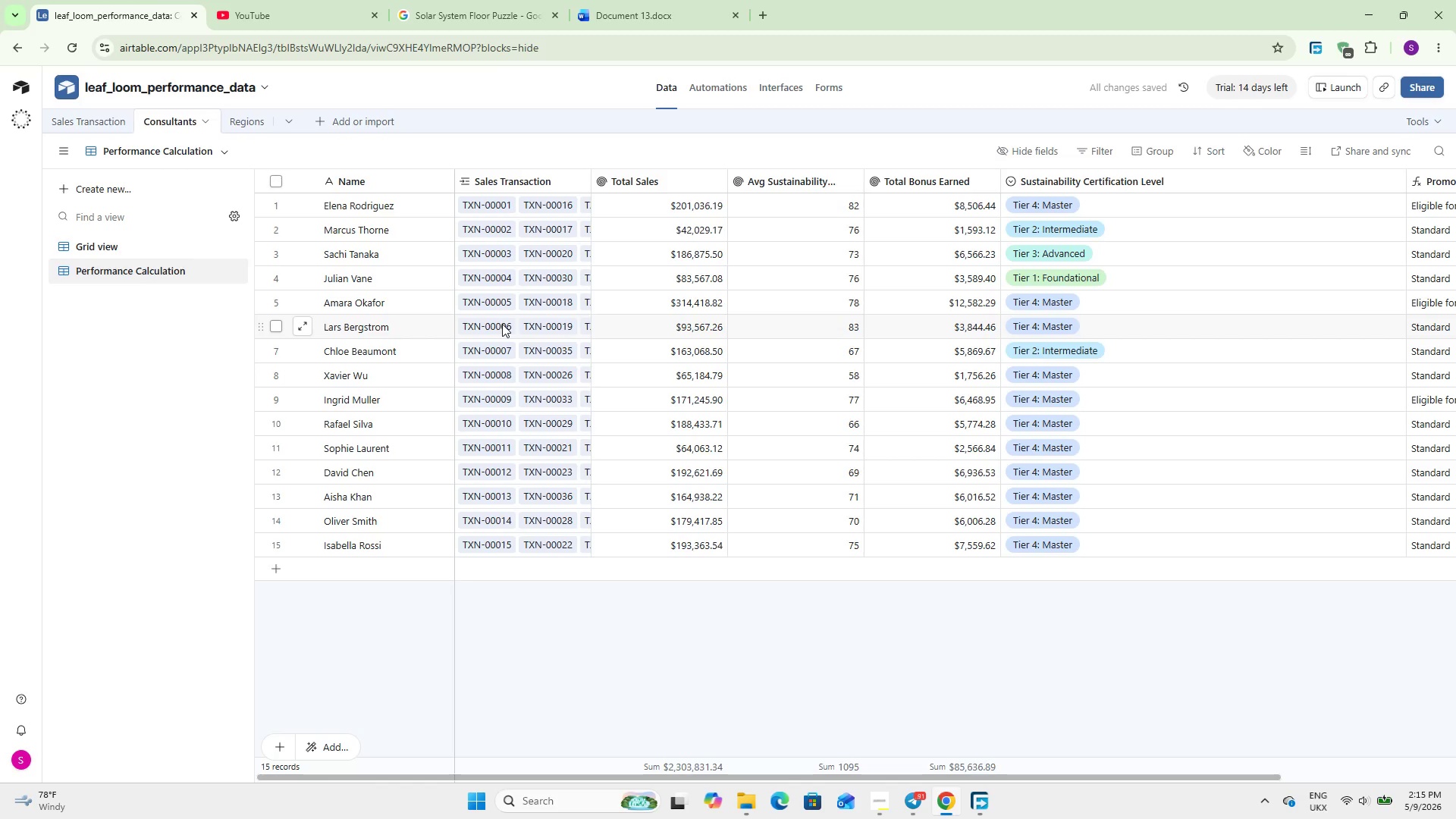 
left_click([1029, 143])
 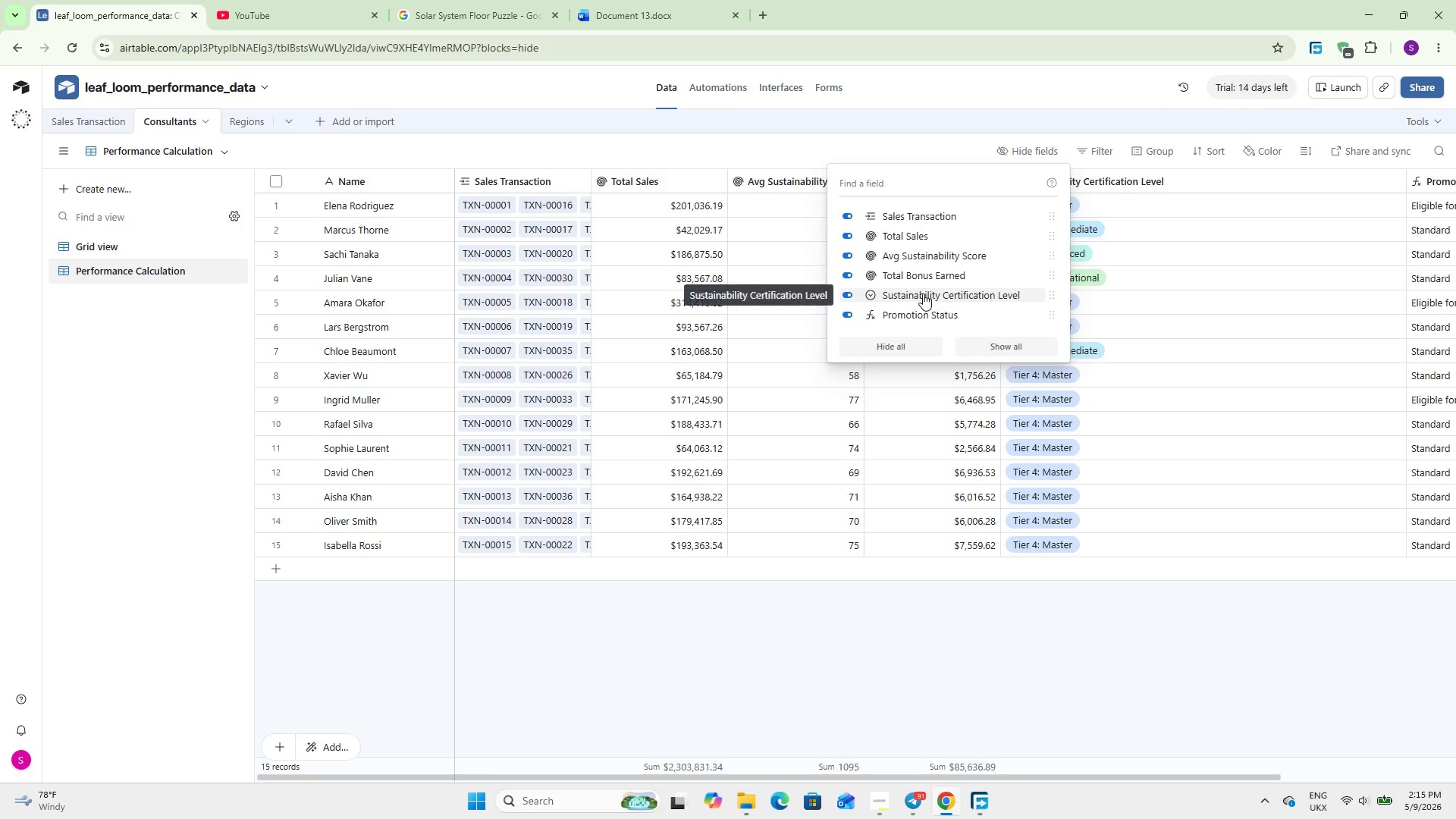 
wait(13.42)
 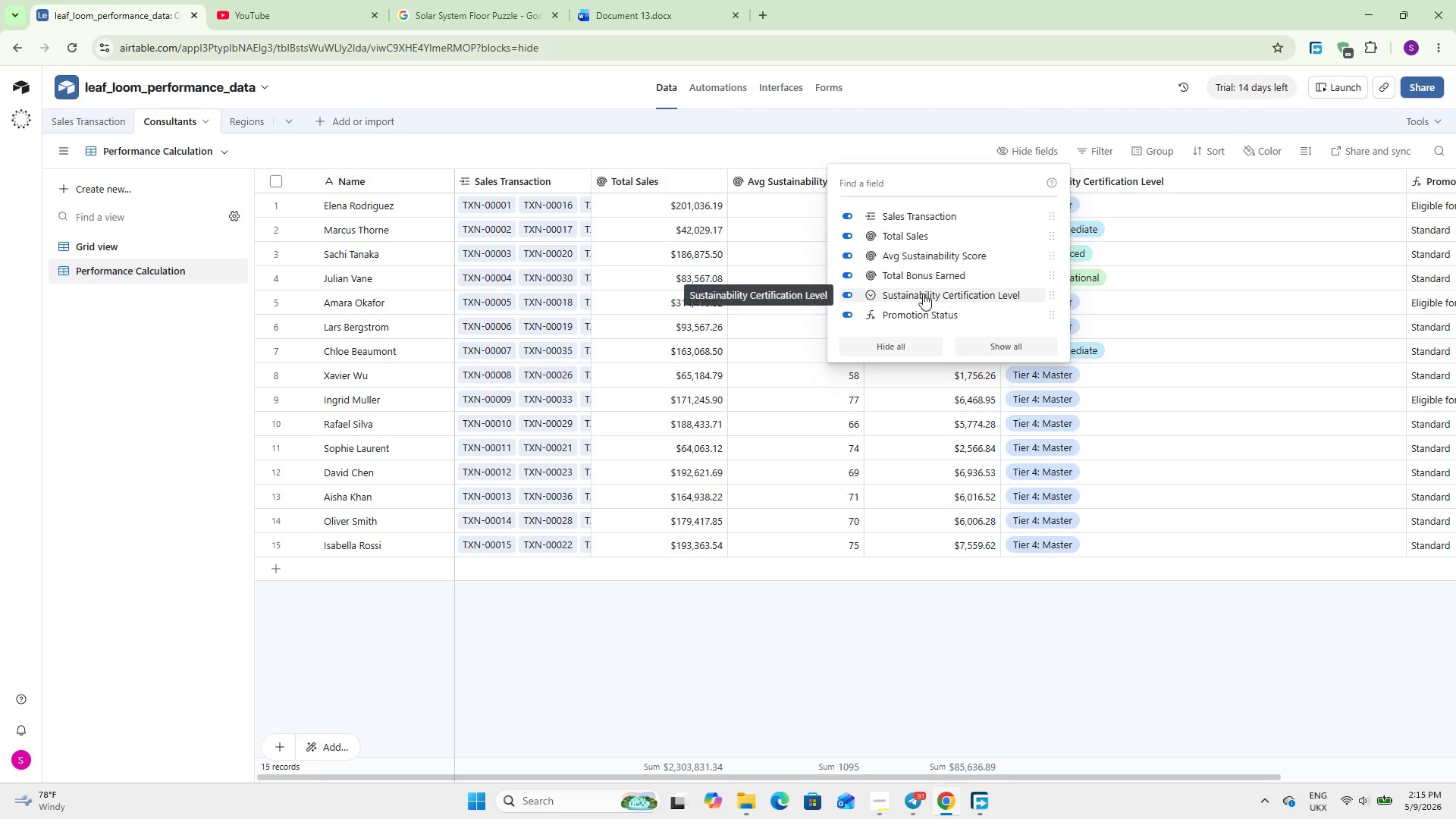 
left_click([158, 246])
 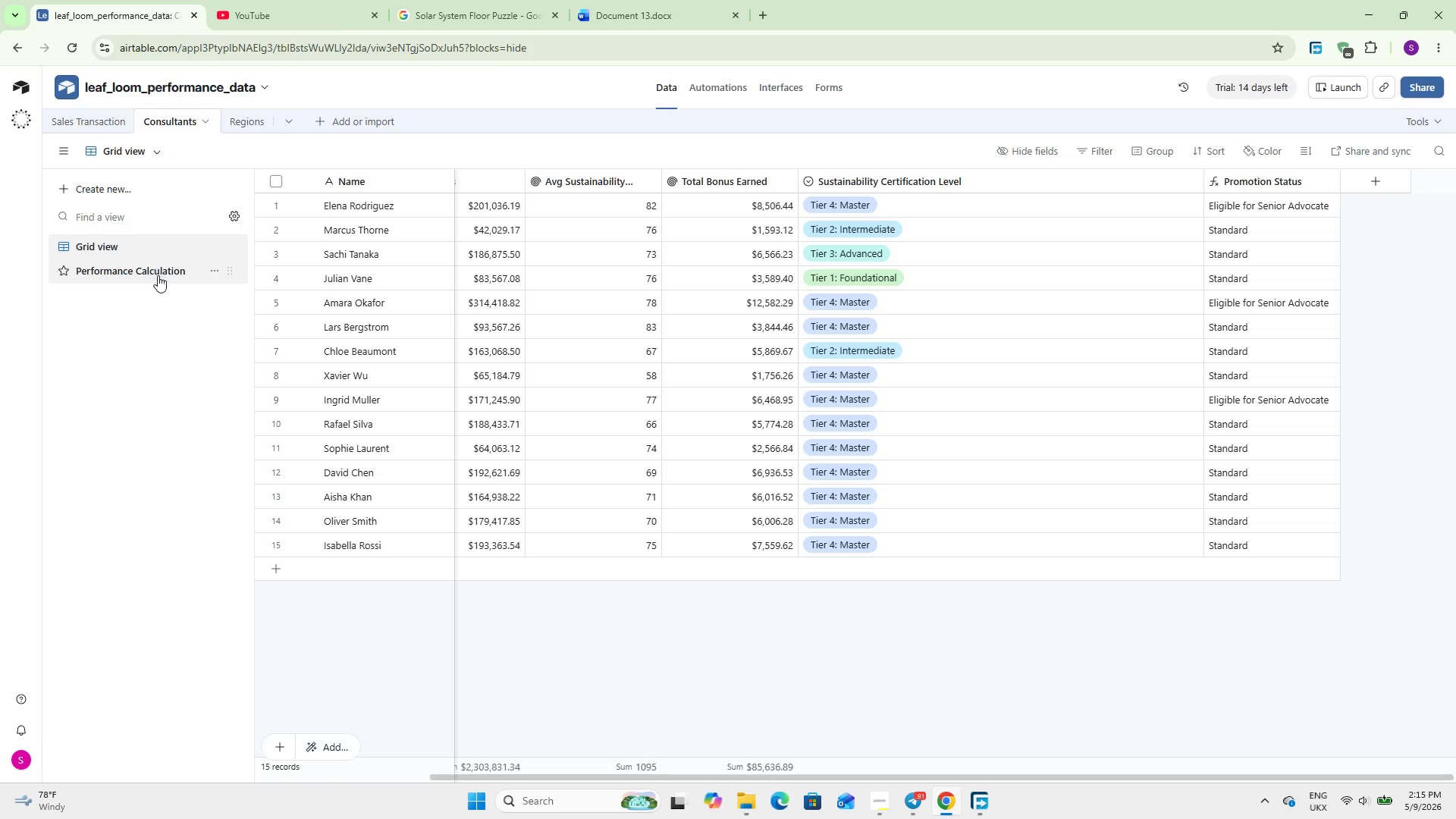 
left_click([158, 275])
 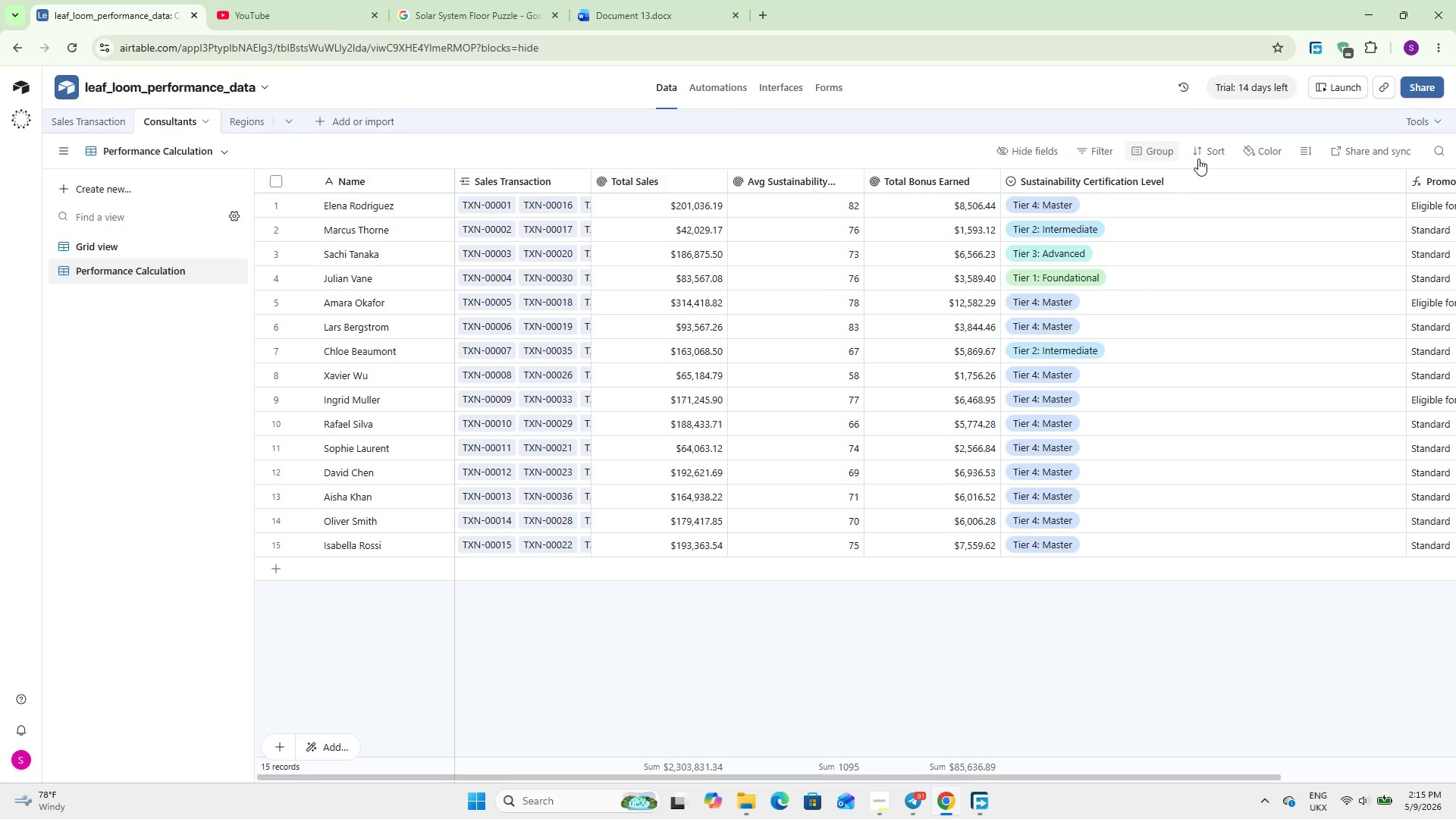 
left_click([1213, 150])
 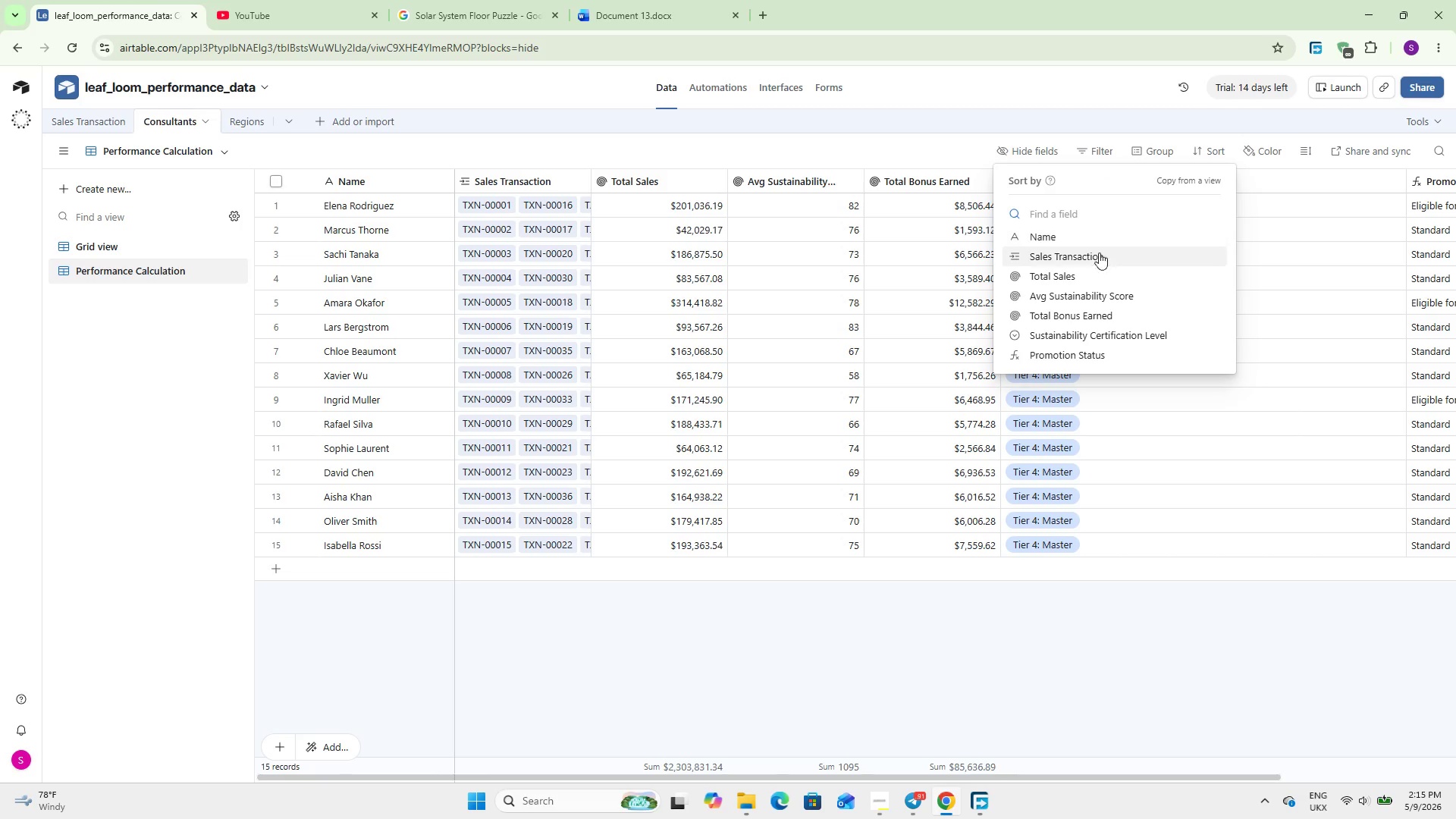 
left_click([1084, 271])
 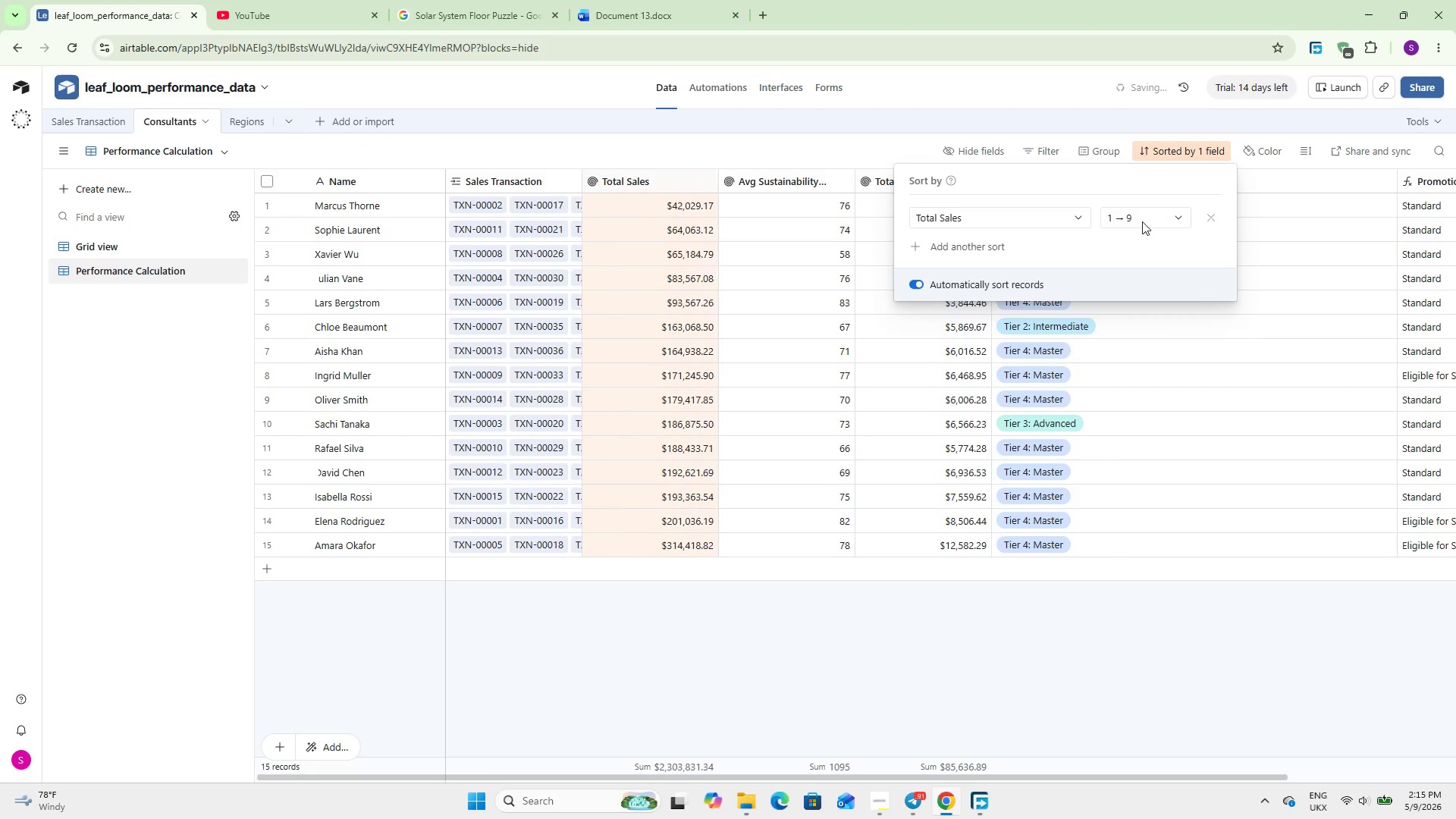 
left_click([1144, 215])
 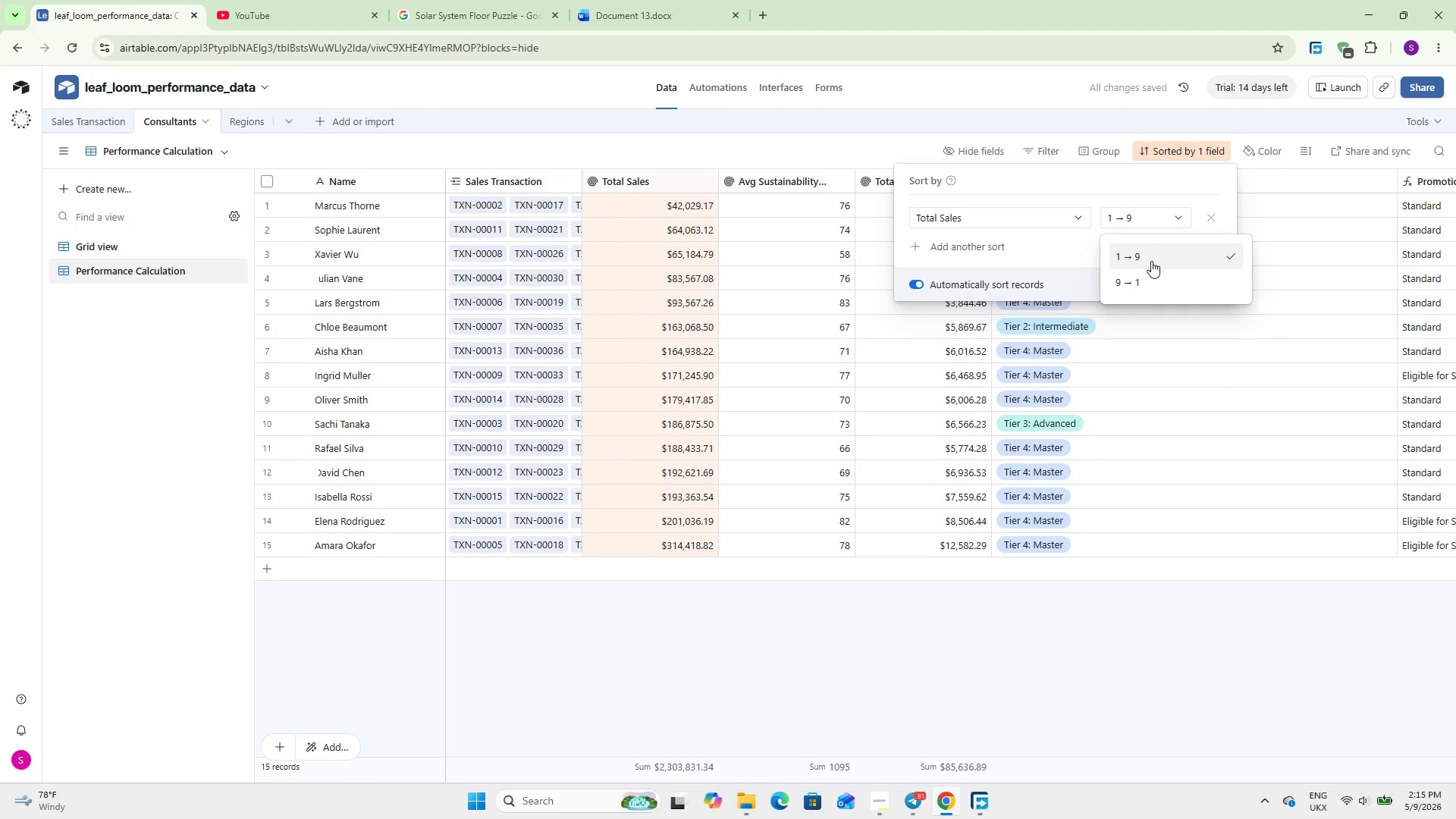 
left_click([1153, 277])
 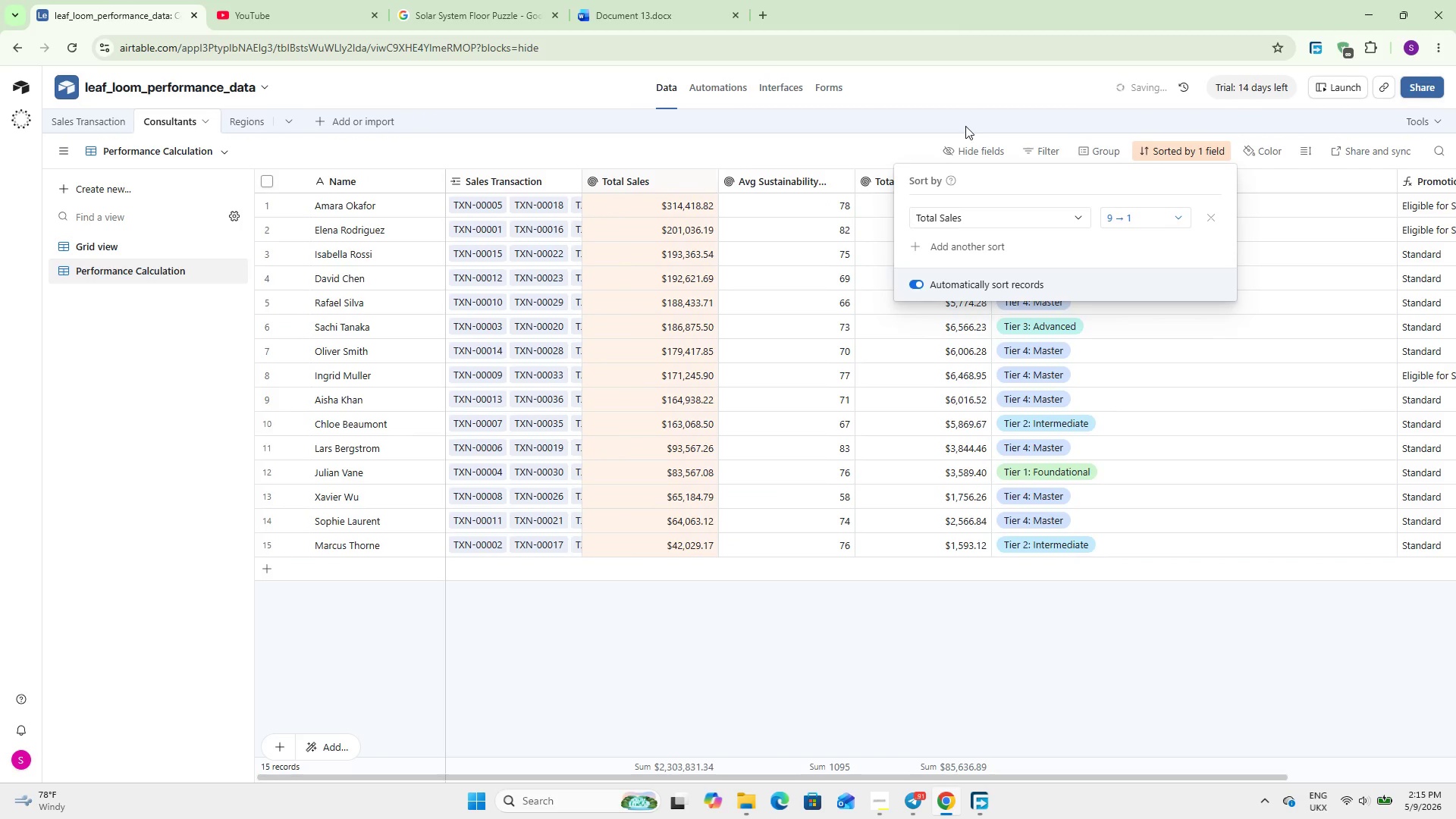 
left_click([965, 125])
 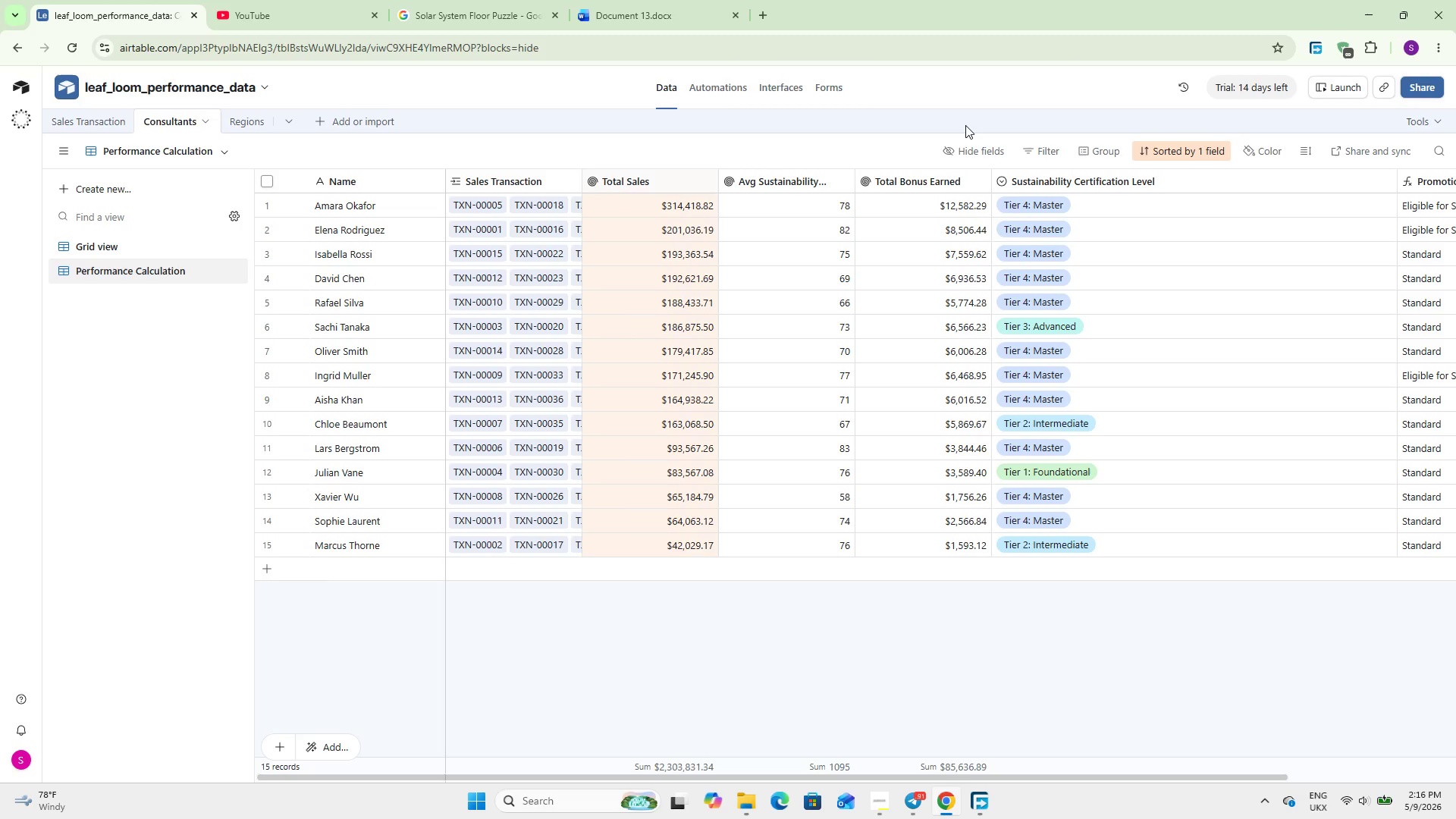 
wait(21.02)
 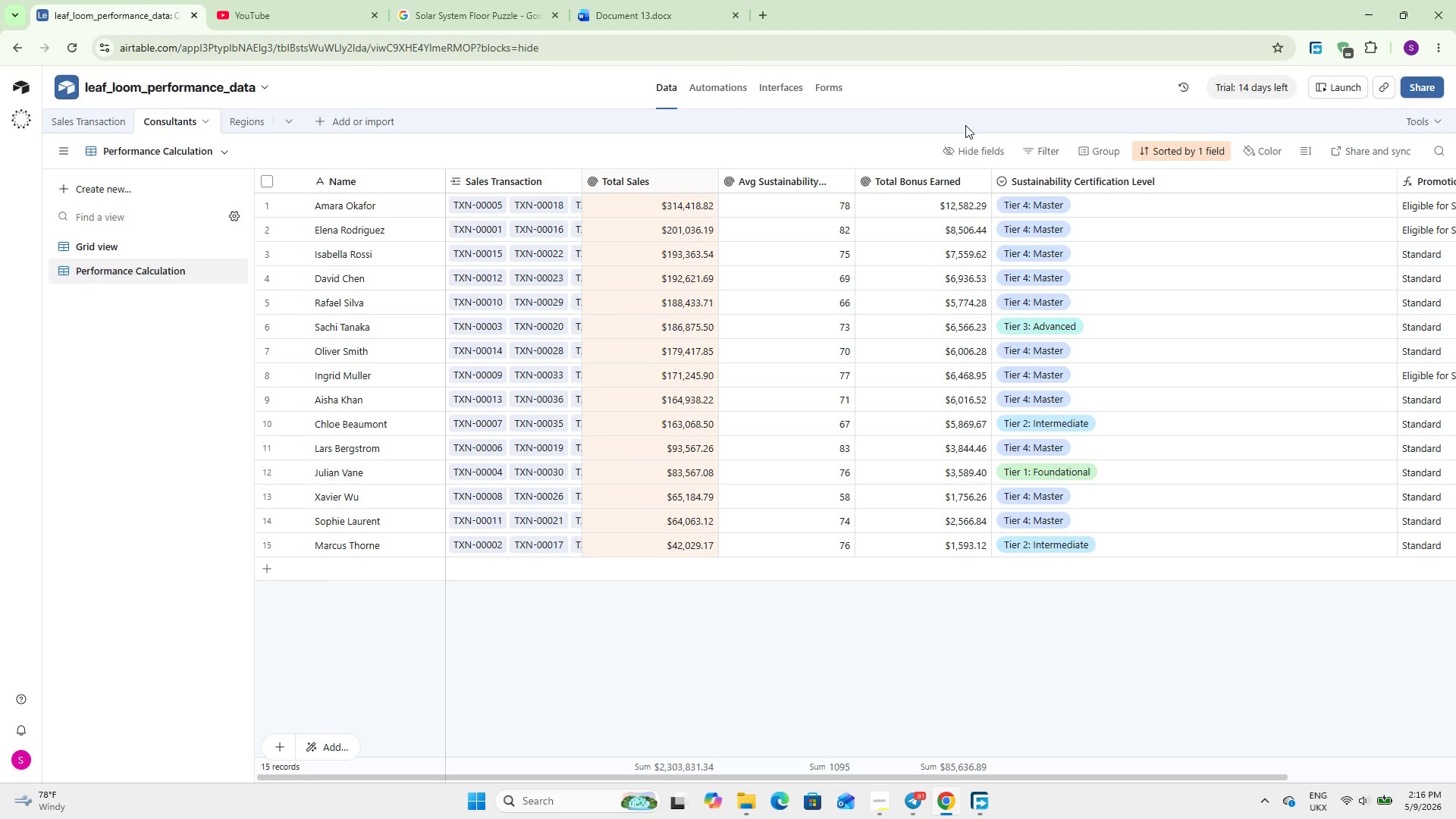 
left_click_drag(start_coordinate=[1037, 776], to_coordinate=[998, 797])
 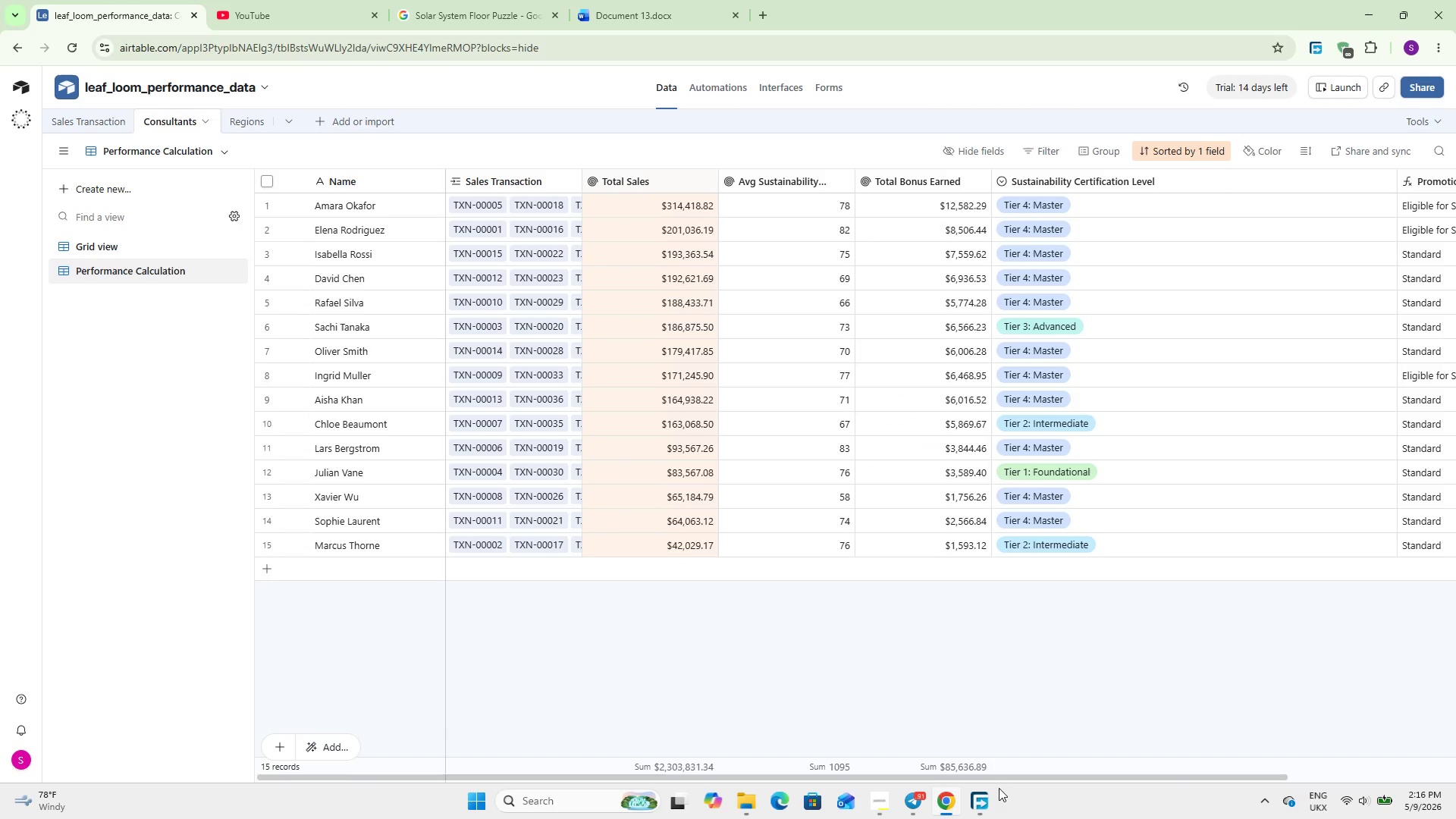 
wait(26.0)
 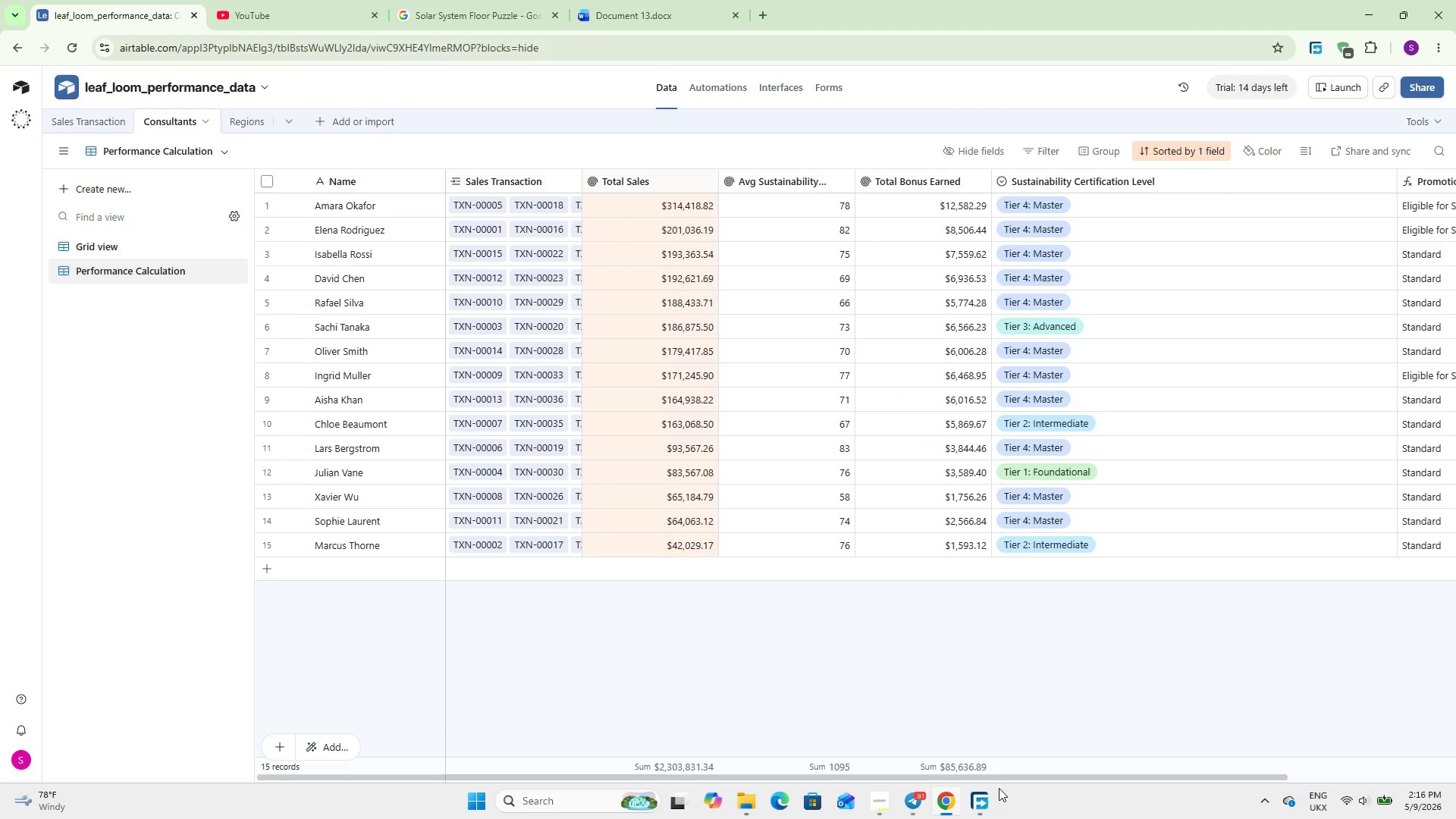 
left_click([132, 240])
 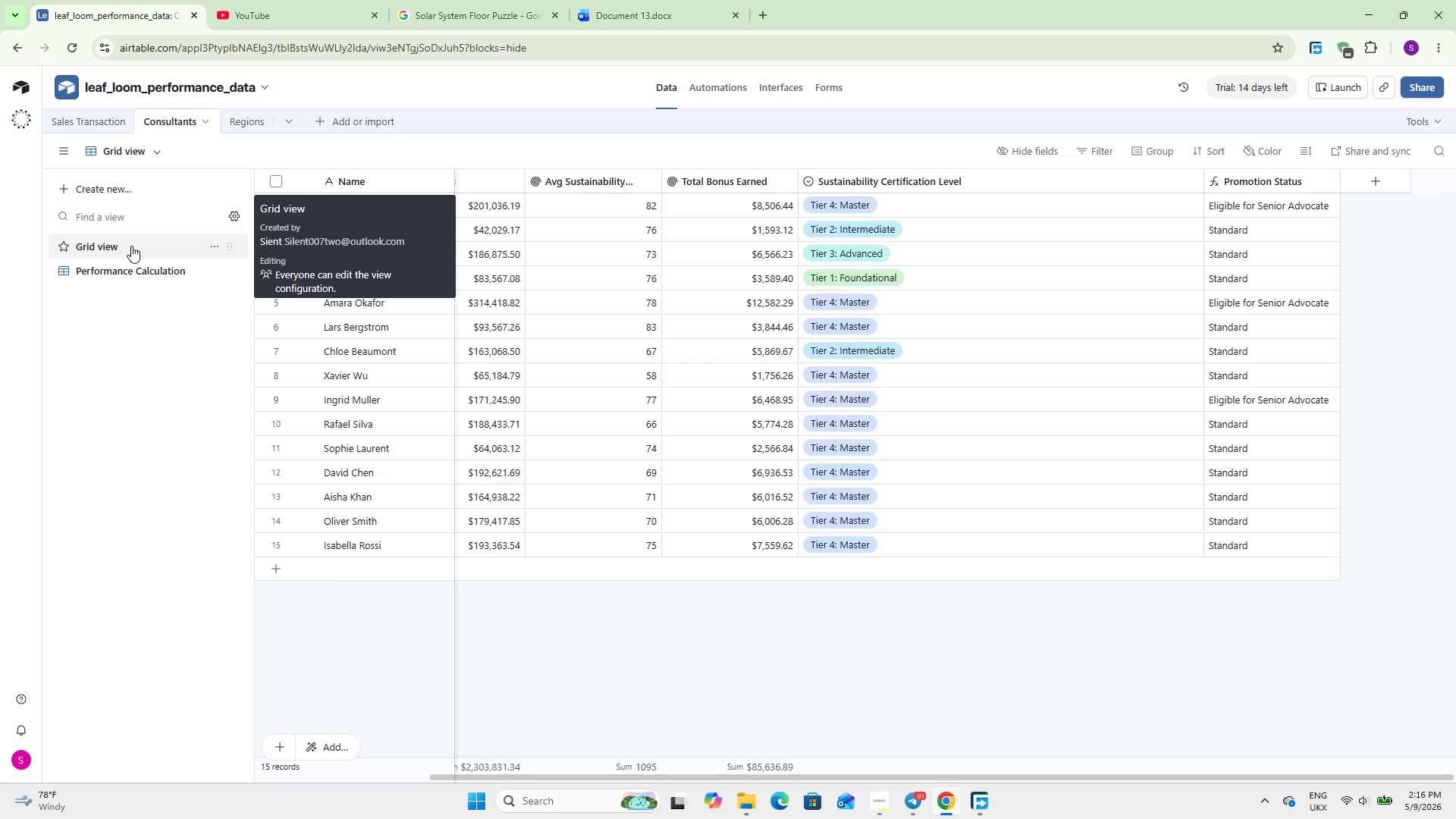 
left_click([128, 268])
 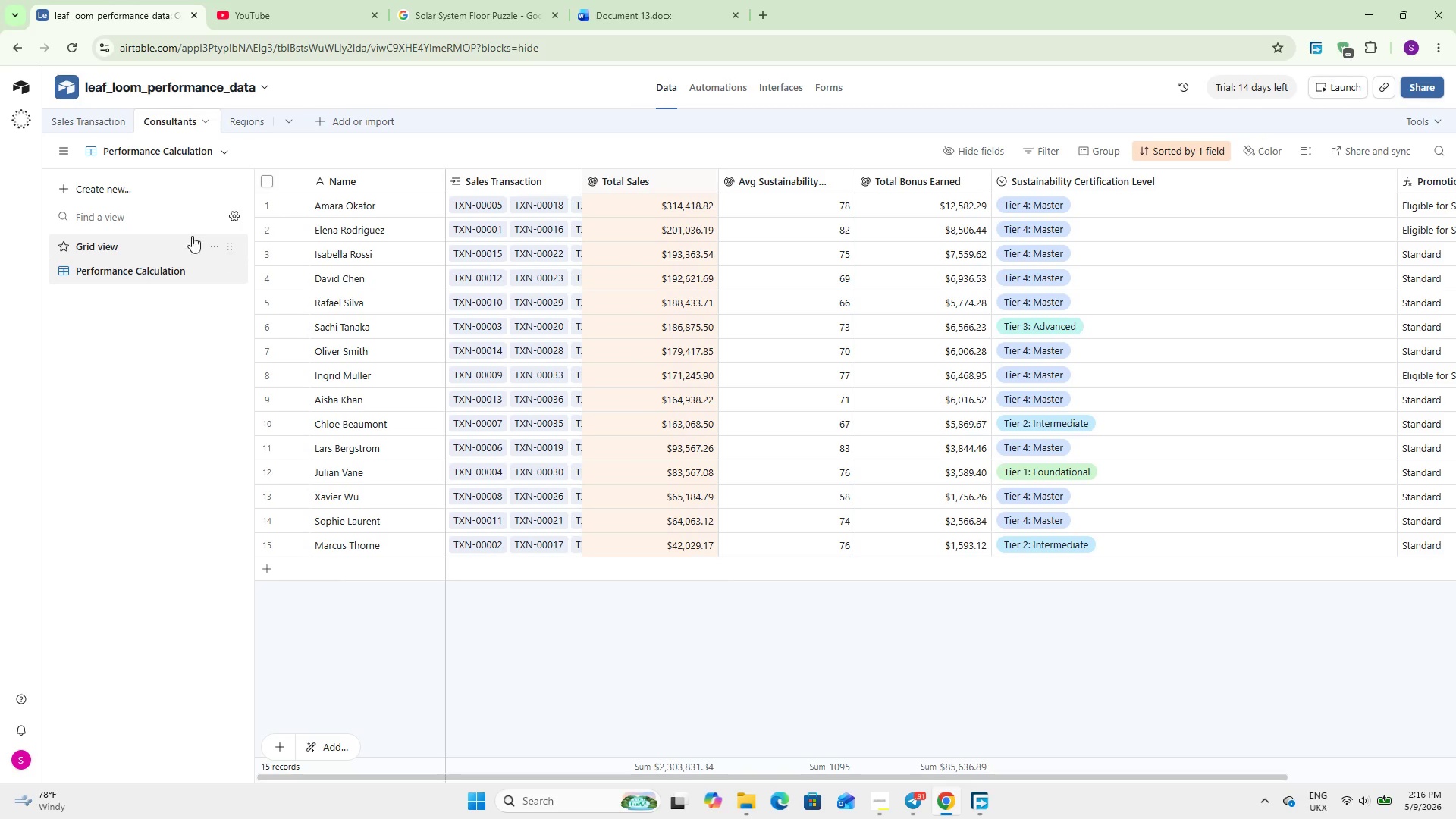 
left_click([216, 240])
 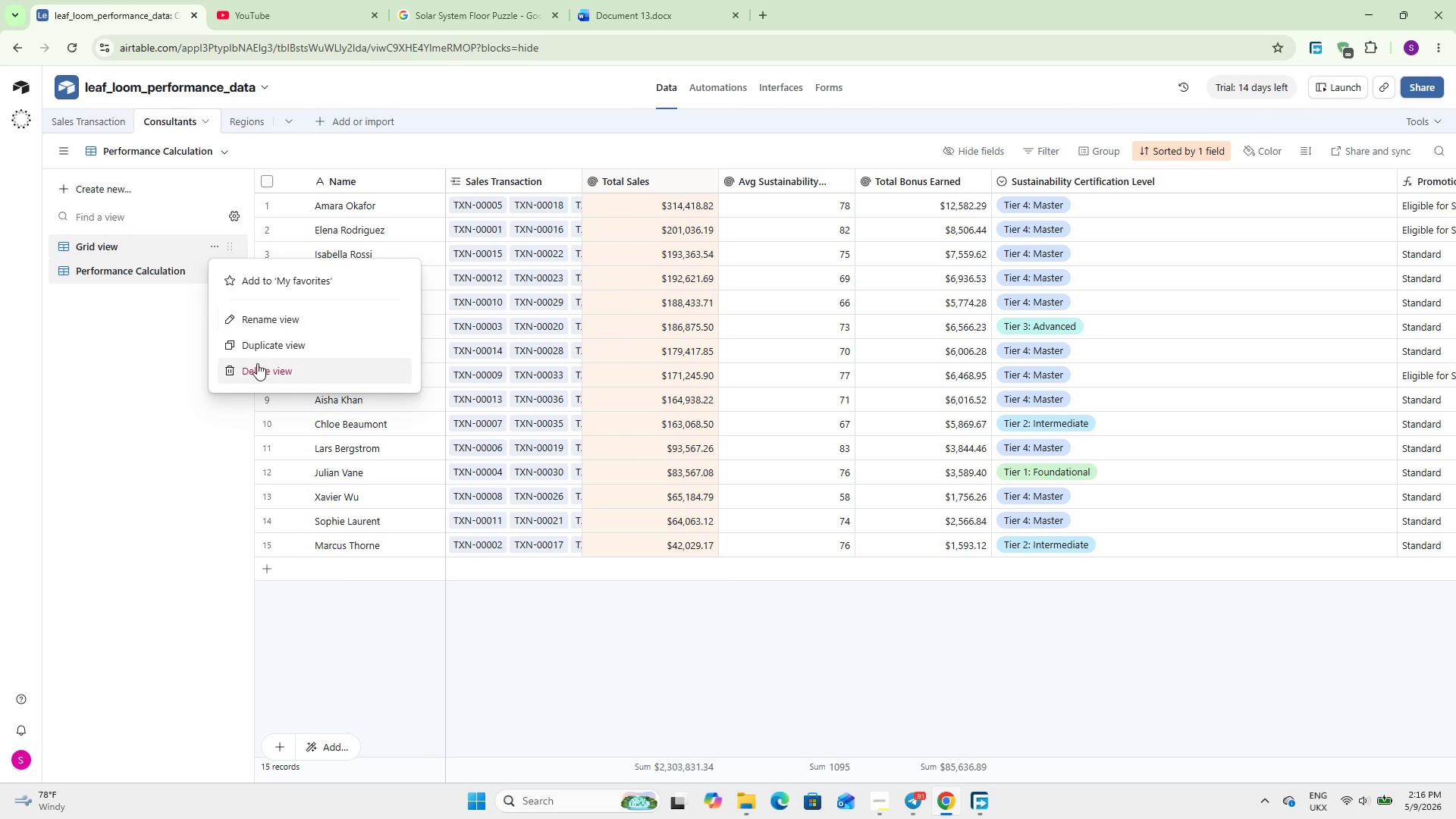 
left_click([258, 364])
 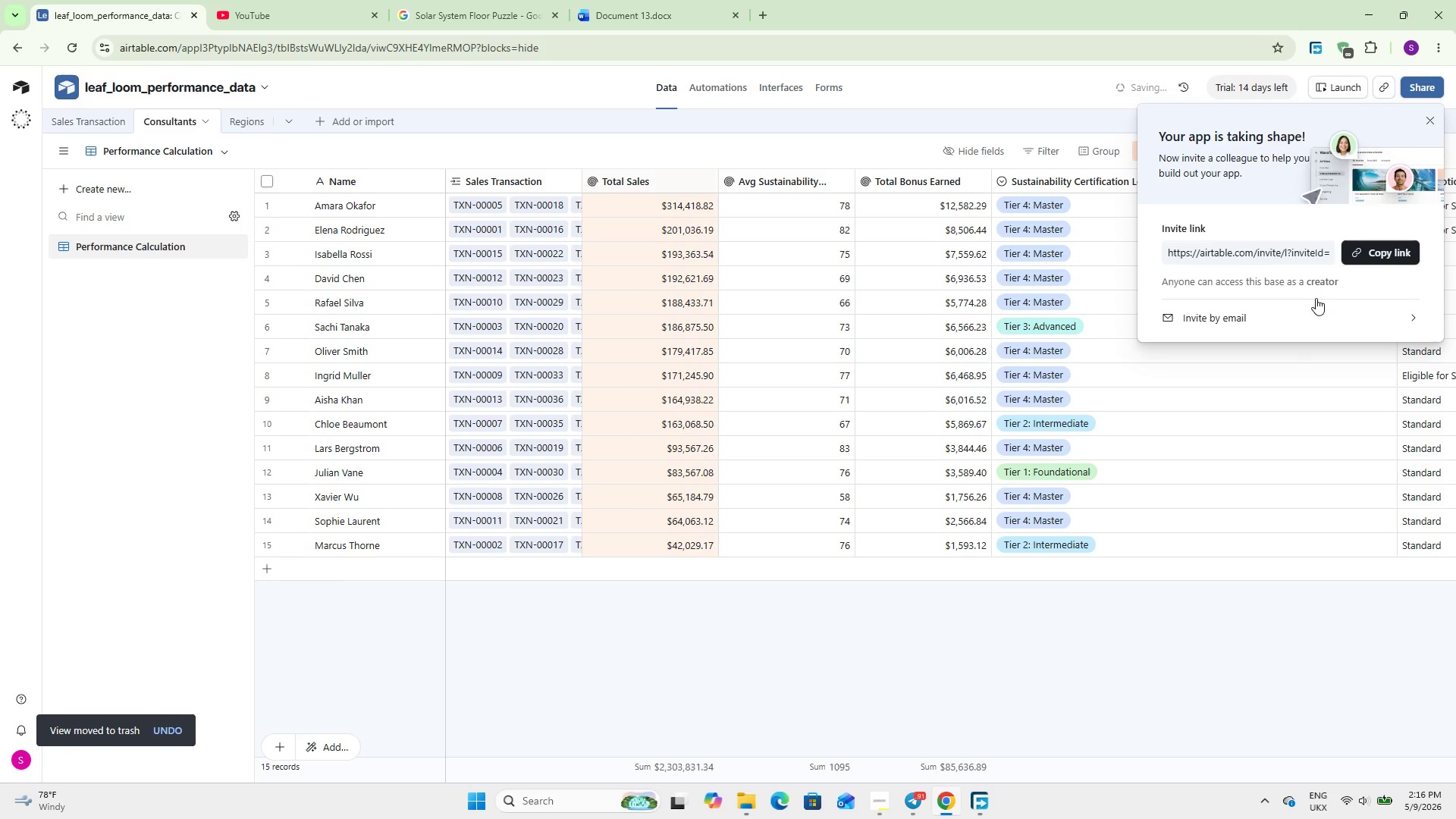 
left_click([1430, 115])
 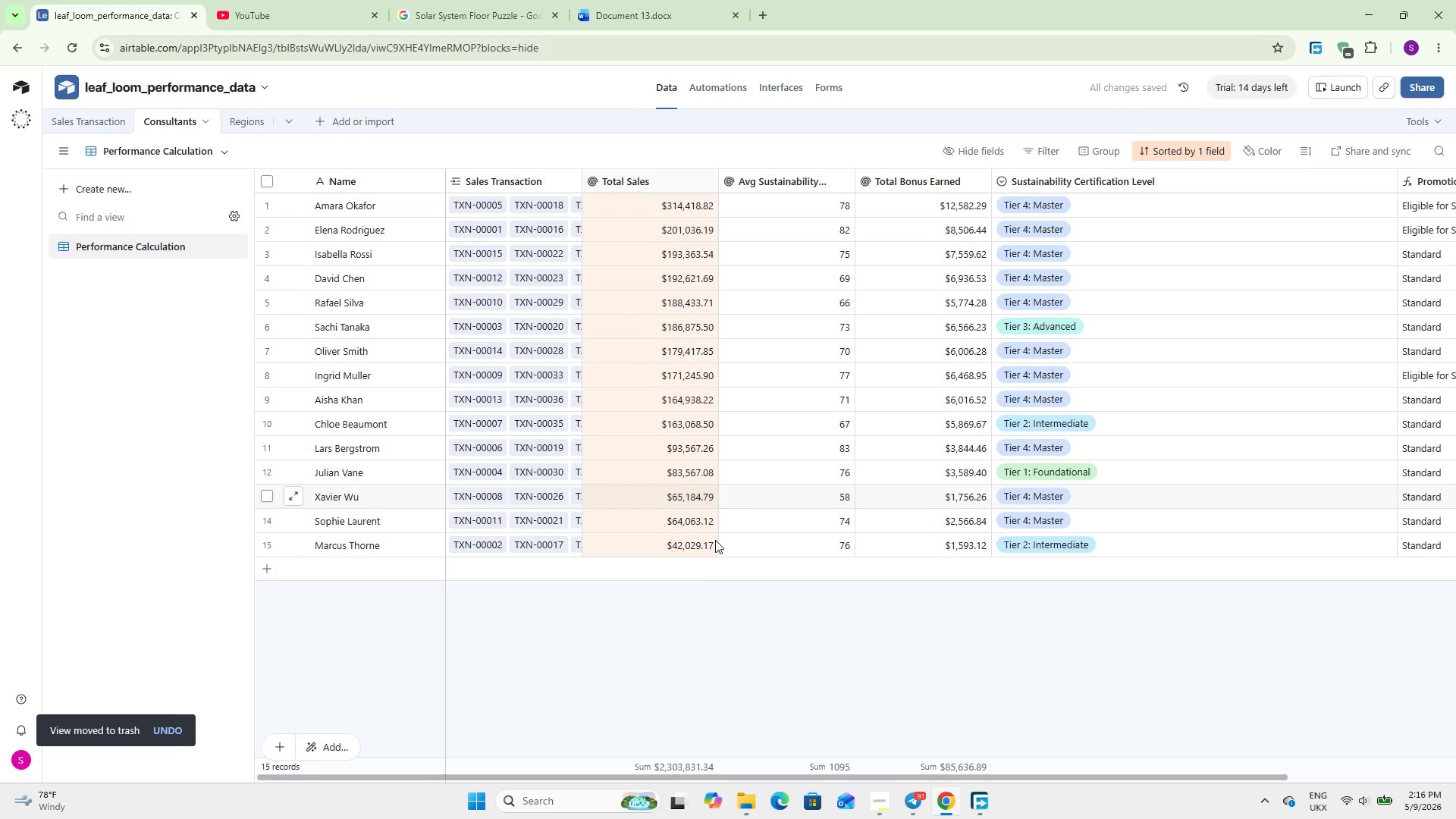 
scroll: coordinate [608, 497], scroll_direction: up, amount: 4.0
 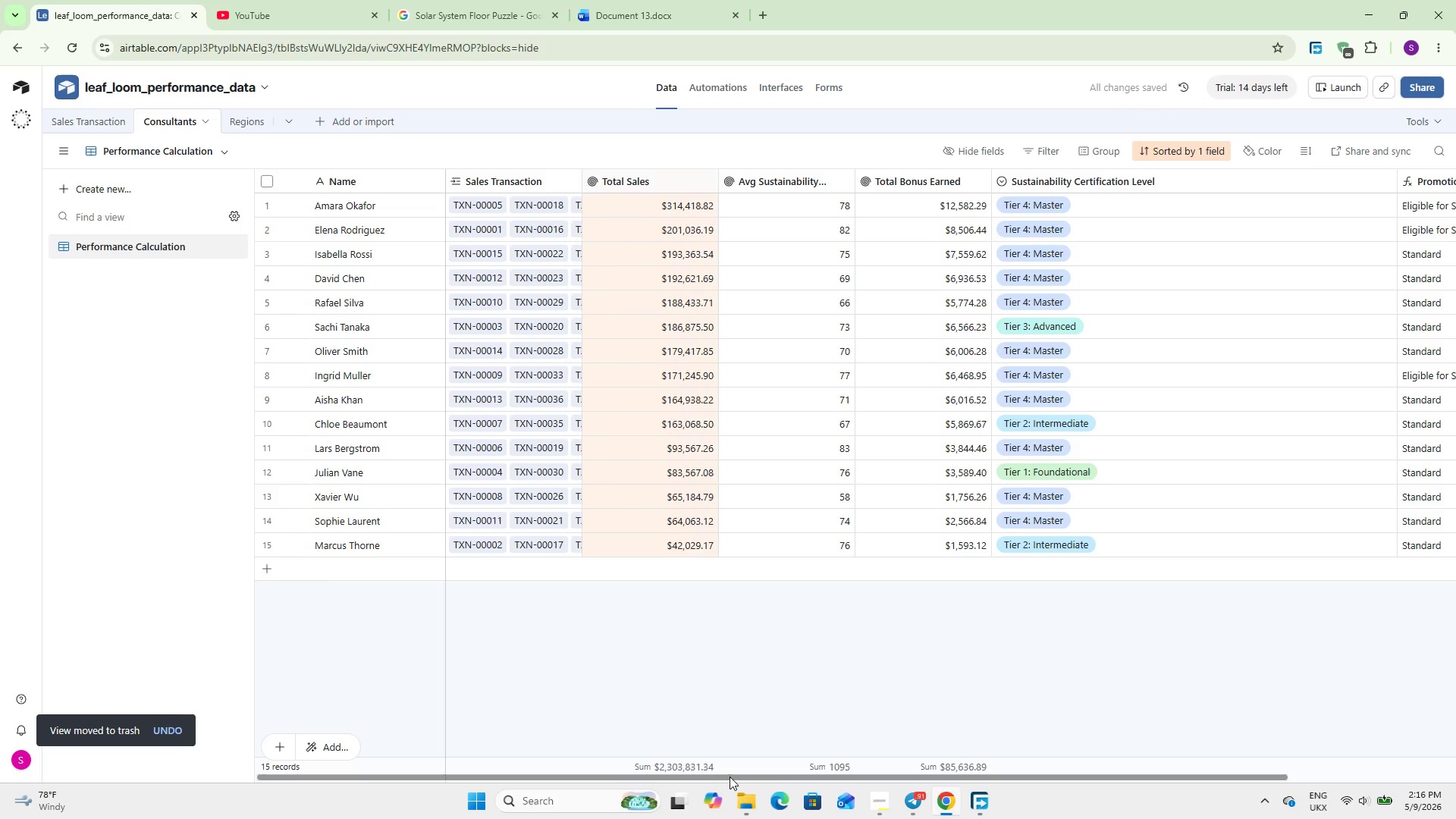 
left_click_drag(start_coordinate=[730, 777], to_coordinate=[654, 777])
 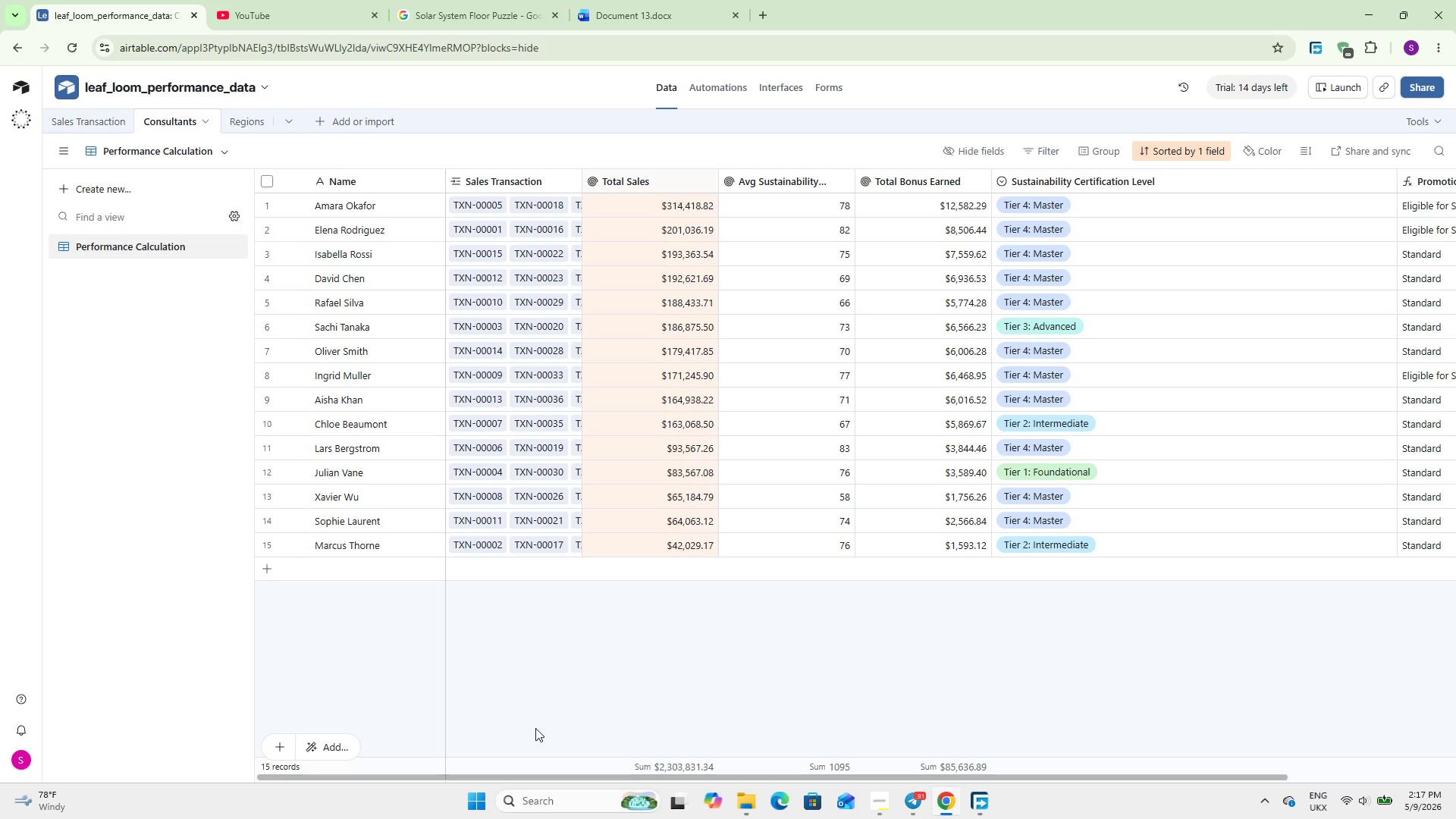 
wait(22.53)
 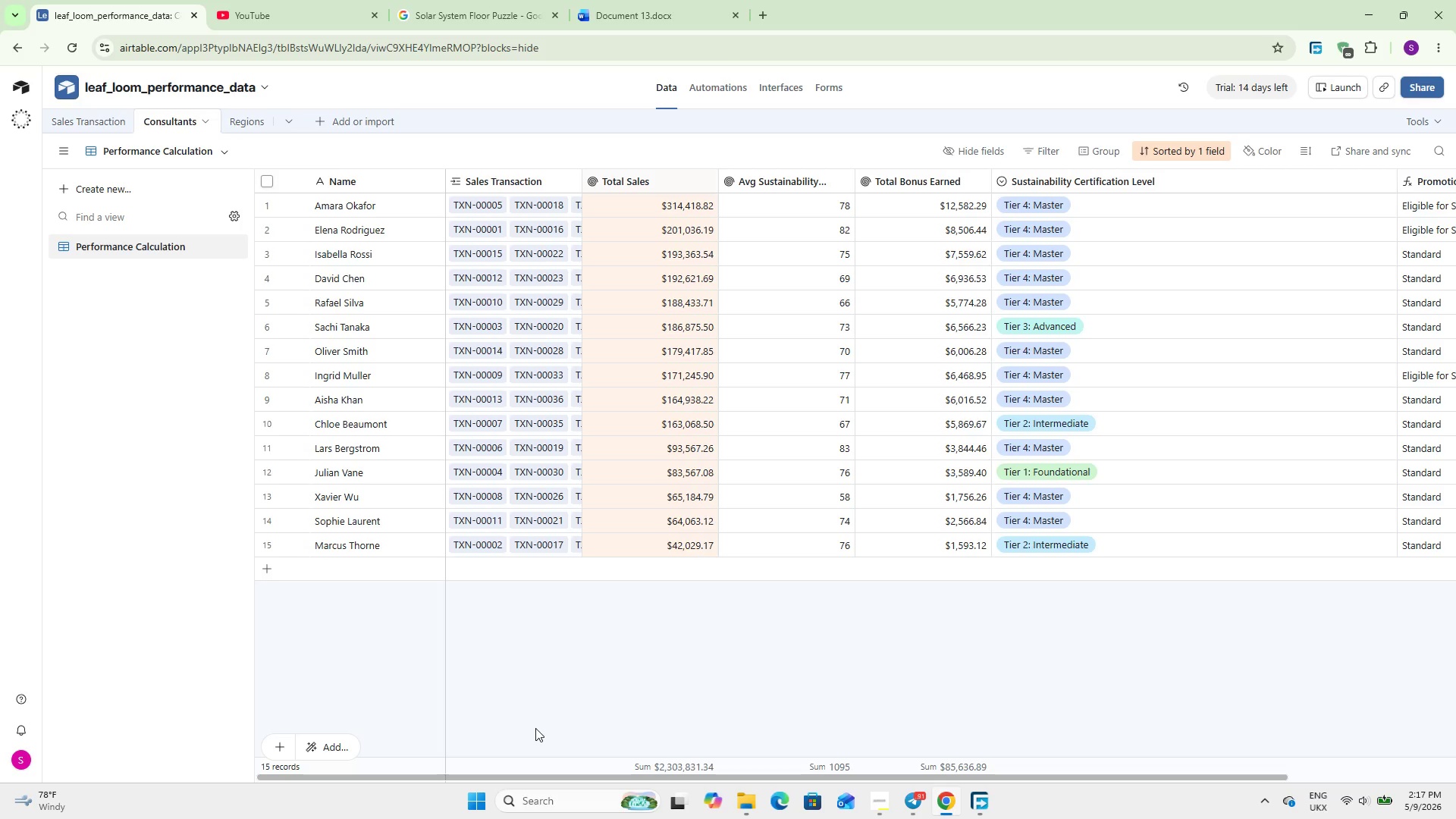 
left_click([384, 166])
 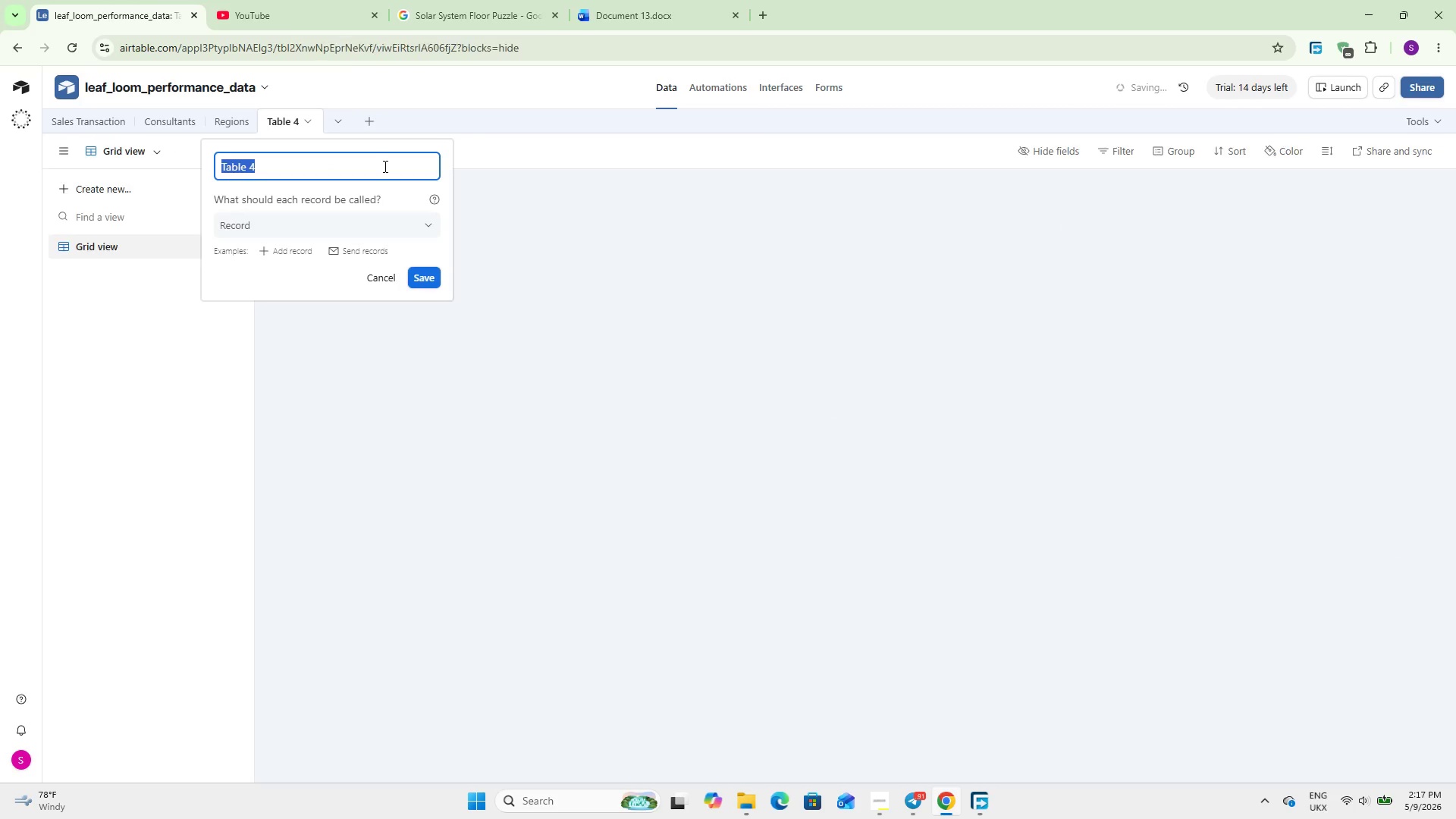 
type(ReadN)
key(Backspace)
type(Me)
 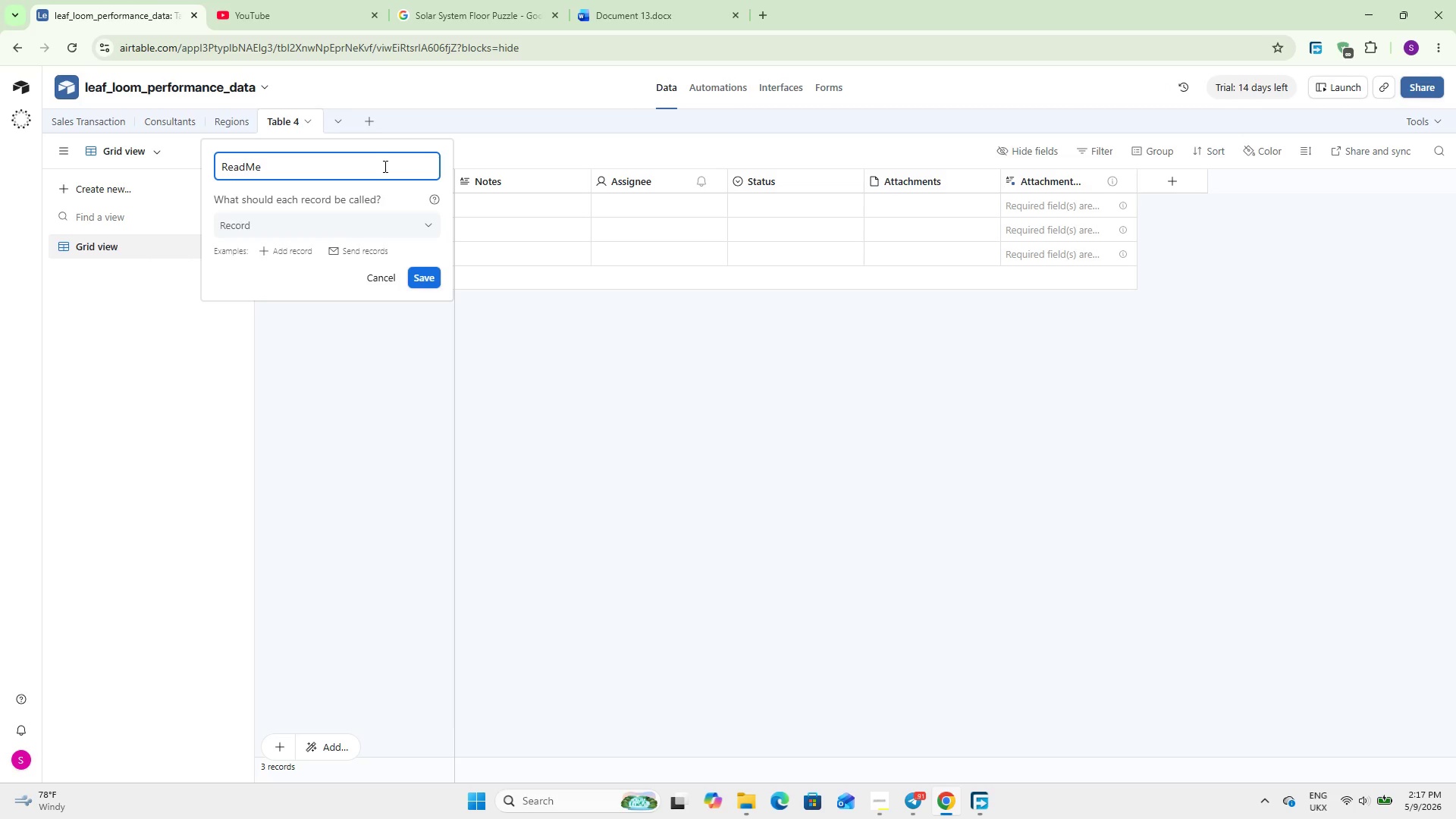 
key(Enter)
 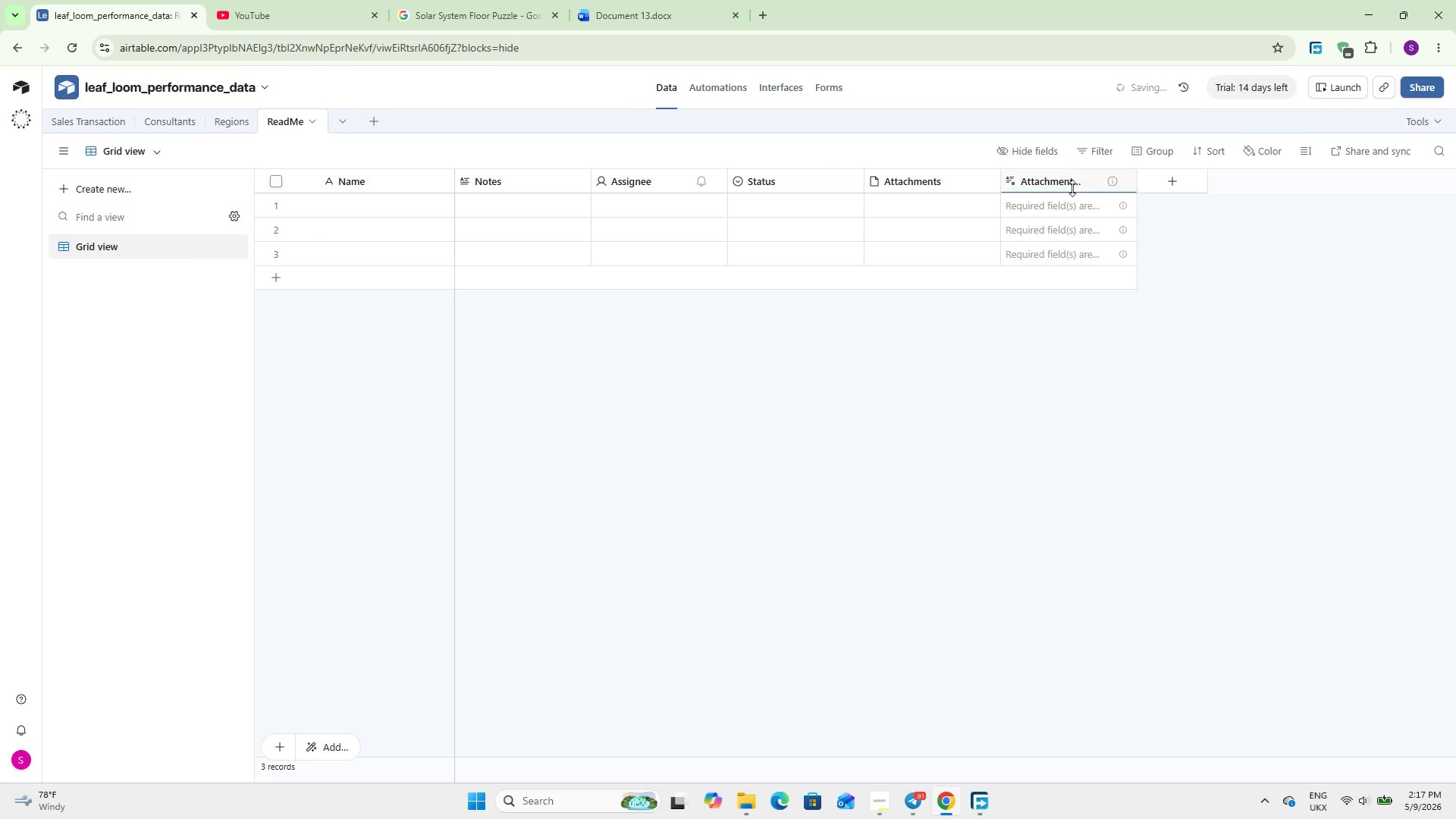 
right_click([1067, 178])
 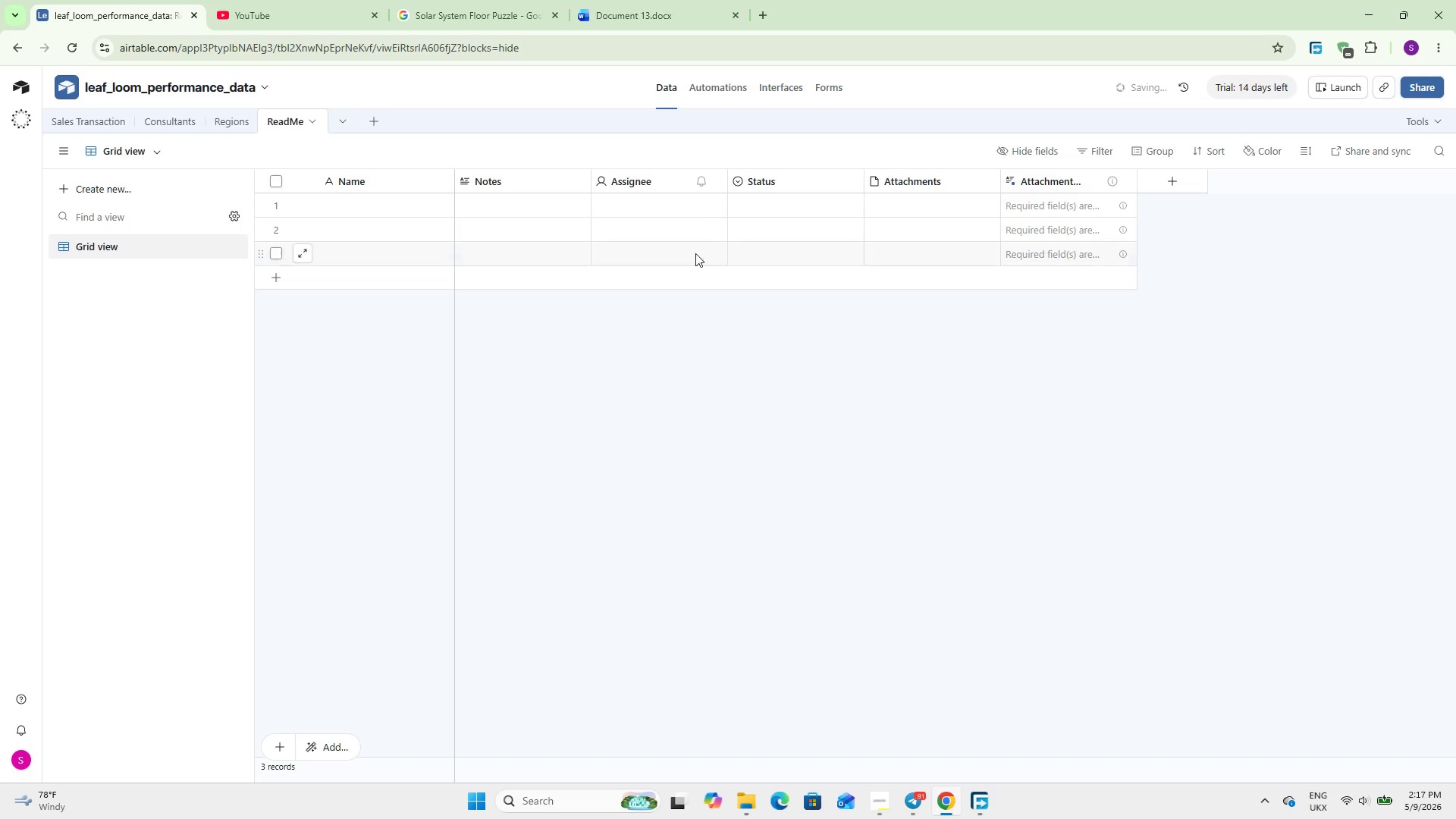 
right_click([893, 180])
 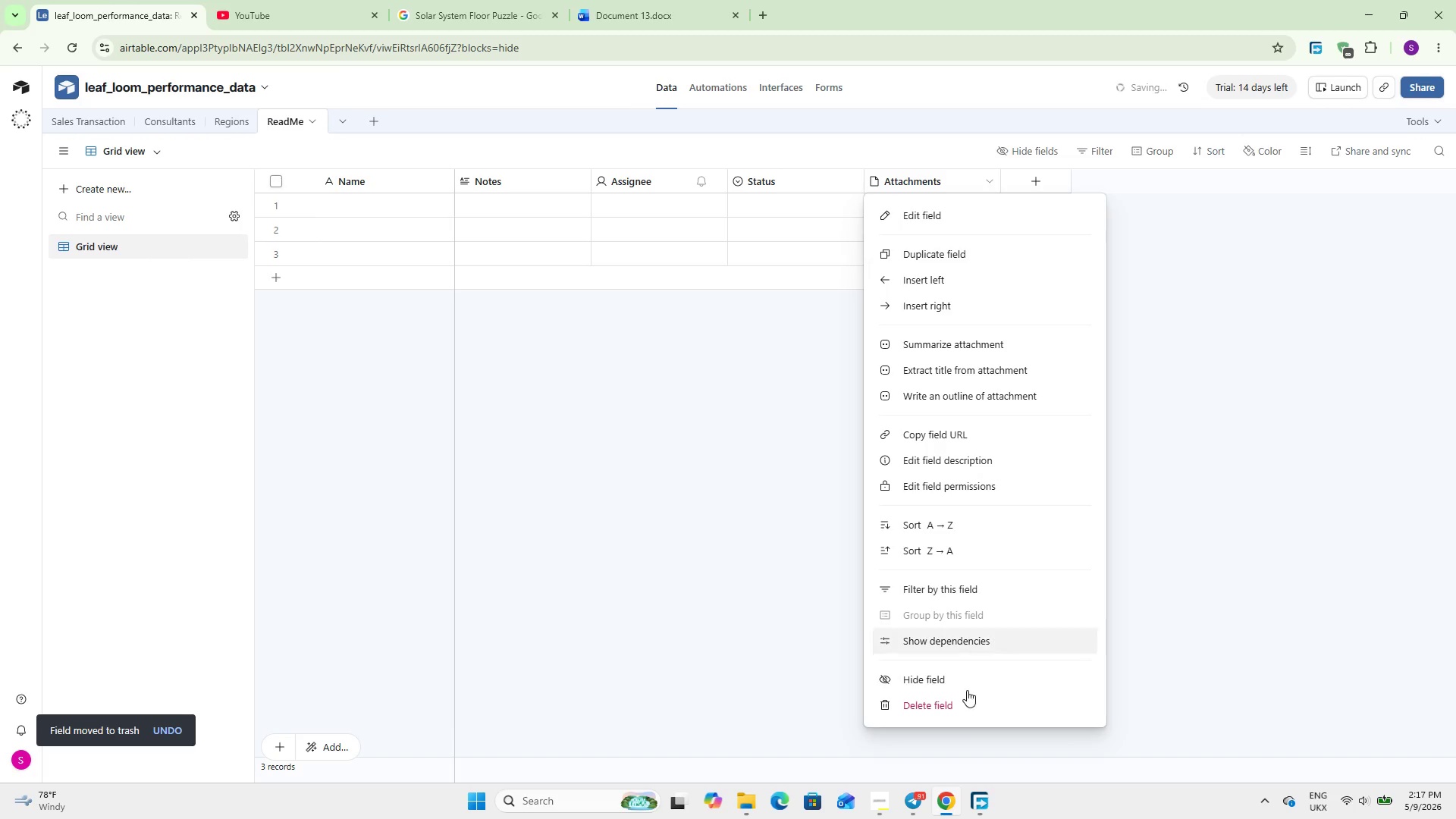 
left_click([969, 710])
 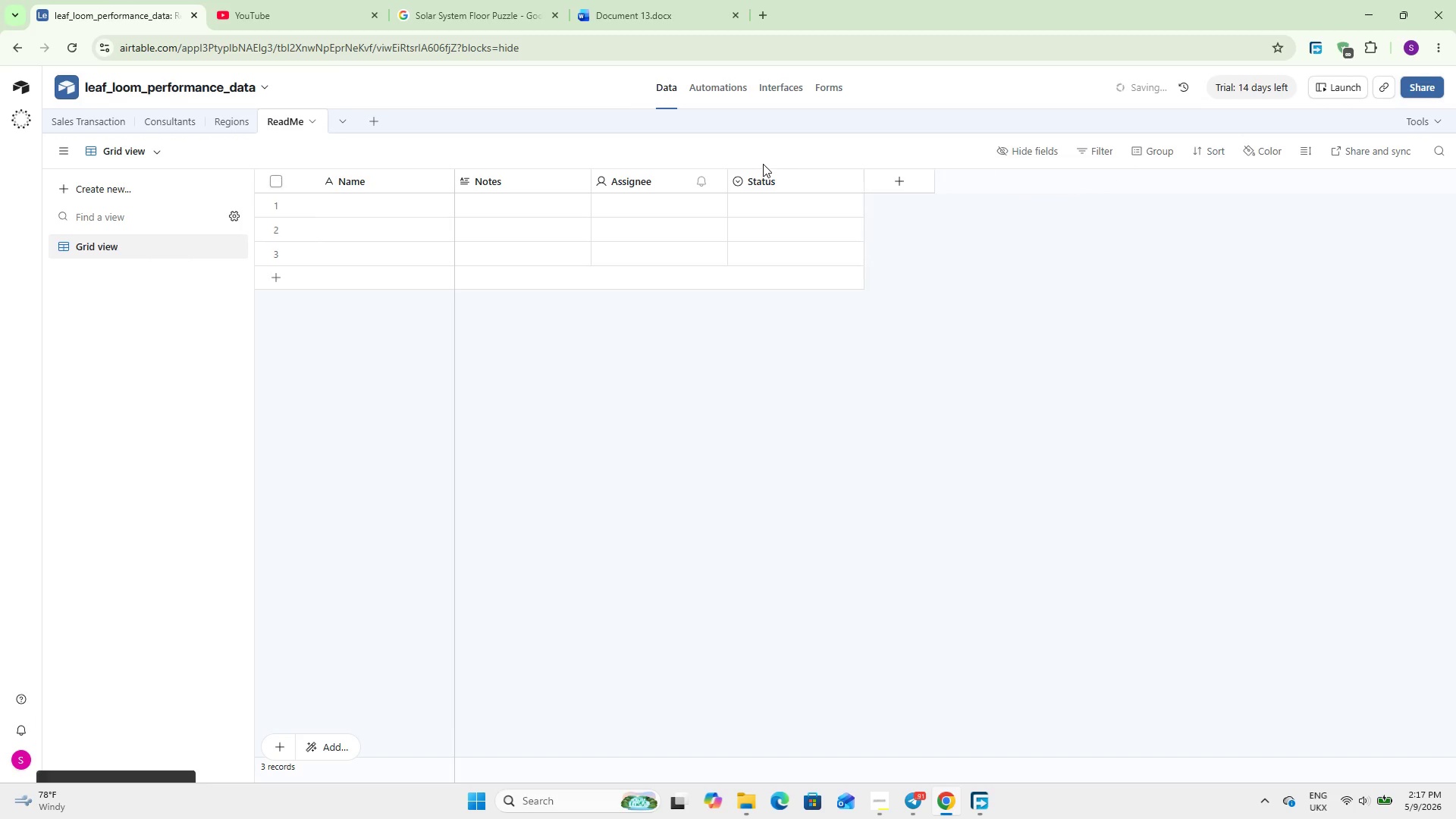 
right_click([770, 180])
 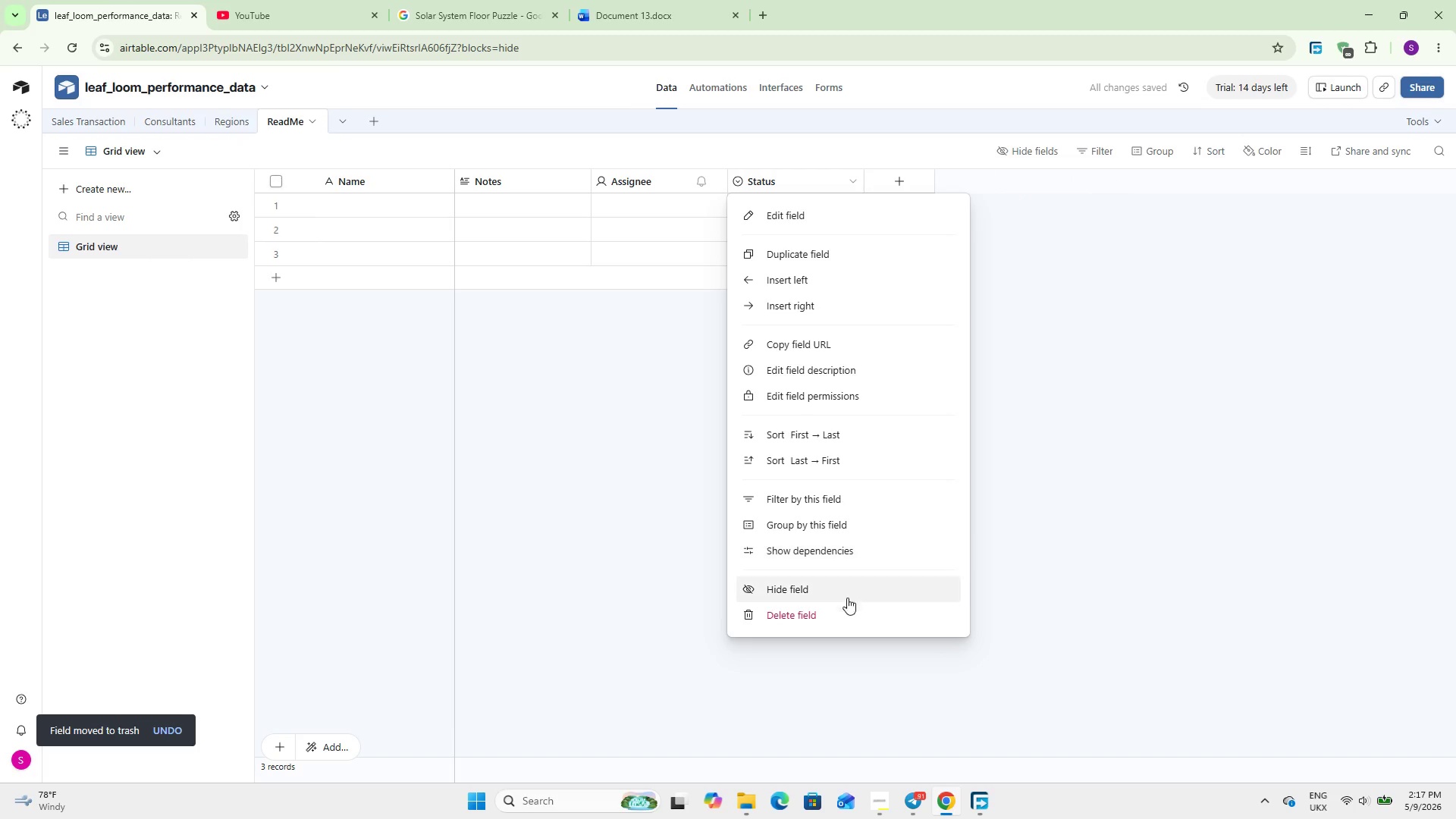 
left_click([850, 609])
 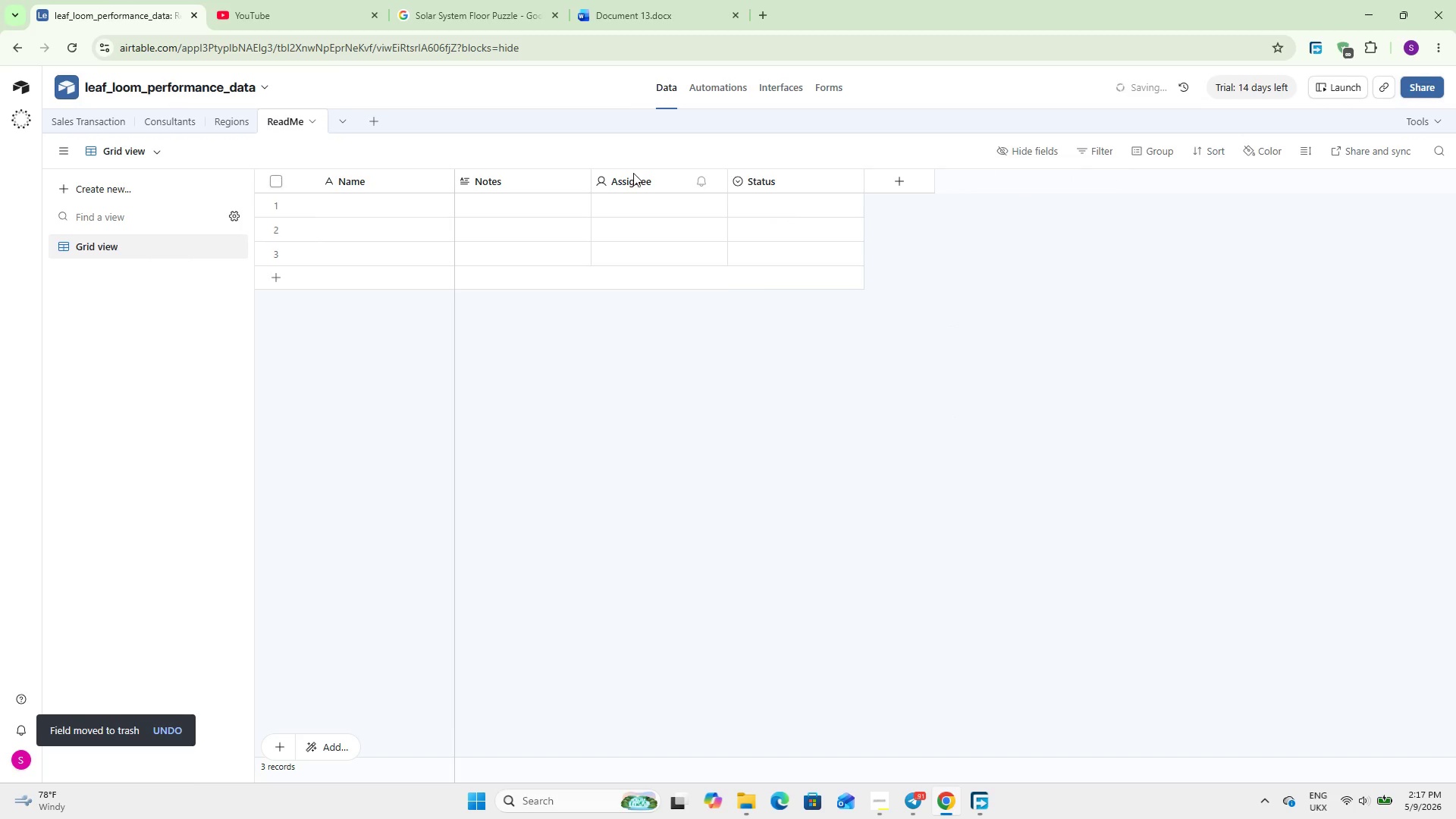 
right_click([635, 175])
 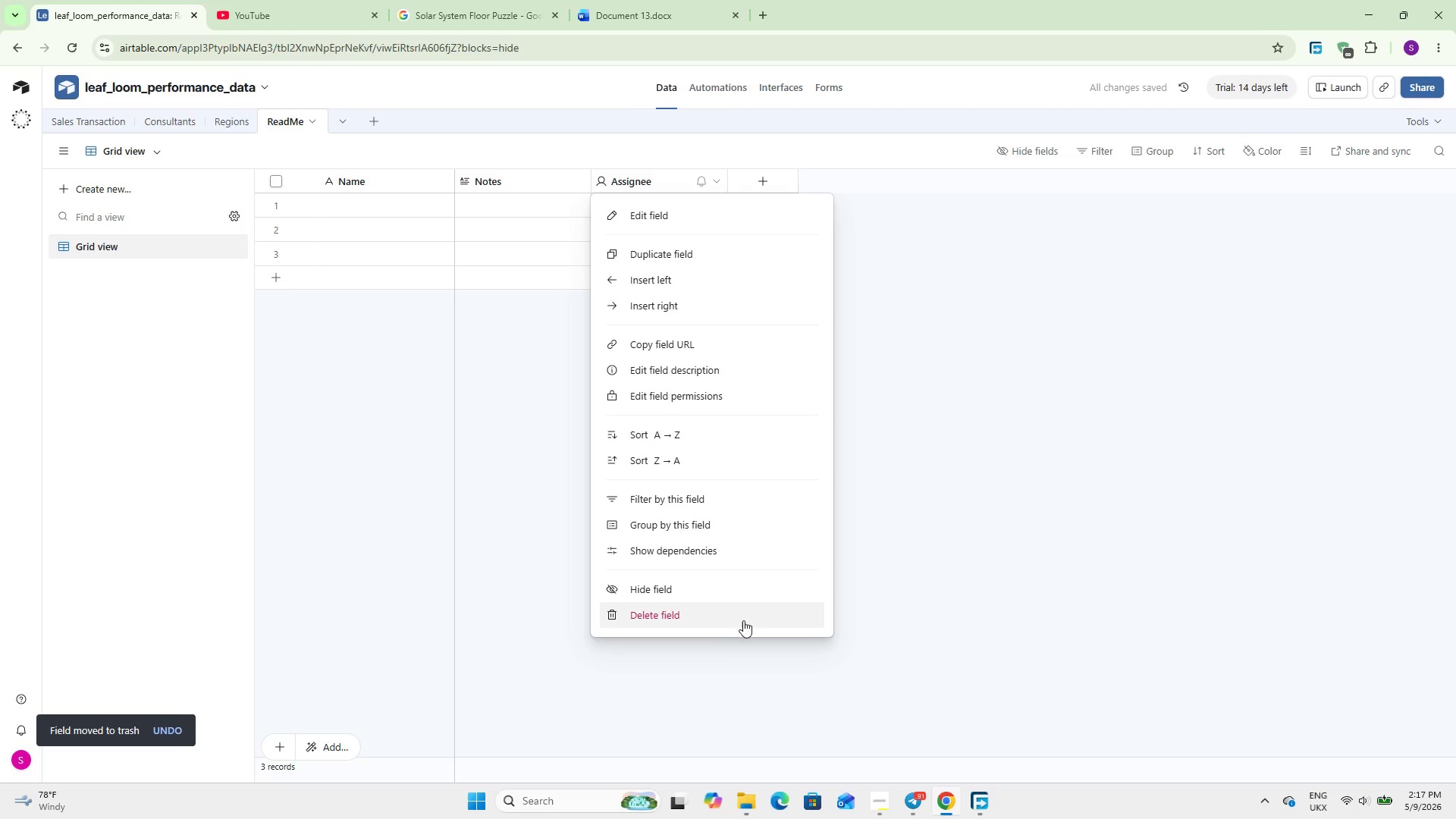 
left_click([736, 609])
 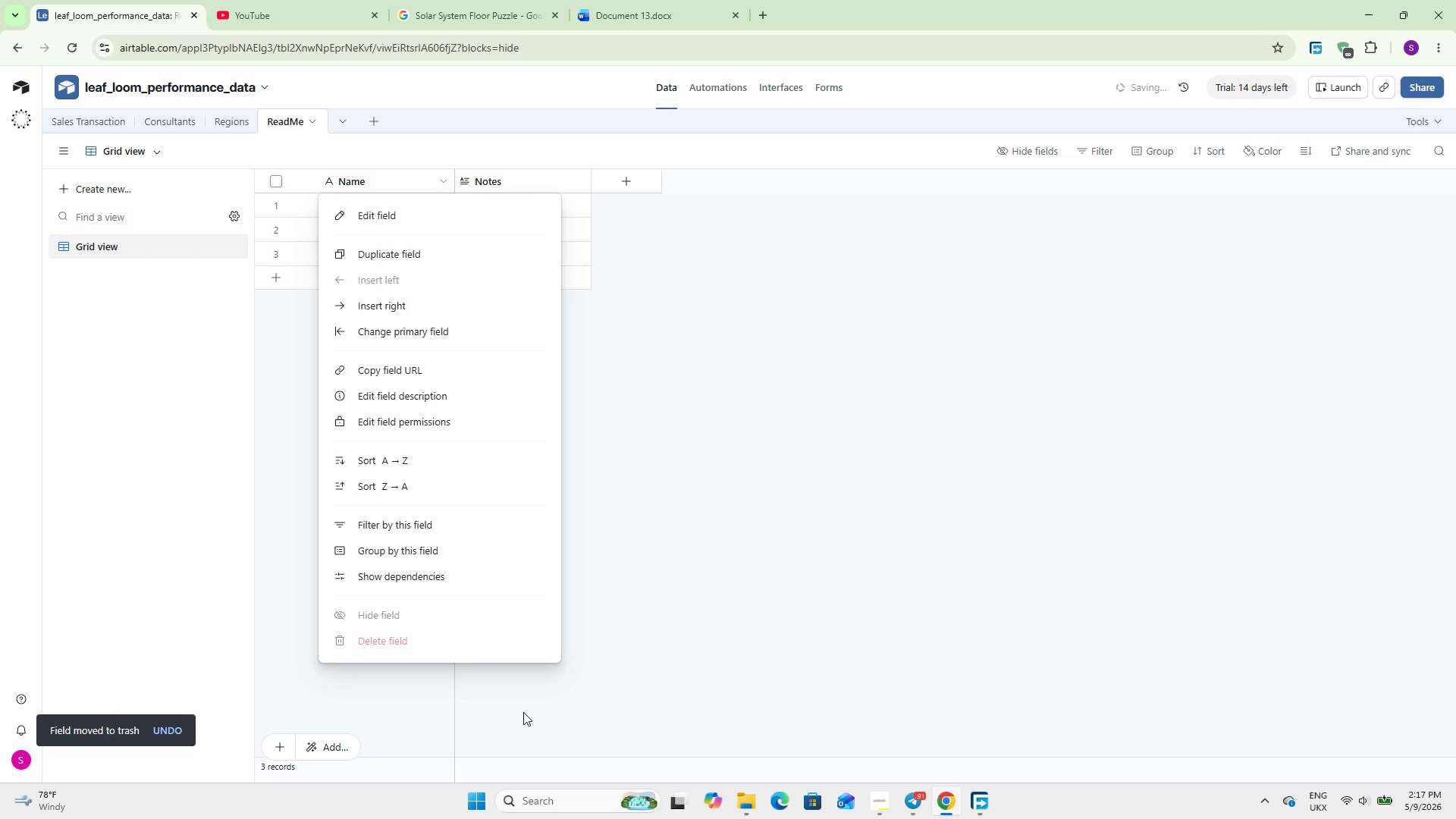 
left_click_drag(start_coordinate=[673, 595], to_coordinate=[648, 550])
 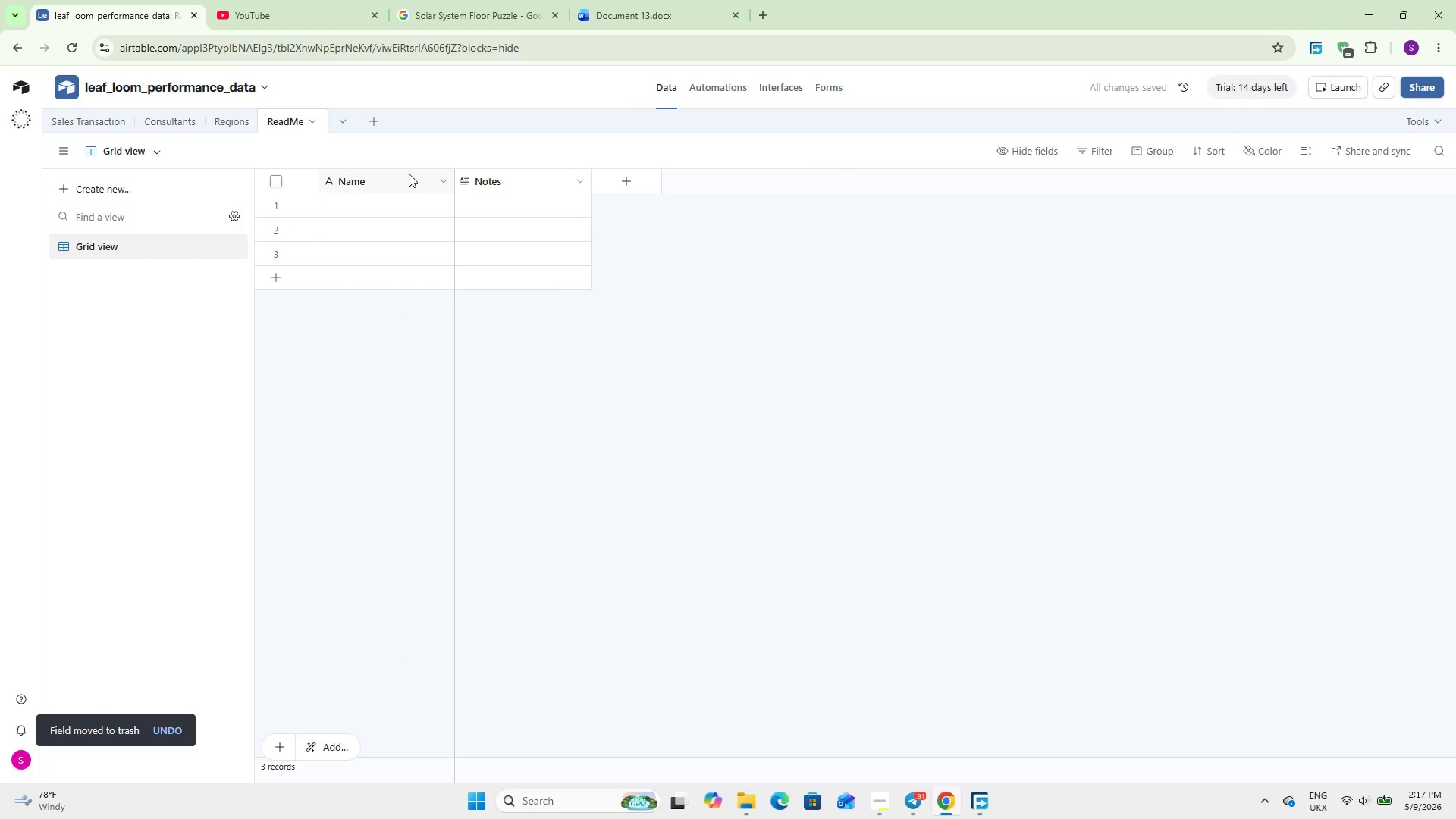 
double_click([407, 174])
 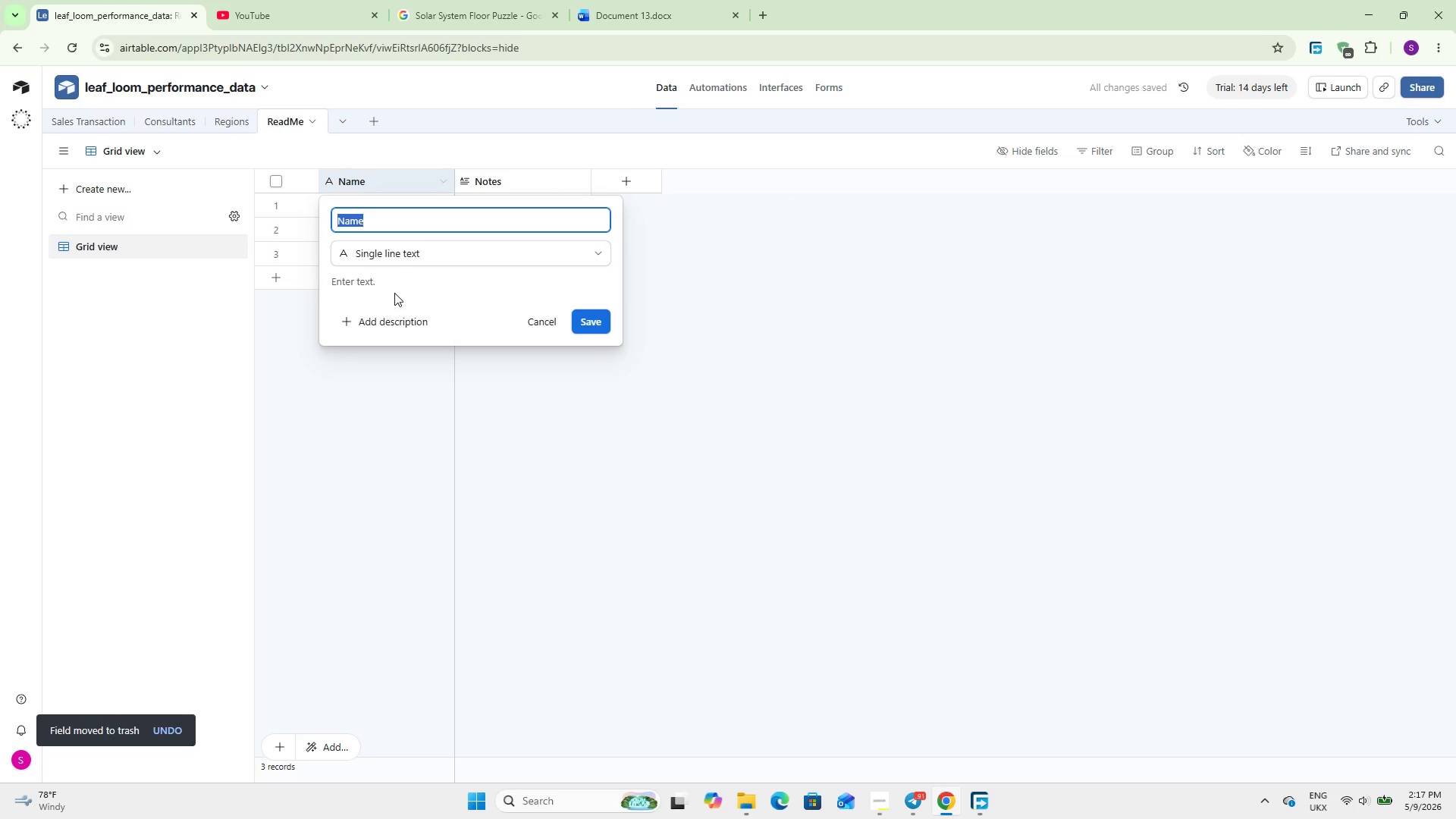 
left_click([391, 254])
 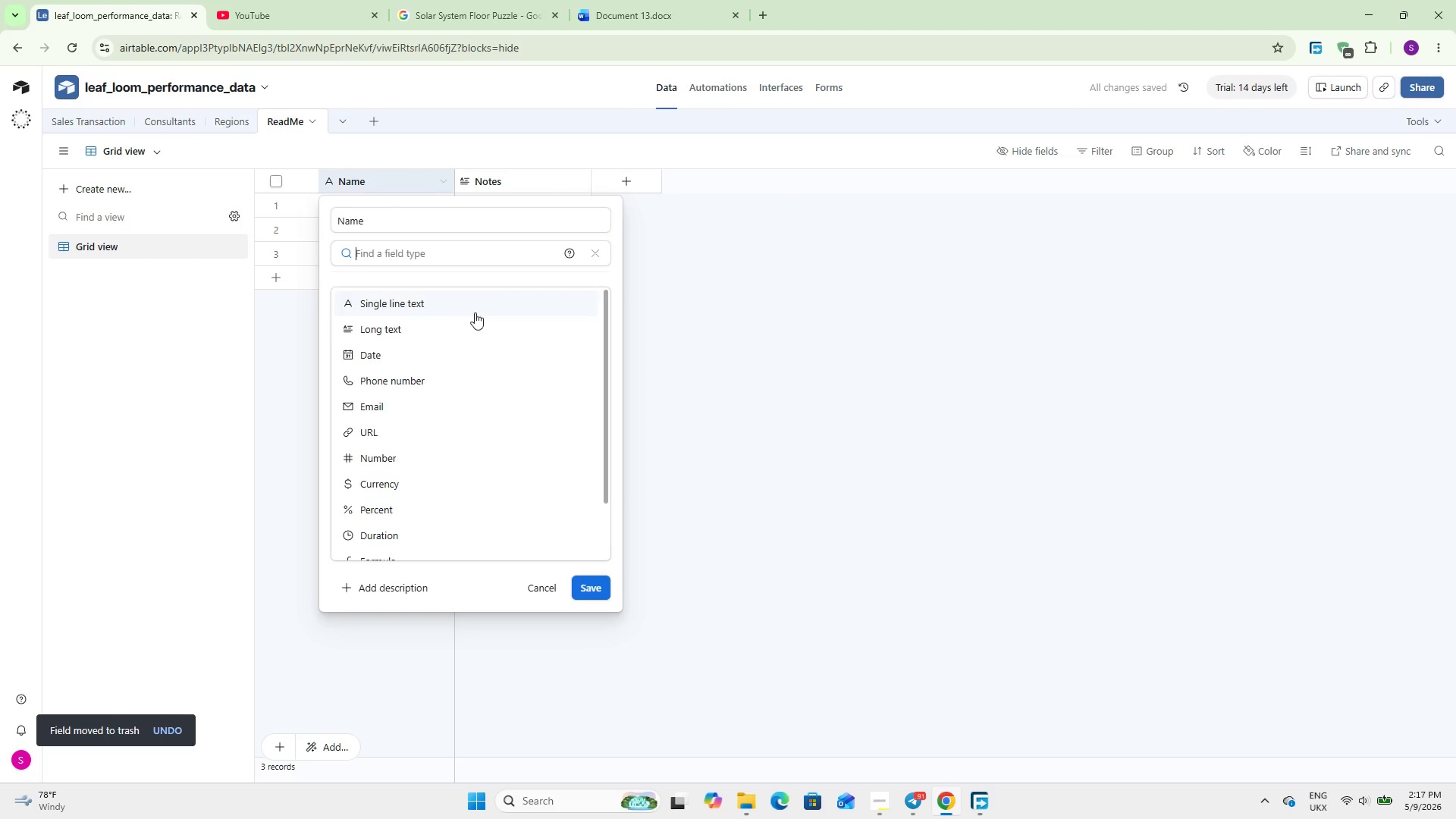 
left_click([467, 318])
 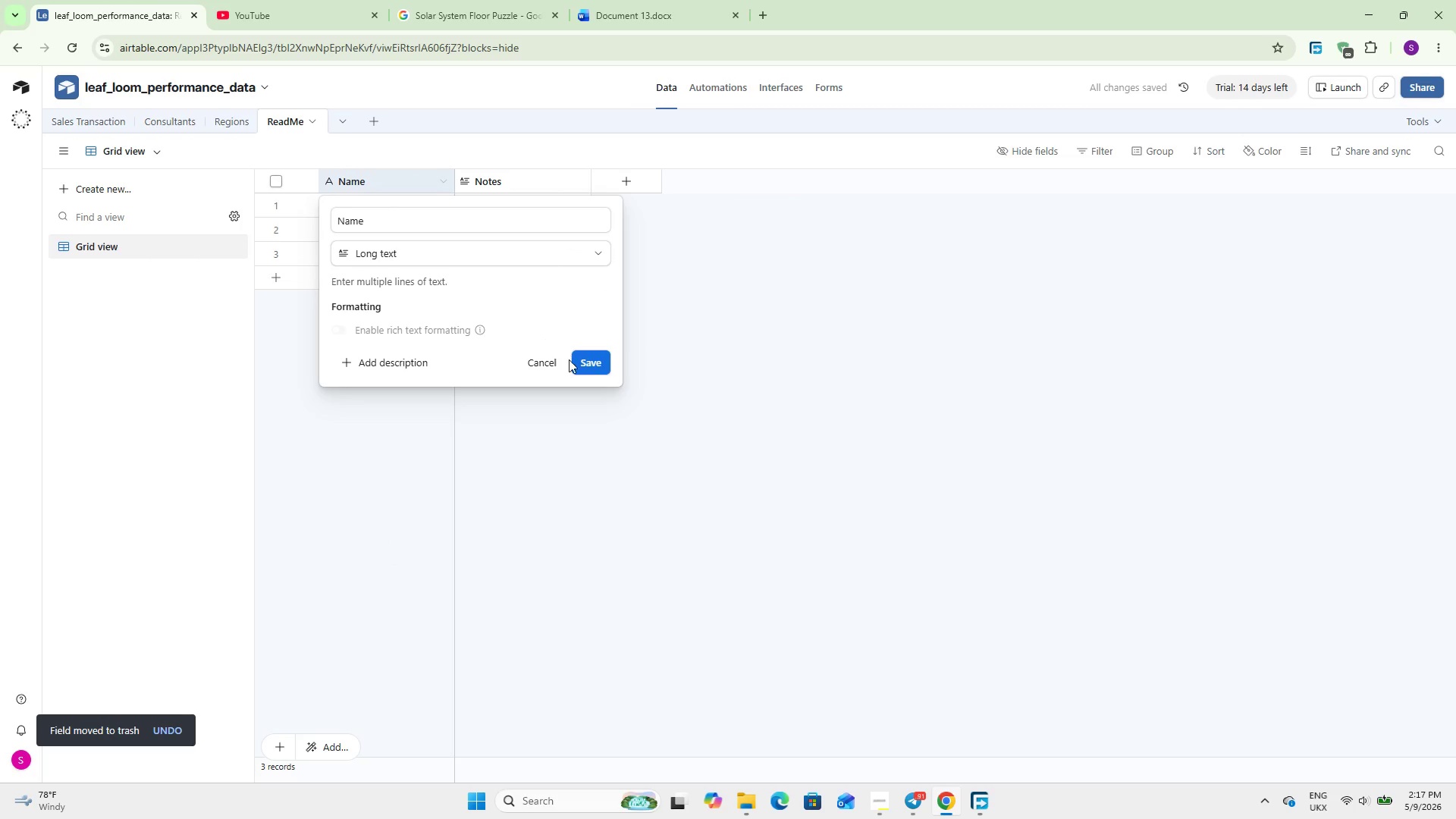 
left_click([582, 365])
 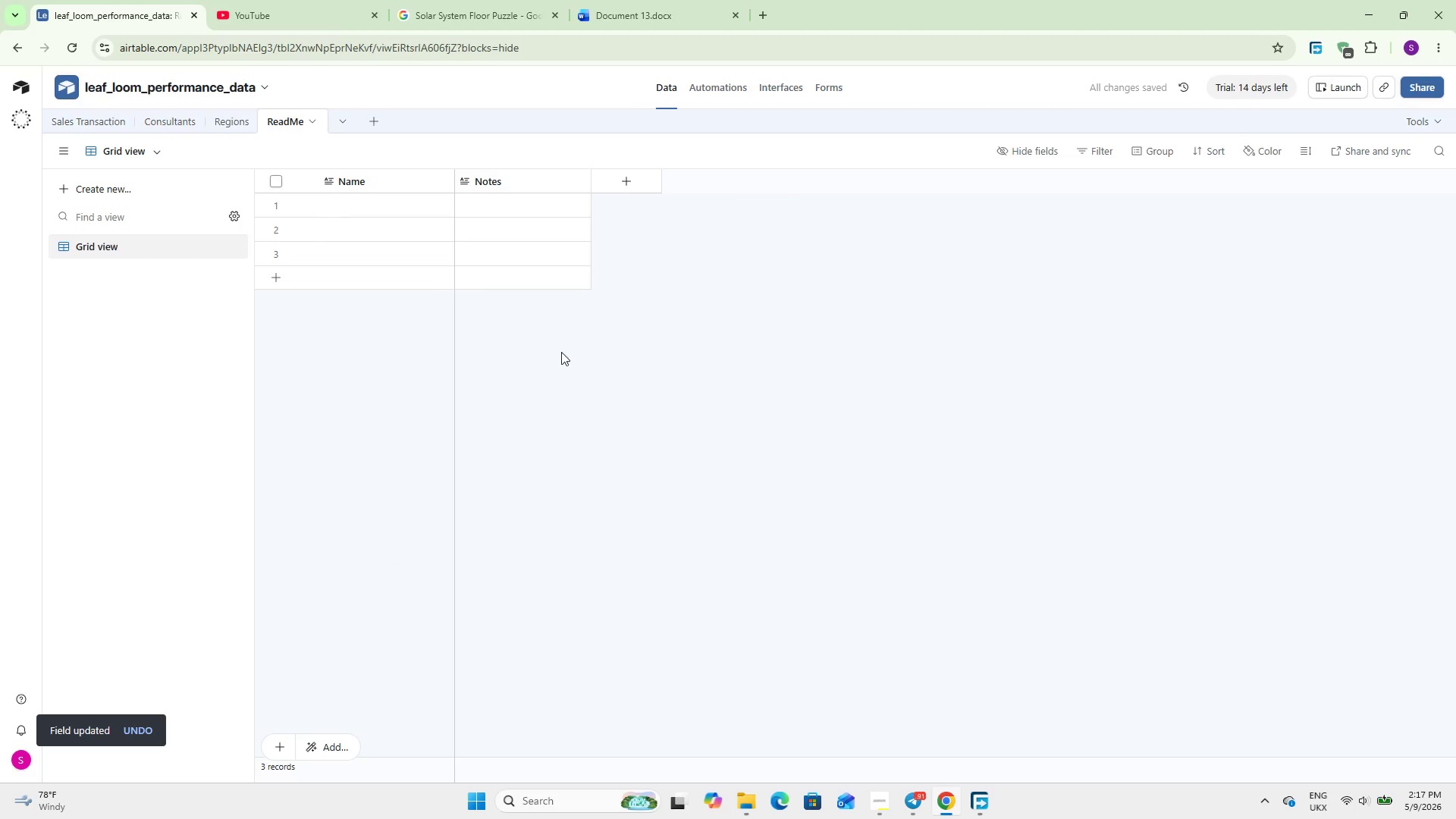 
right_click([511, 188])
 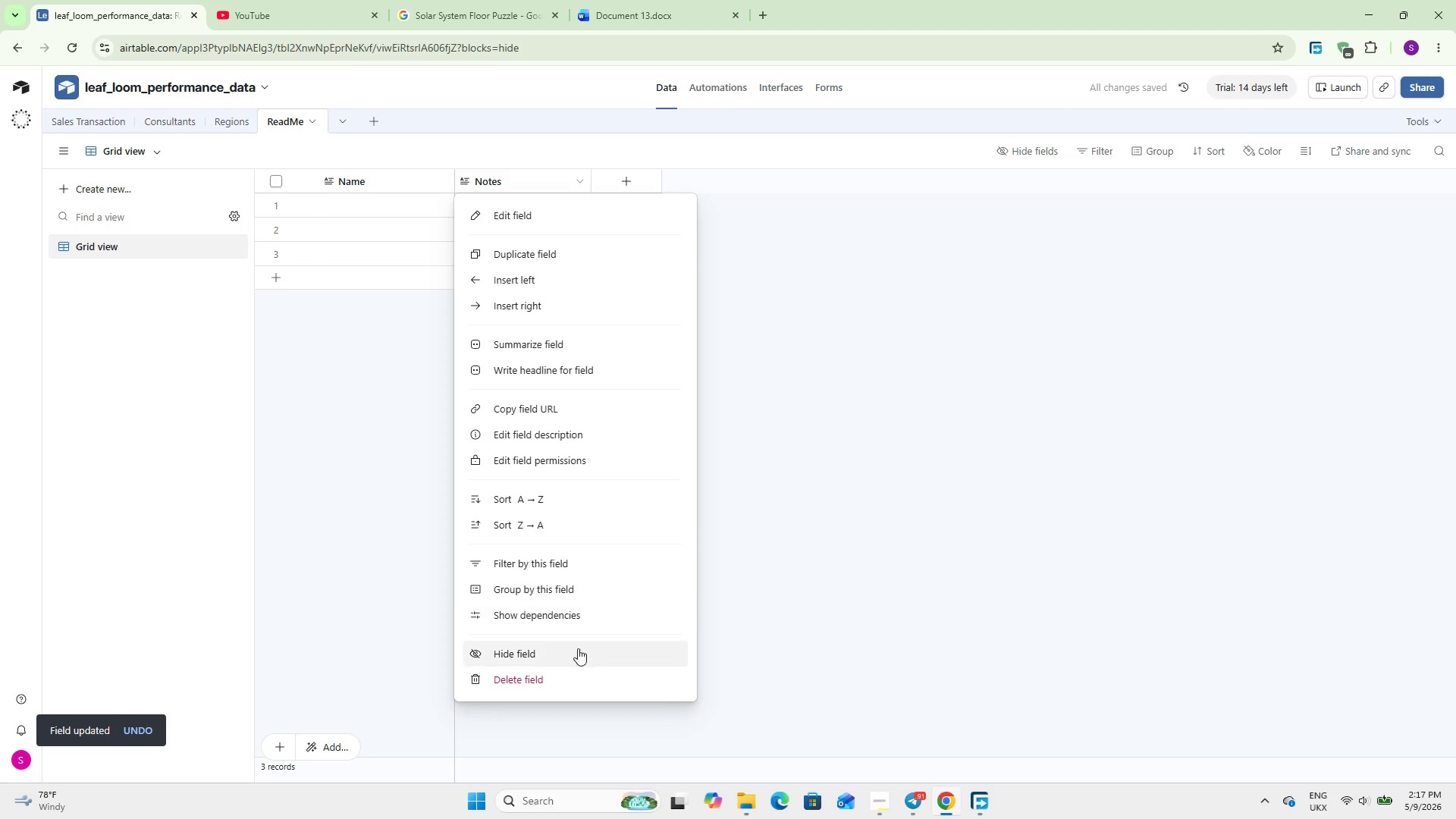 
left_click([585, 679])
 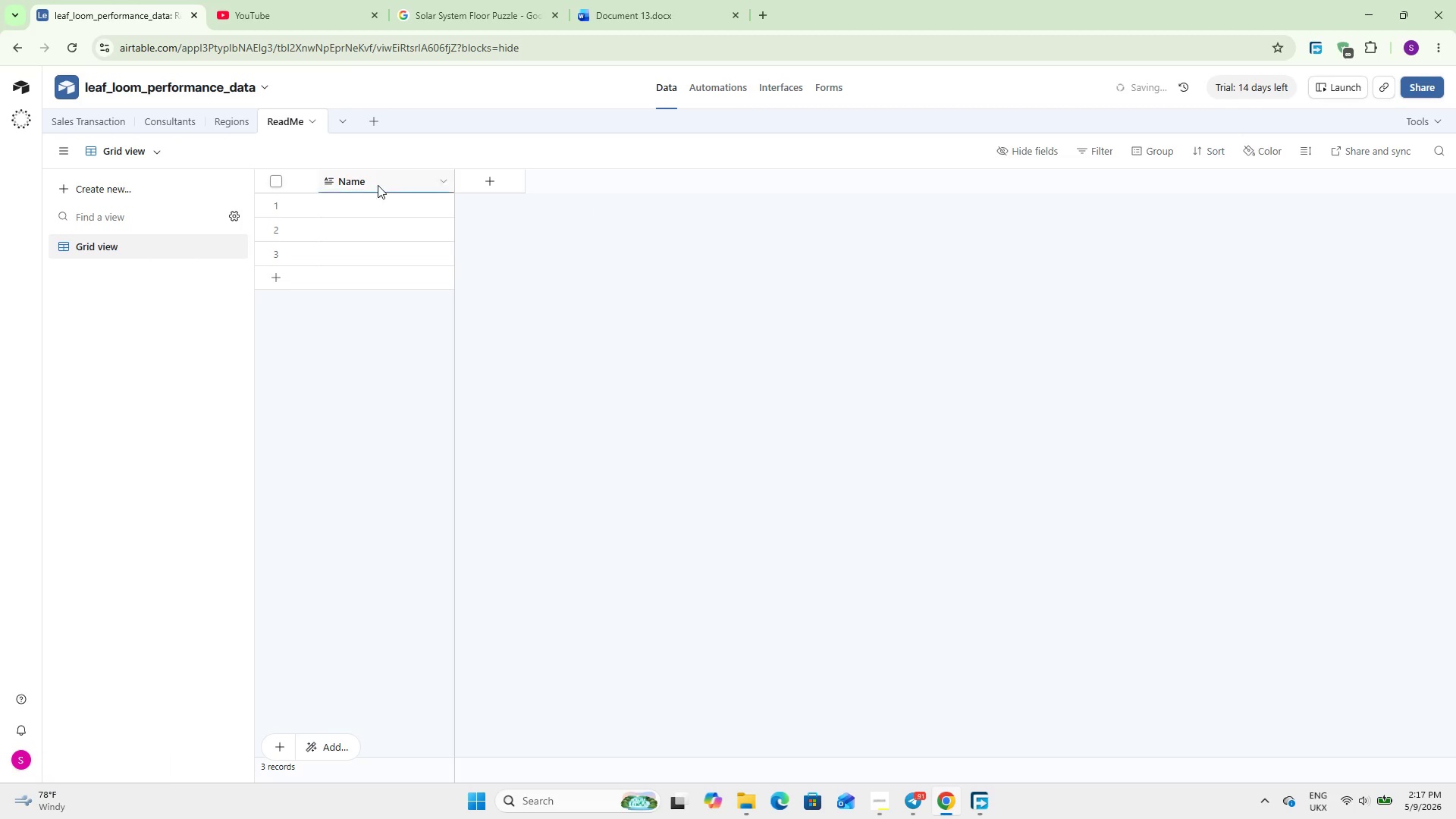 
double_click([379, 176])
 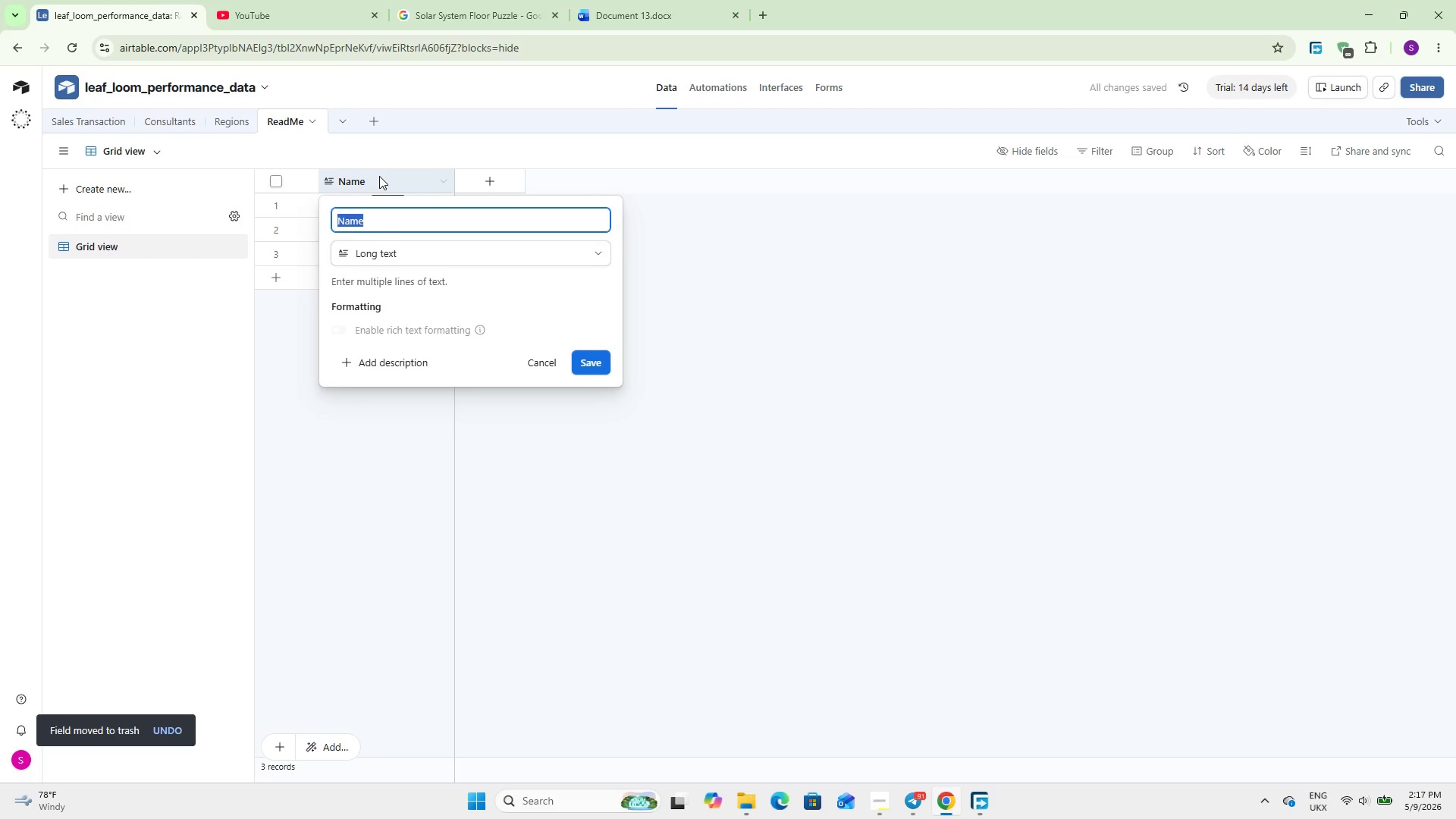 
type(Description)
 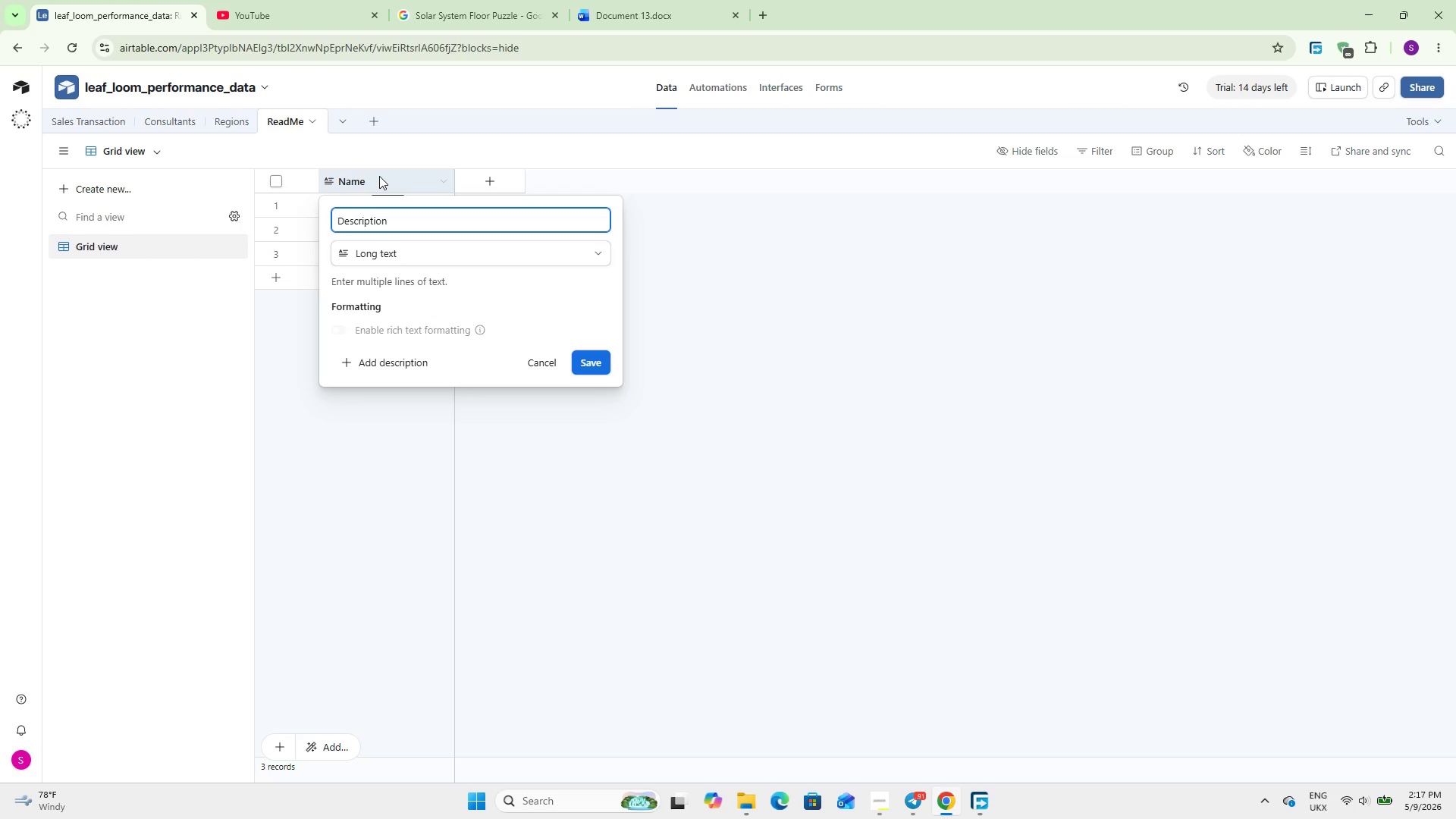 
key(Enter)
 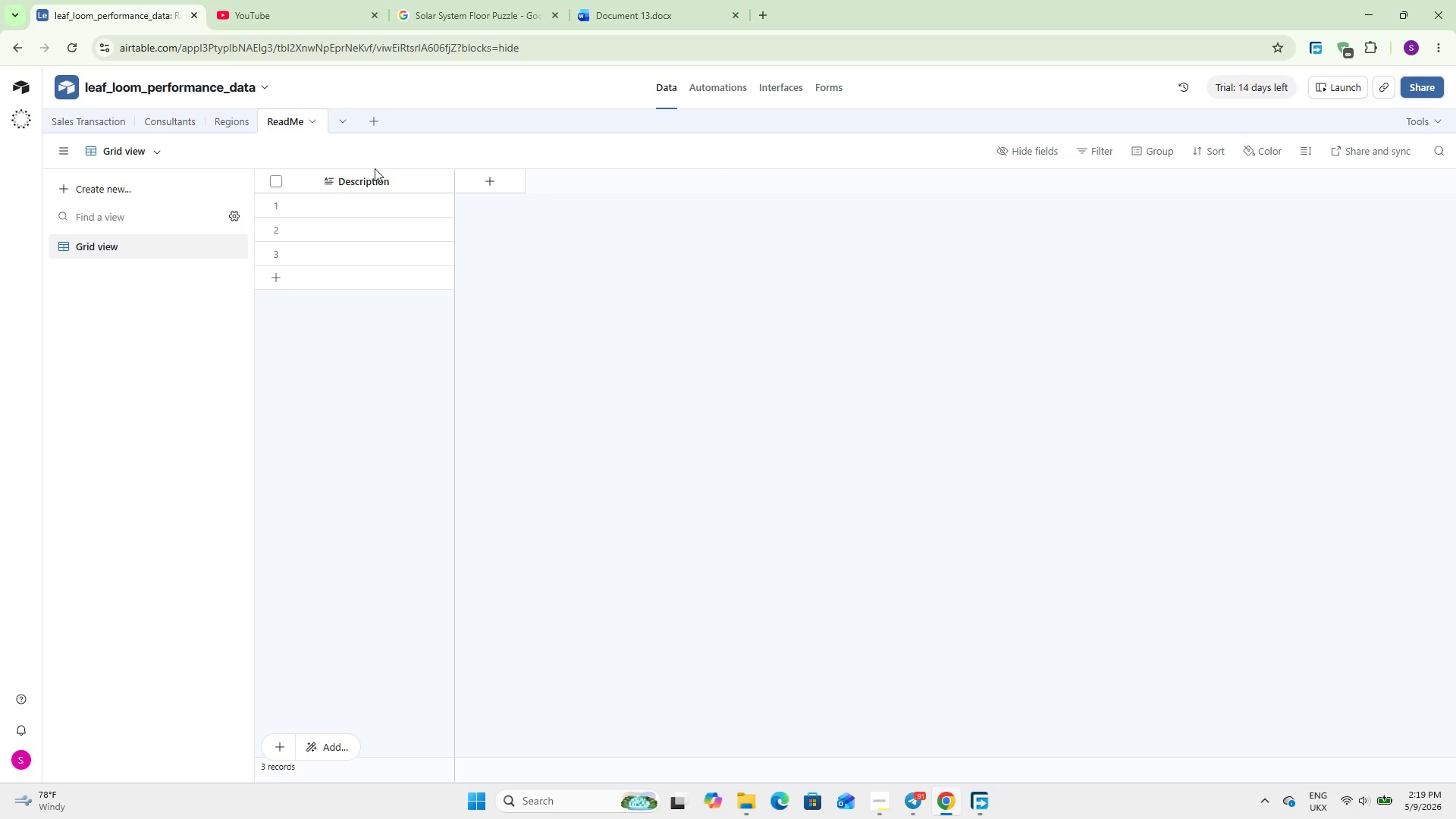 
wait(96.76)
 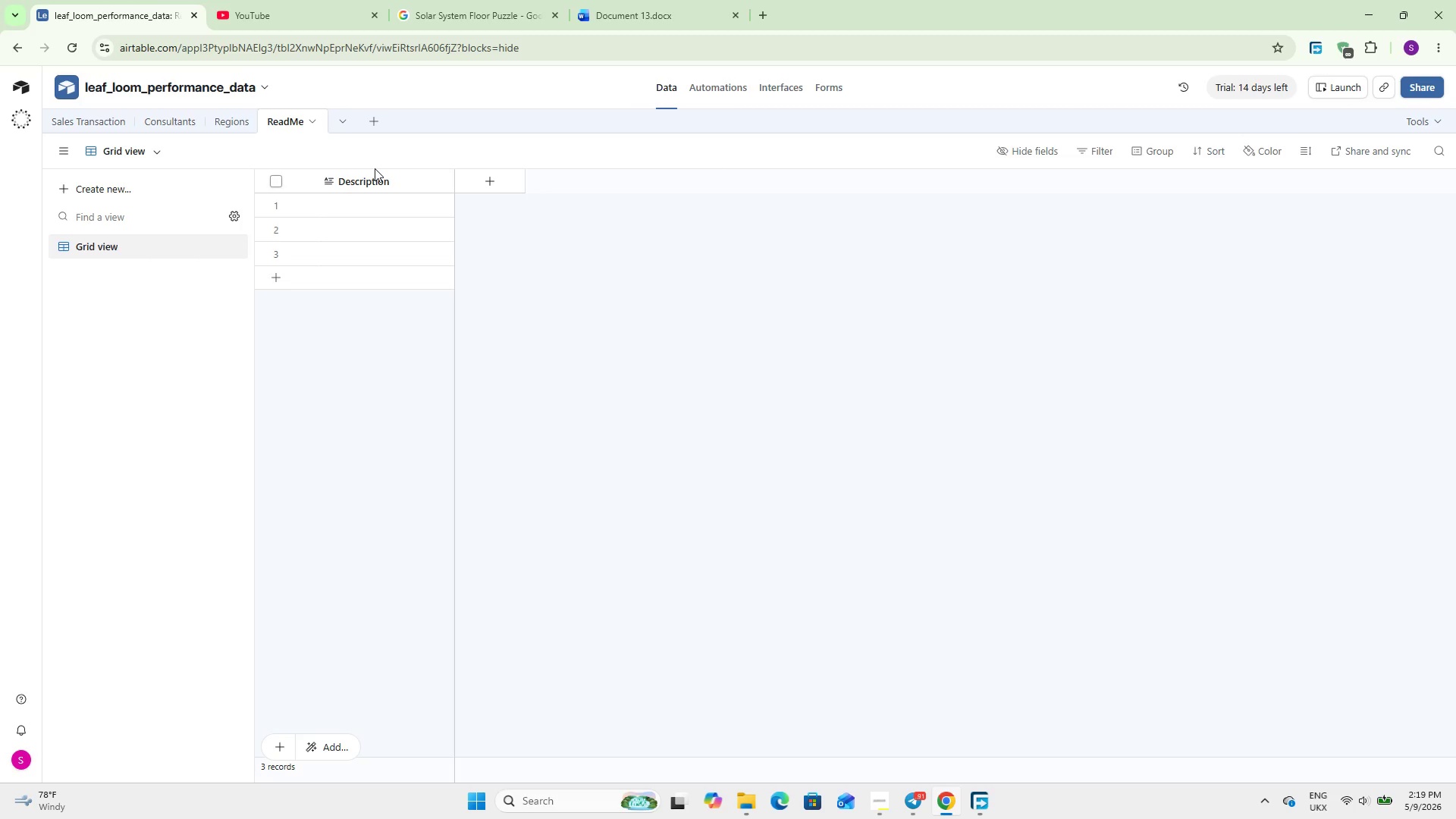 
left_click([496, 180])
 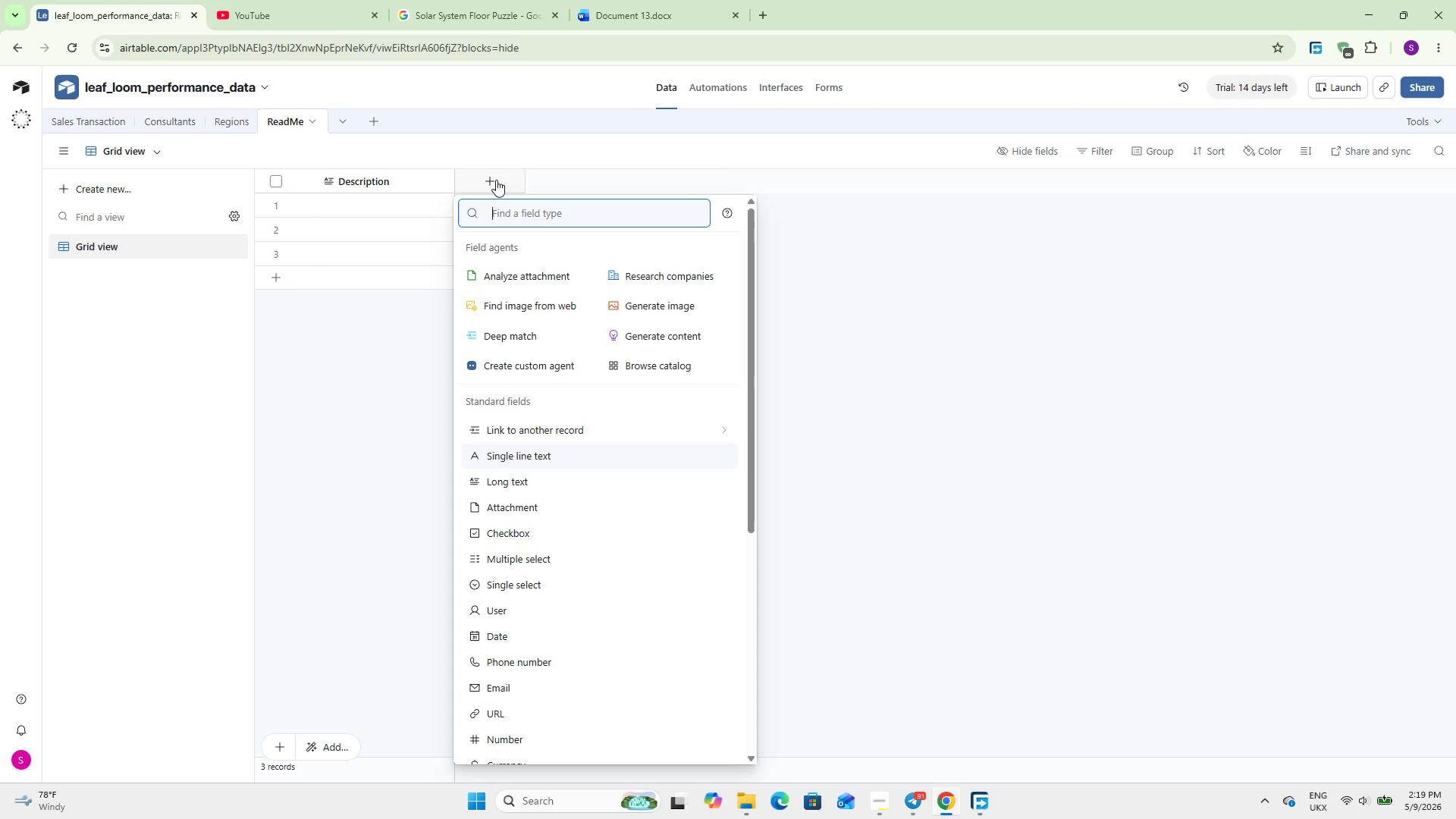 
type(lon)
 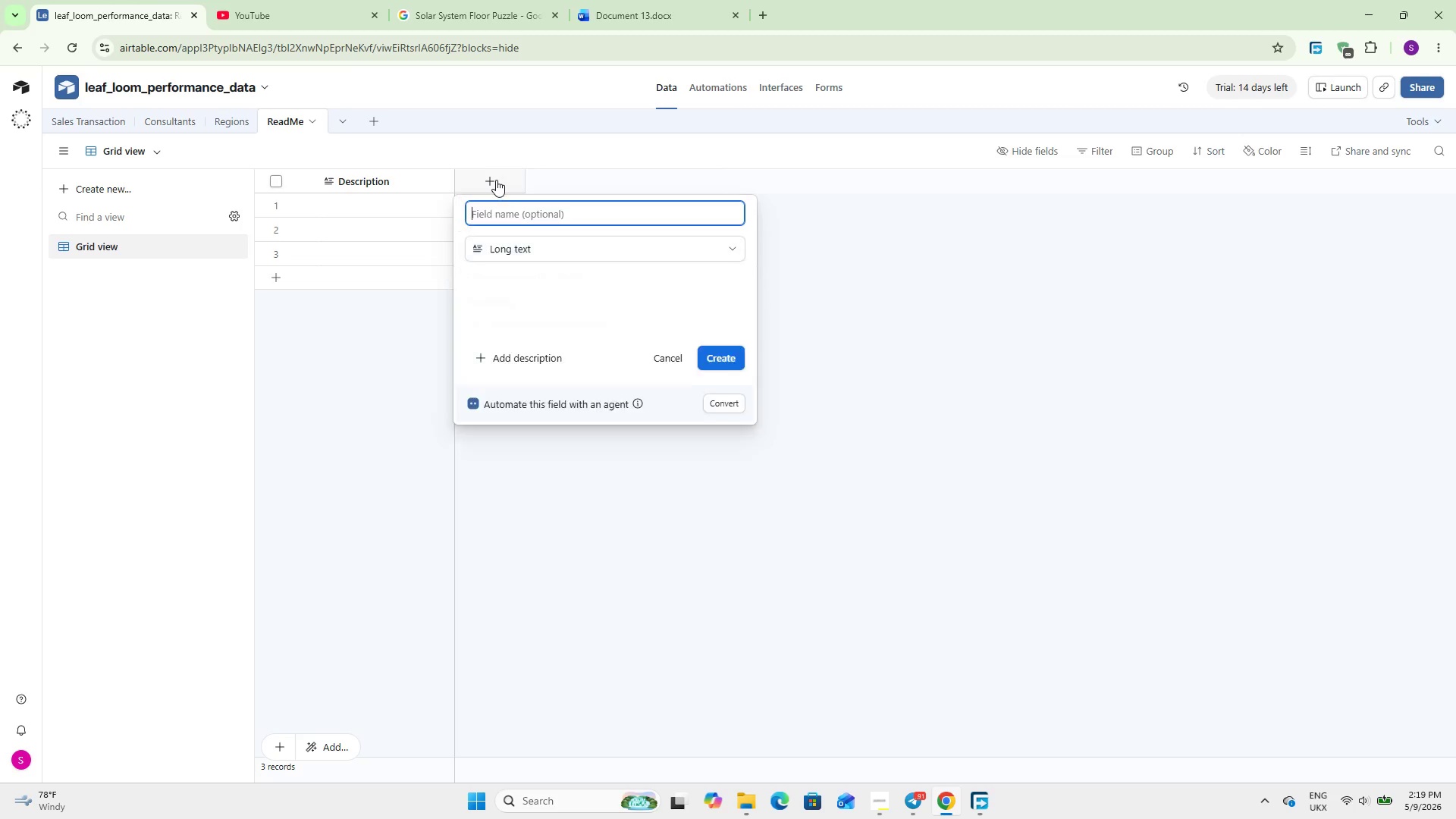 
key(Enter)
 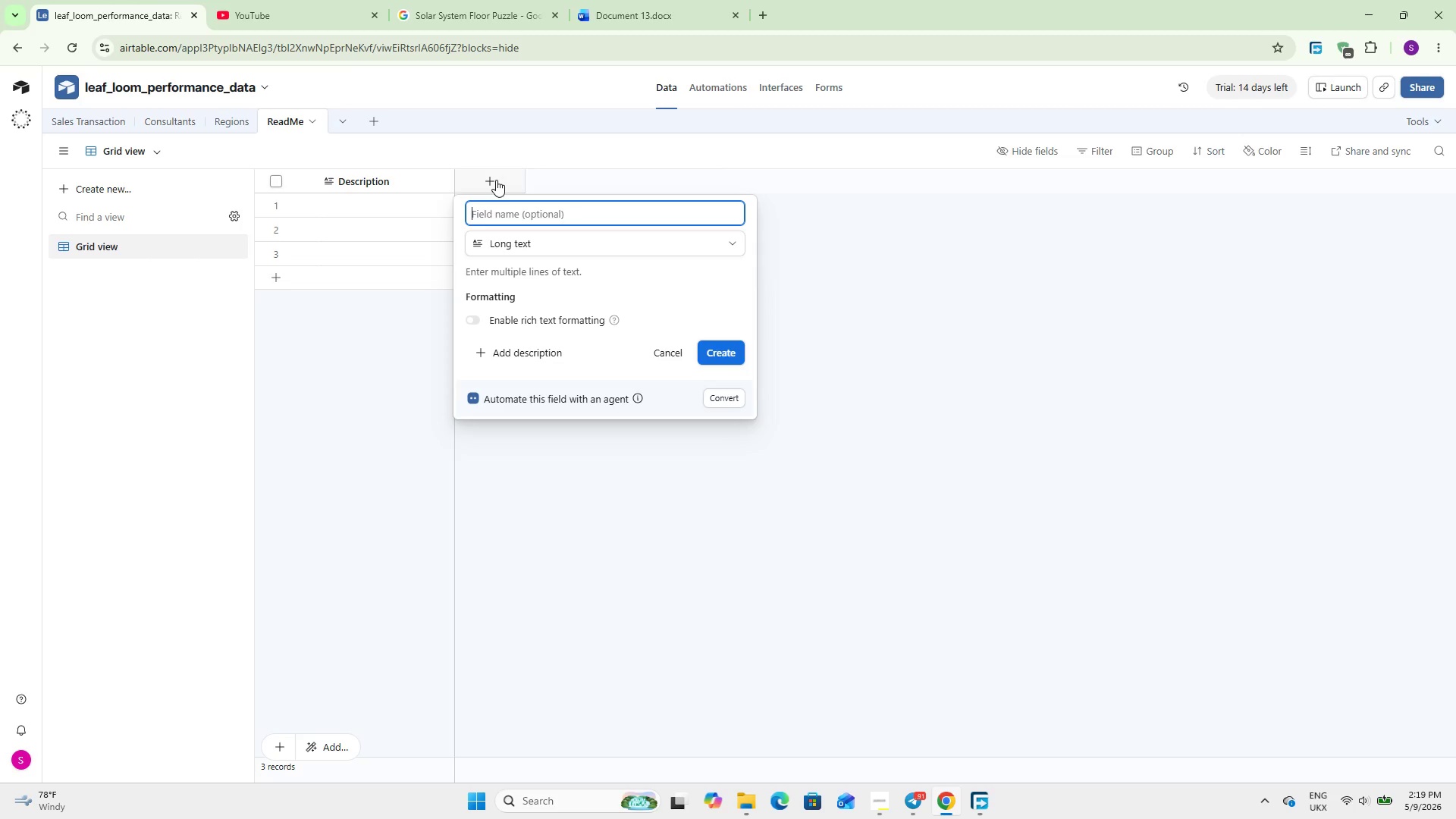 
type(Descripton)
 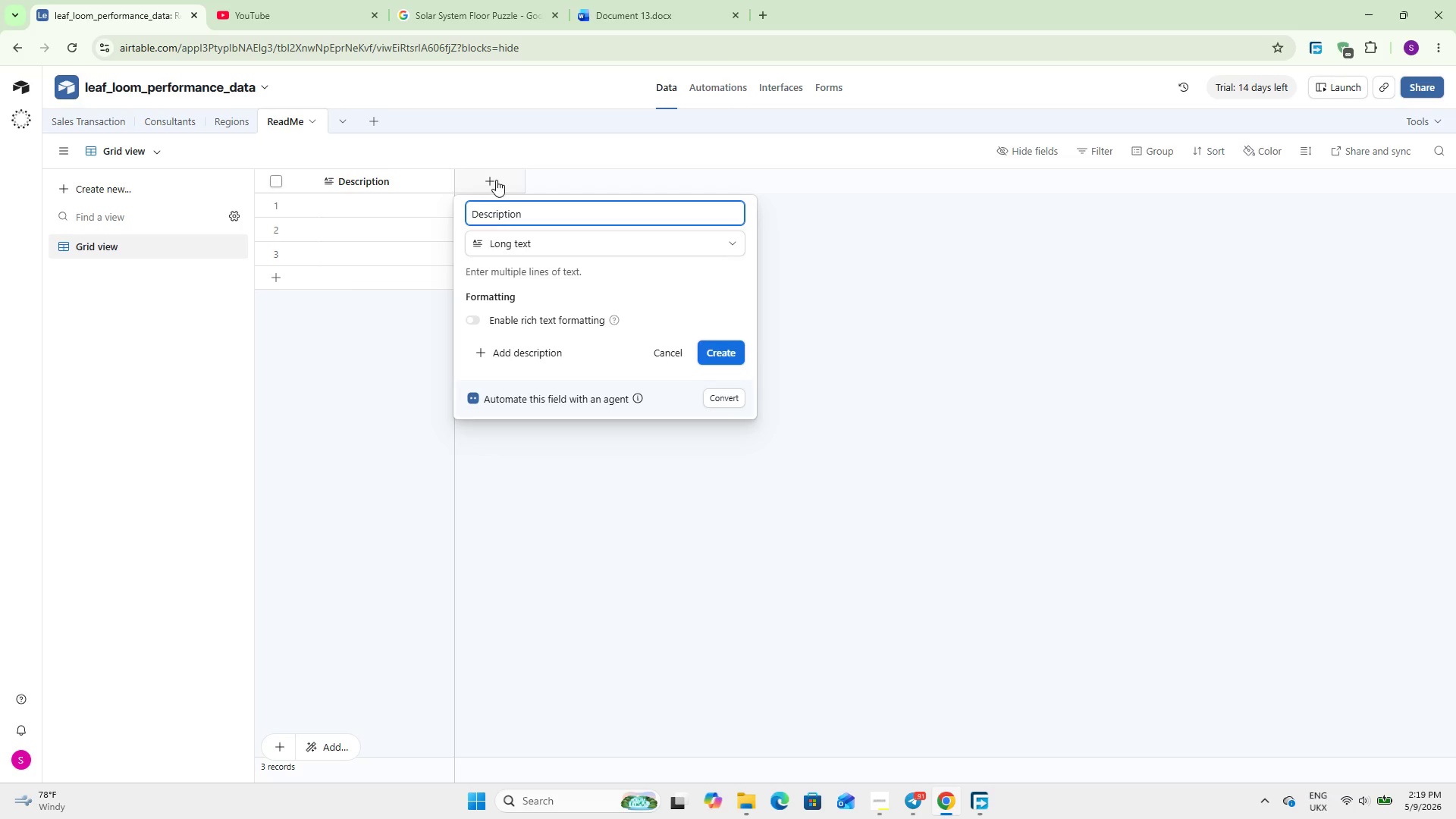 
left_click([720, 351])
 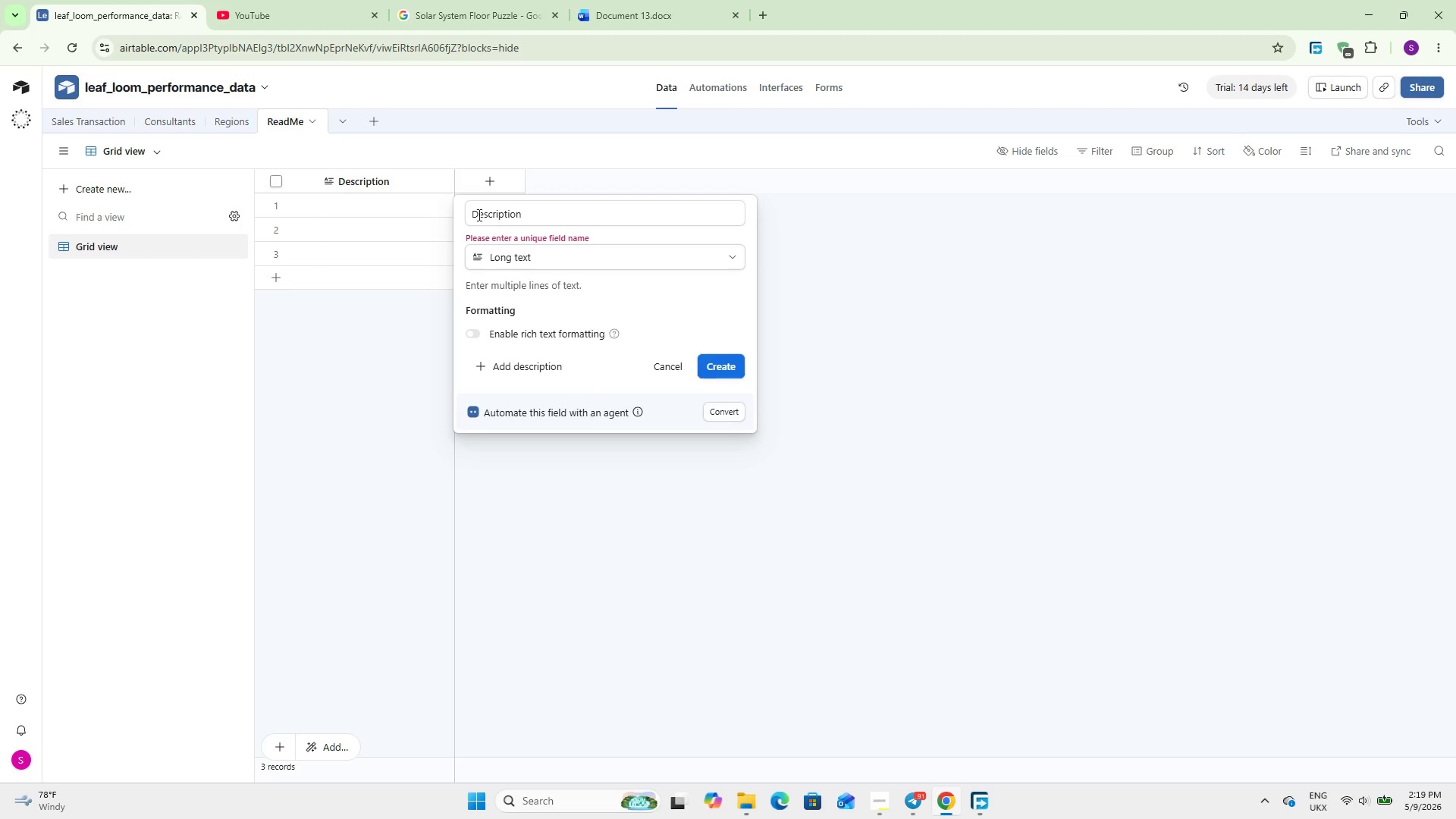 
left_click([531, 211])
 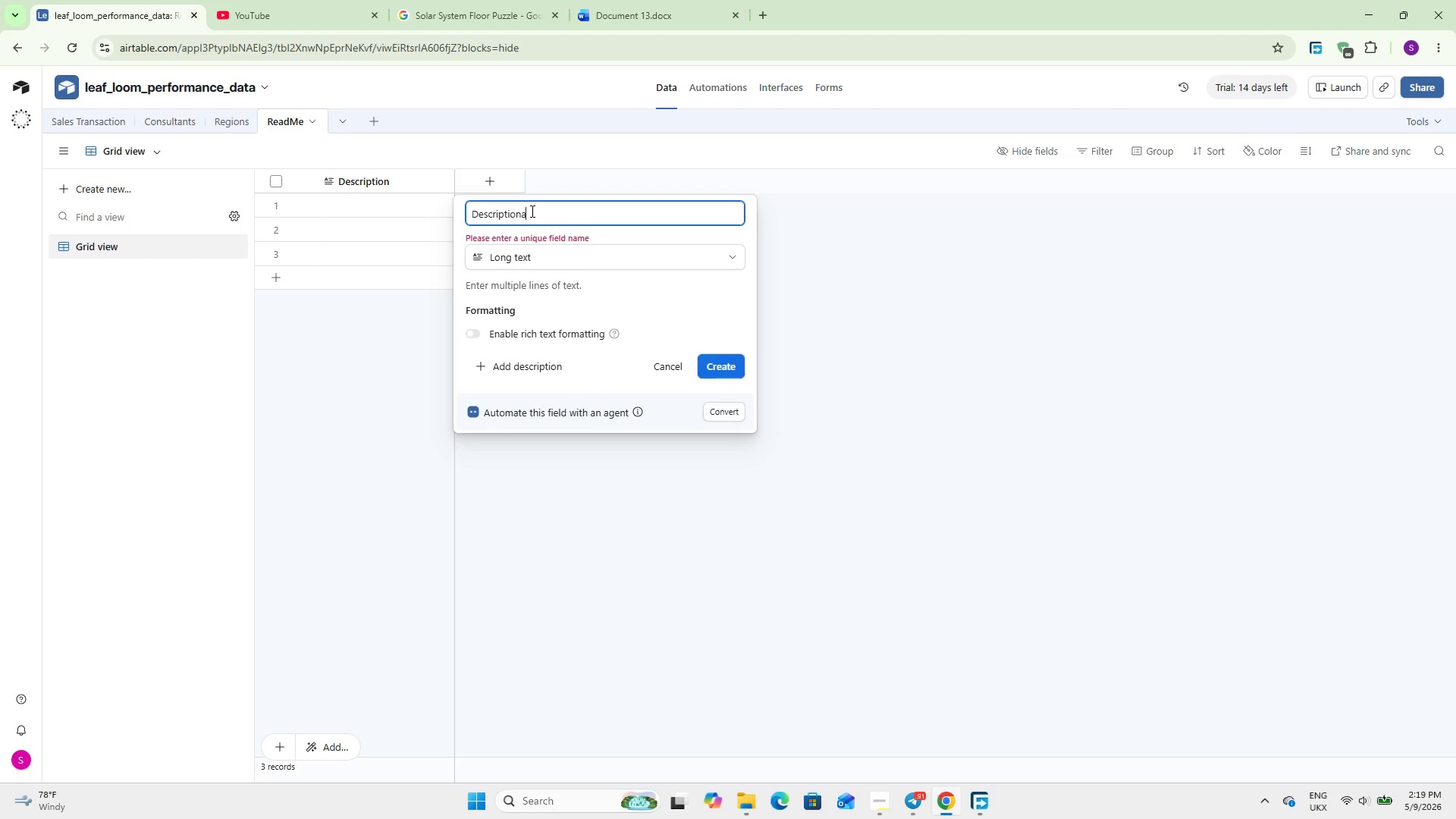 
key(A)
 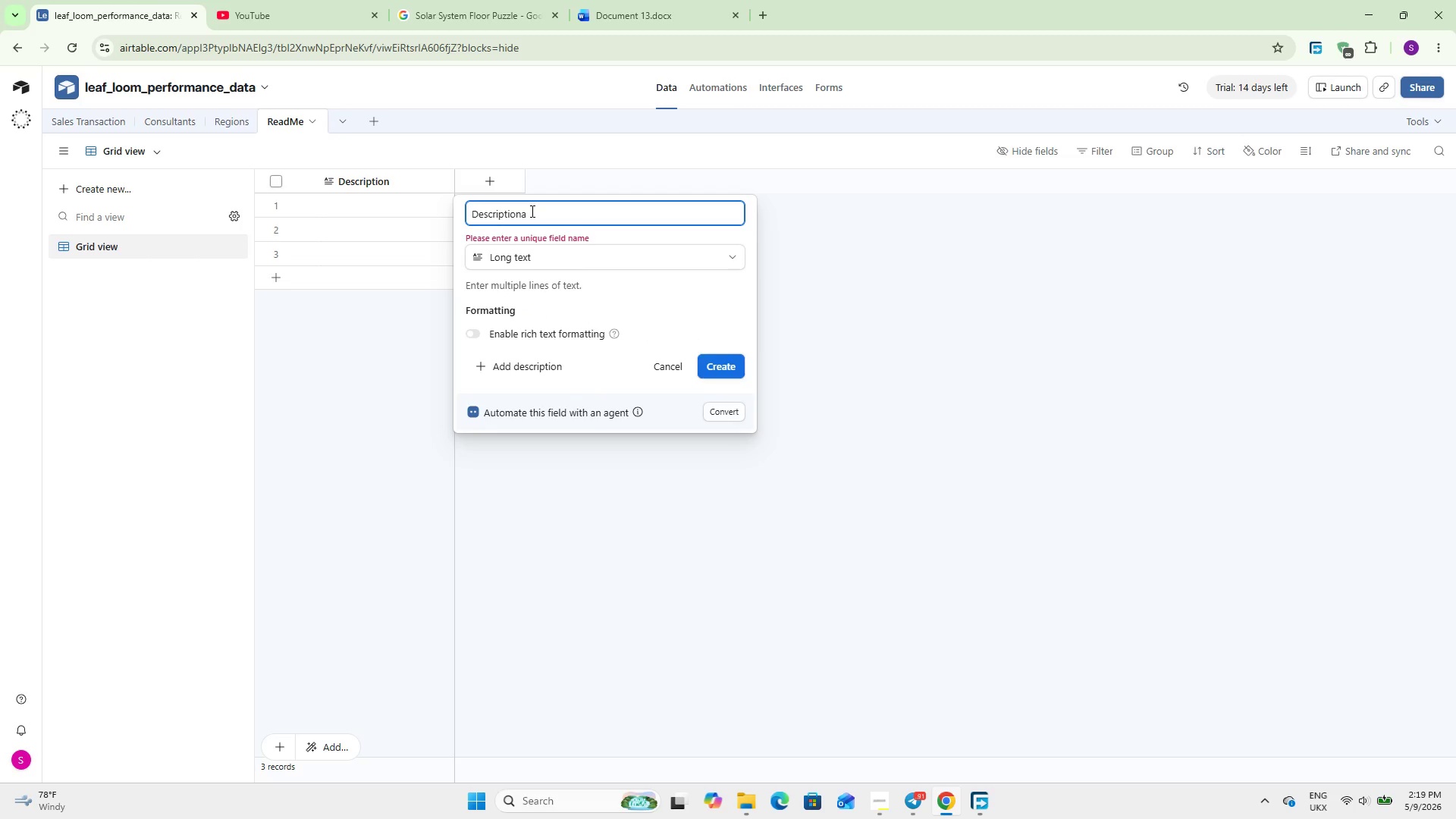 
key(Backspace)
 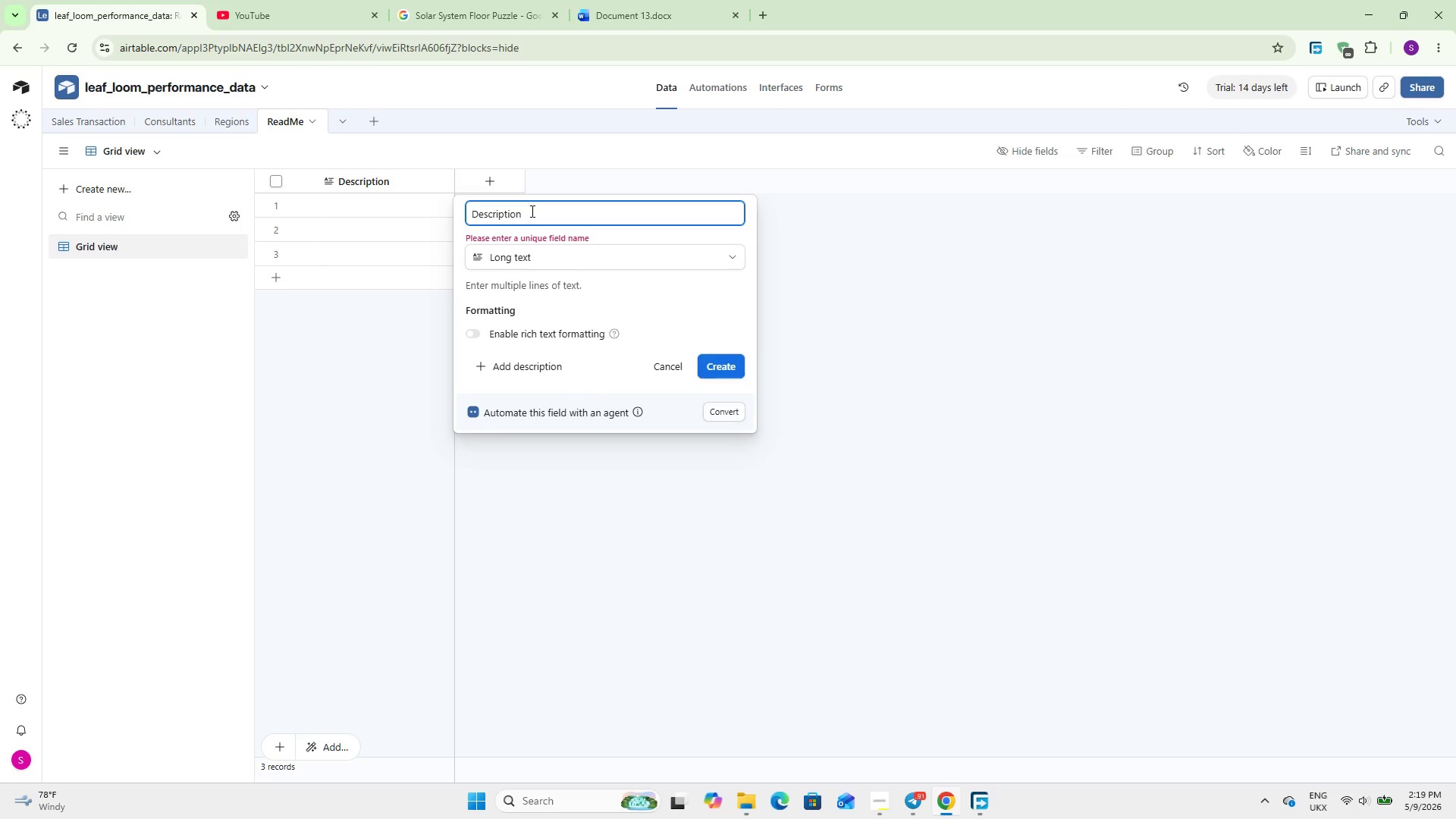 
key(S)
 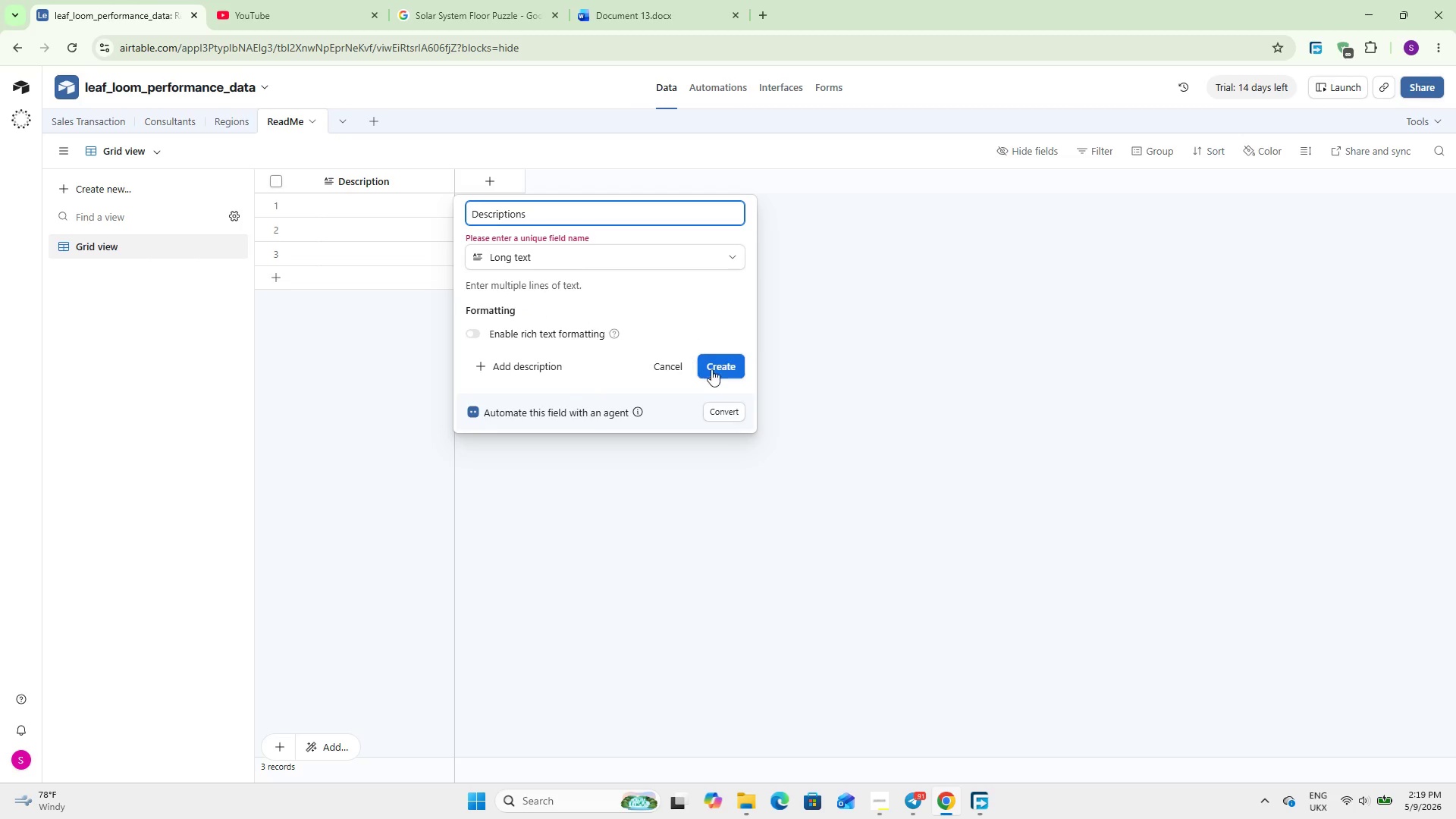 
left_click([731, 365])
 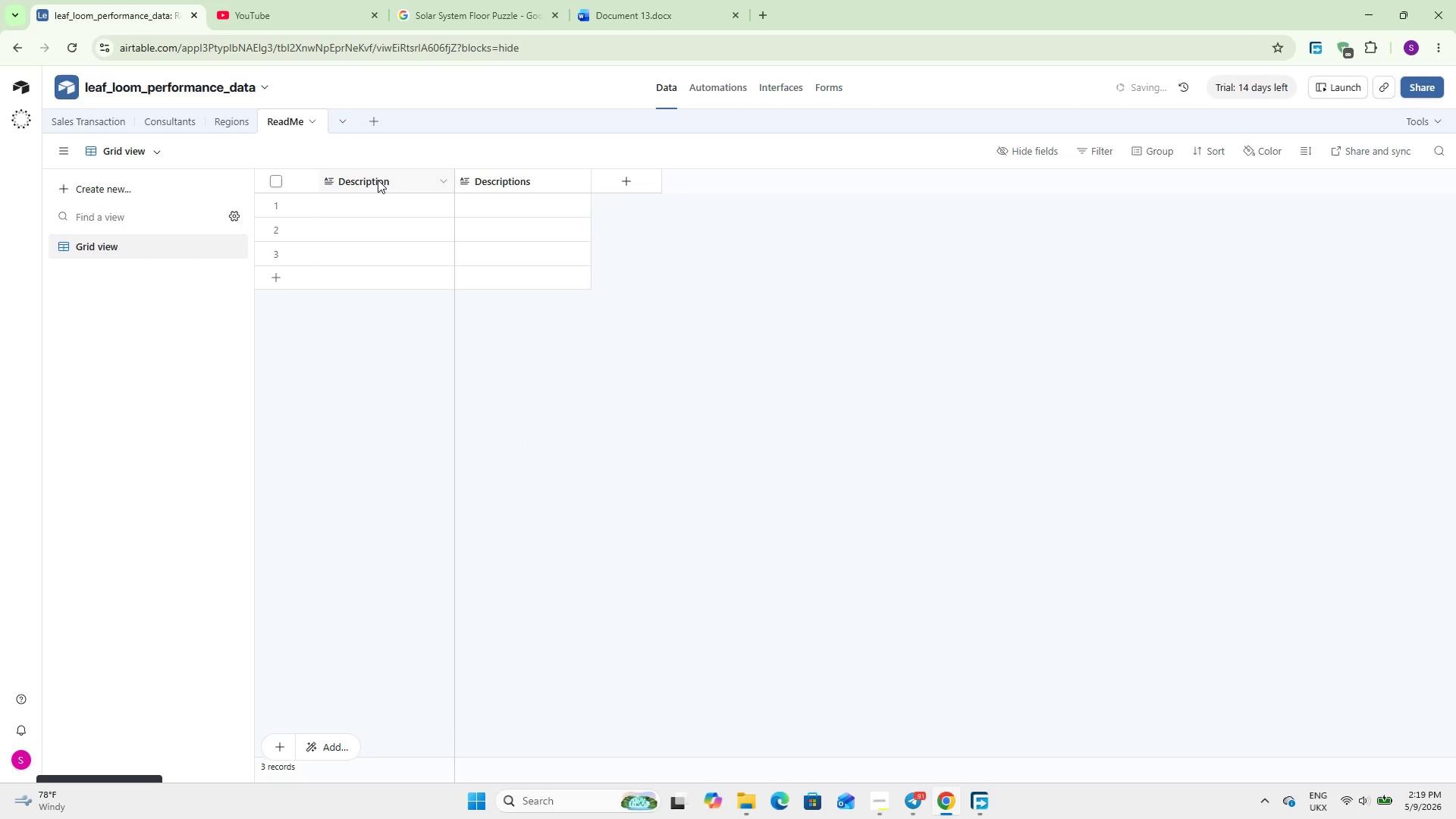 
double_click([378, 180])
 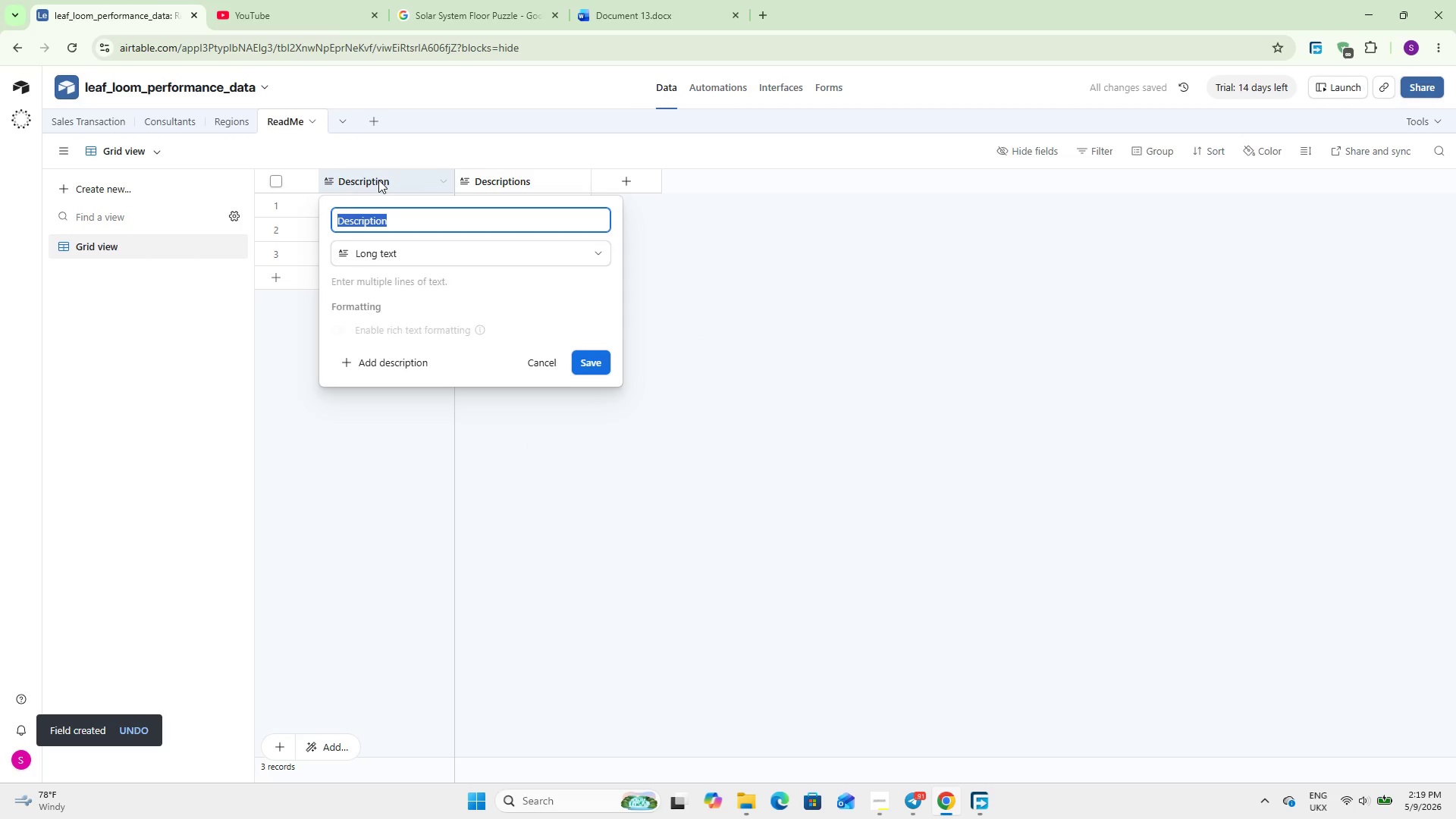 
type(Name)
 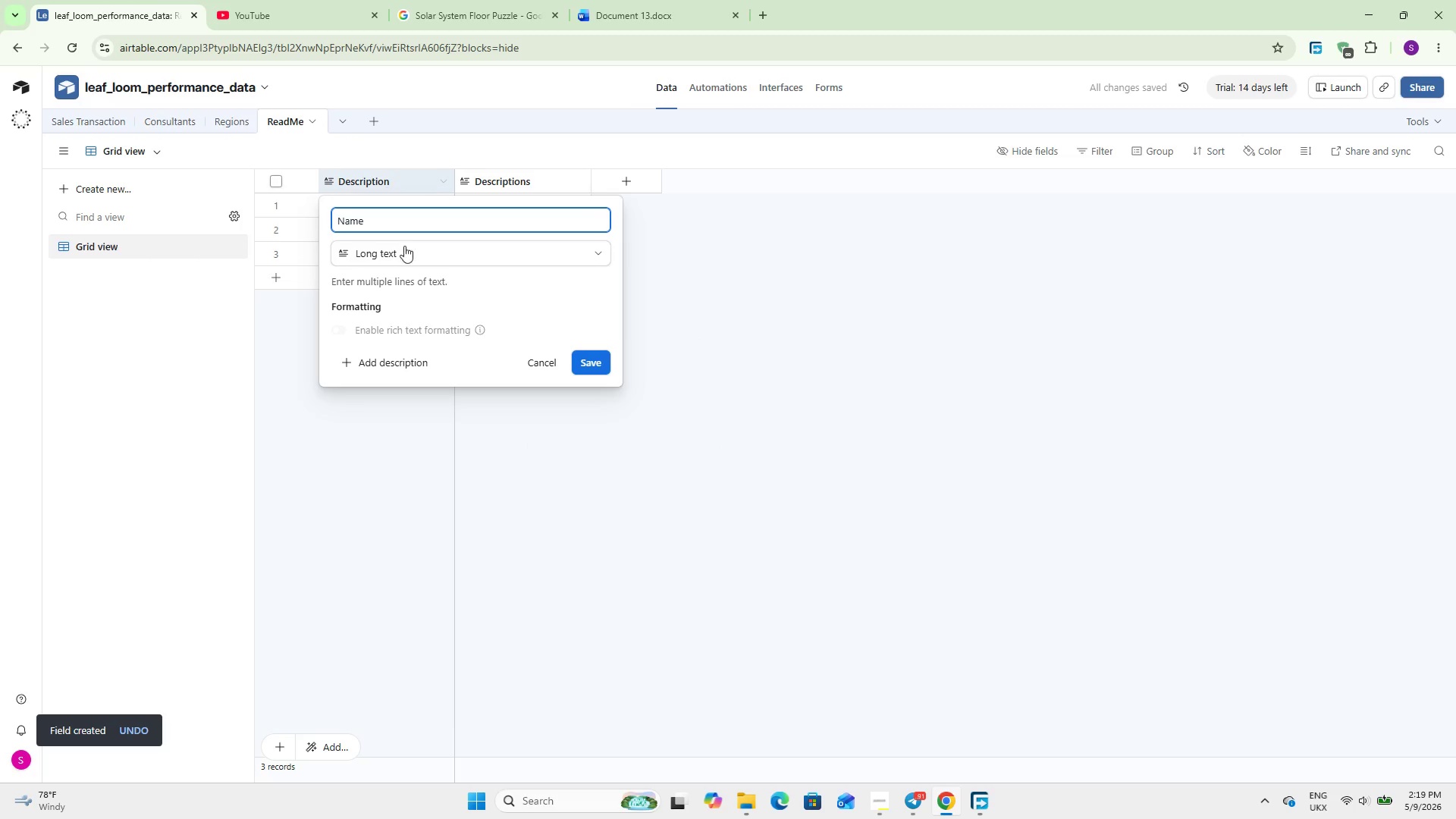 
left_click([410, 255])
 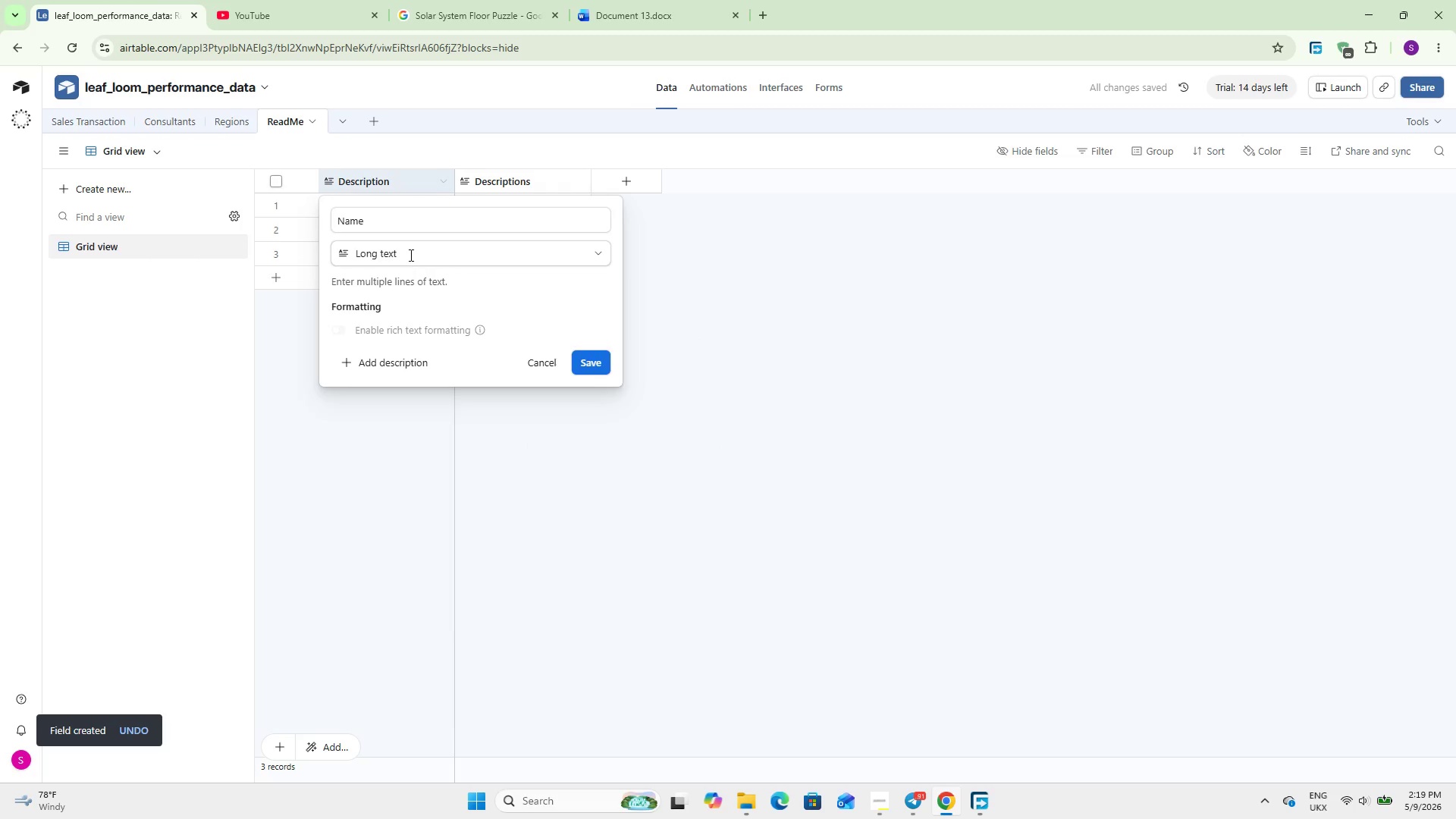 
key(S)
 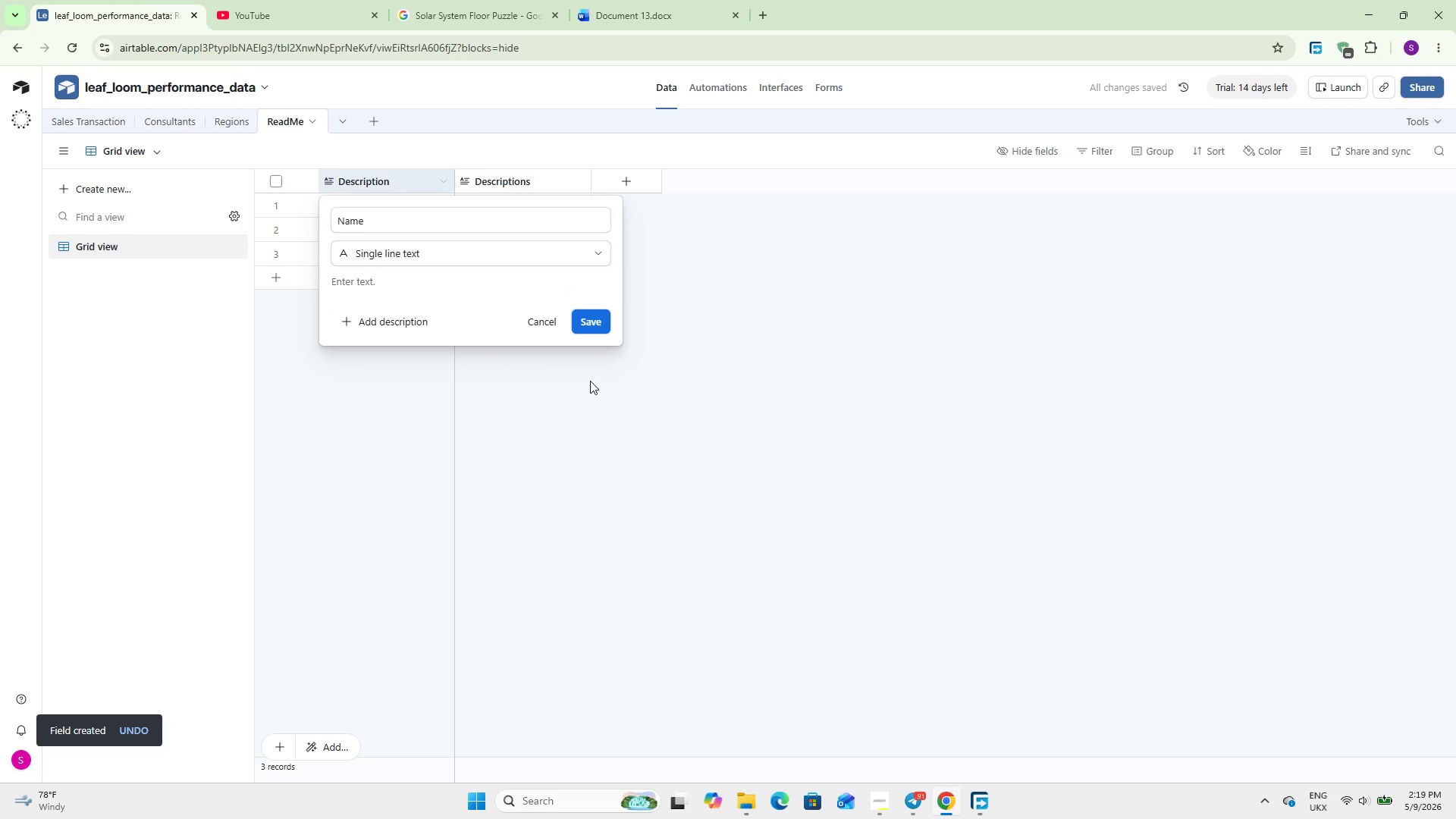 
left_click([597, 327])
 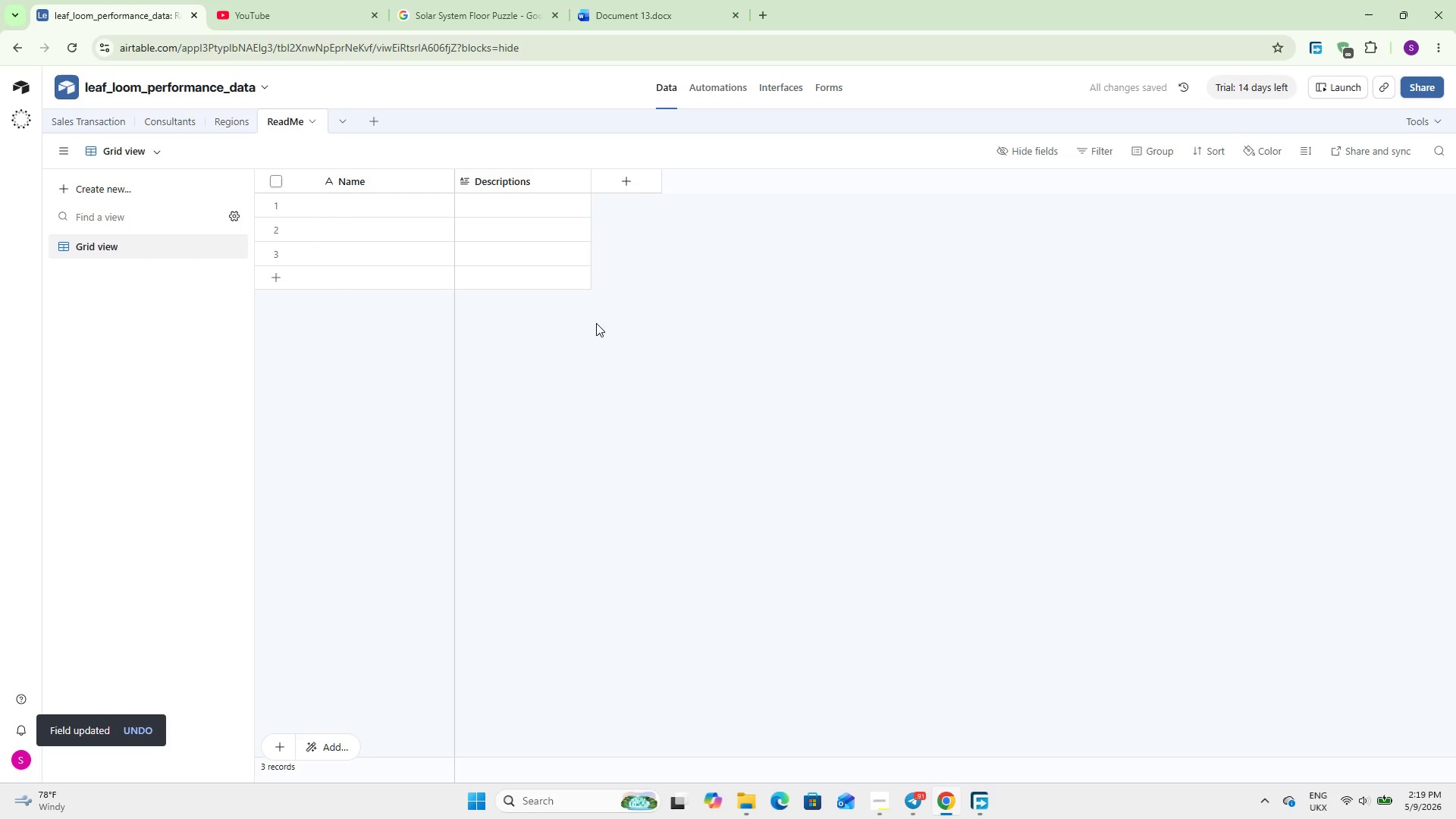 
wait(9.03)
 